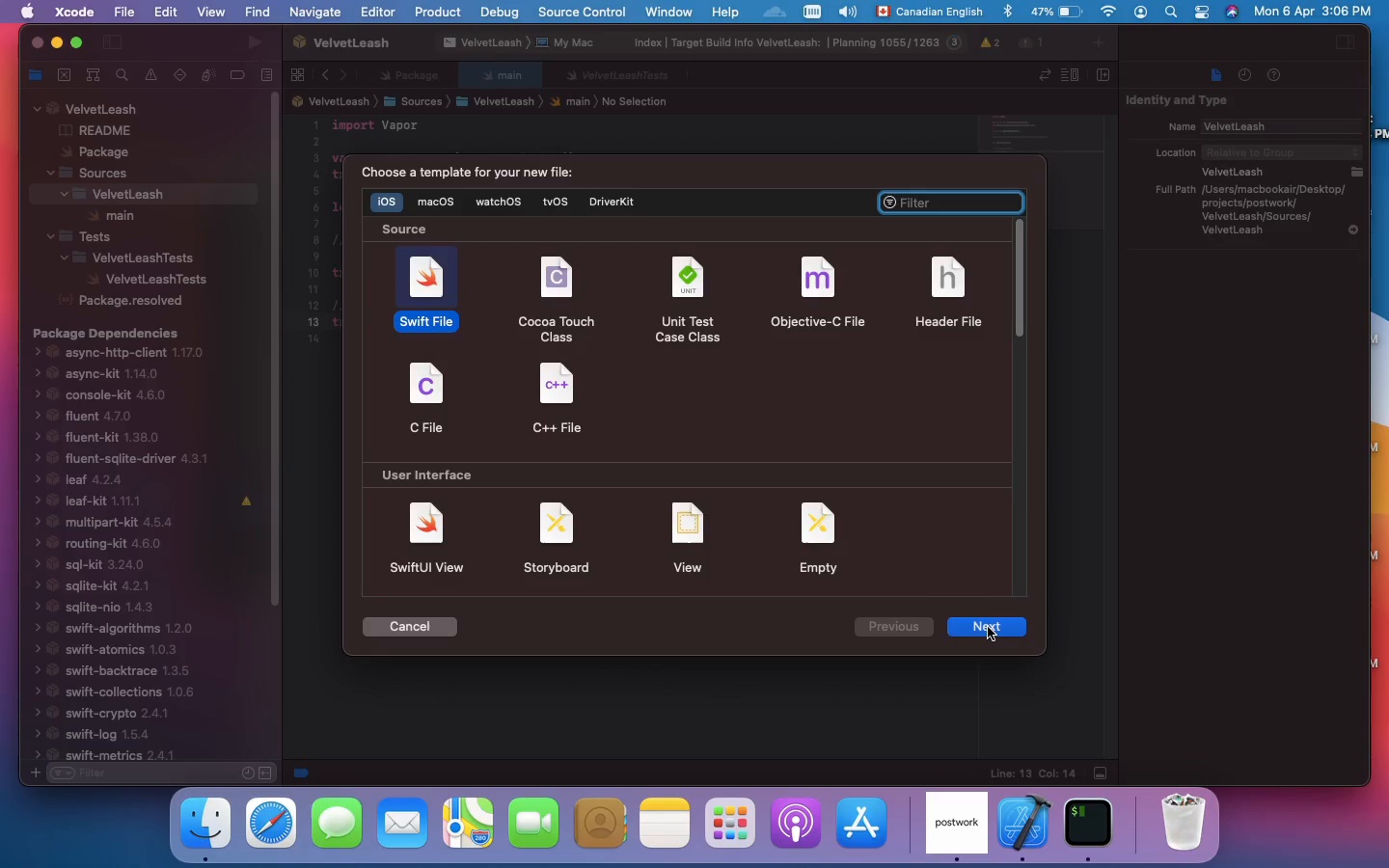 
left_click([988, 627])
 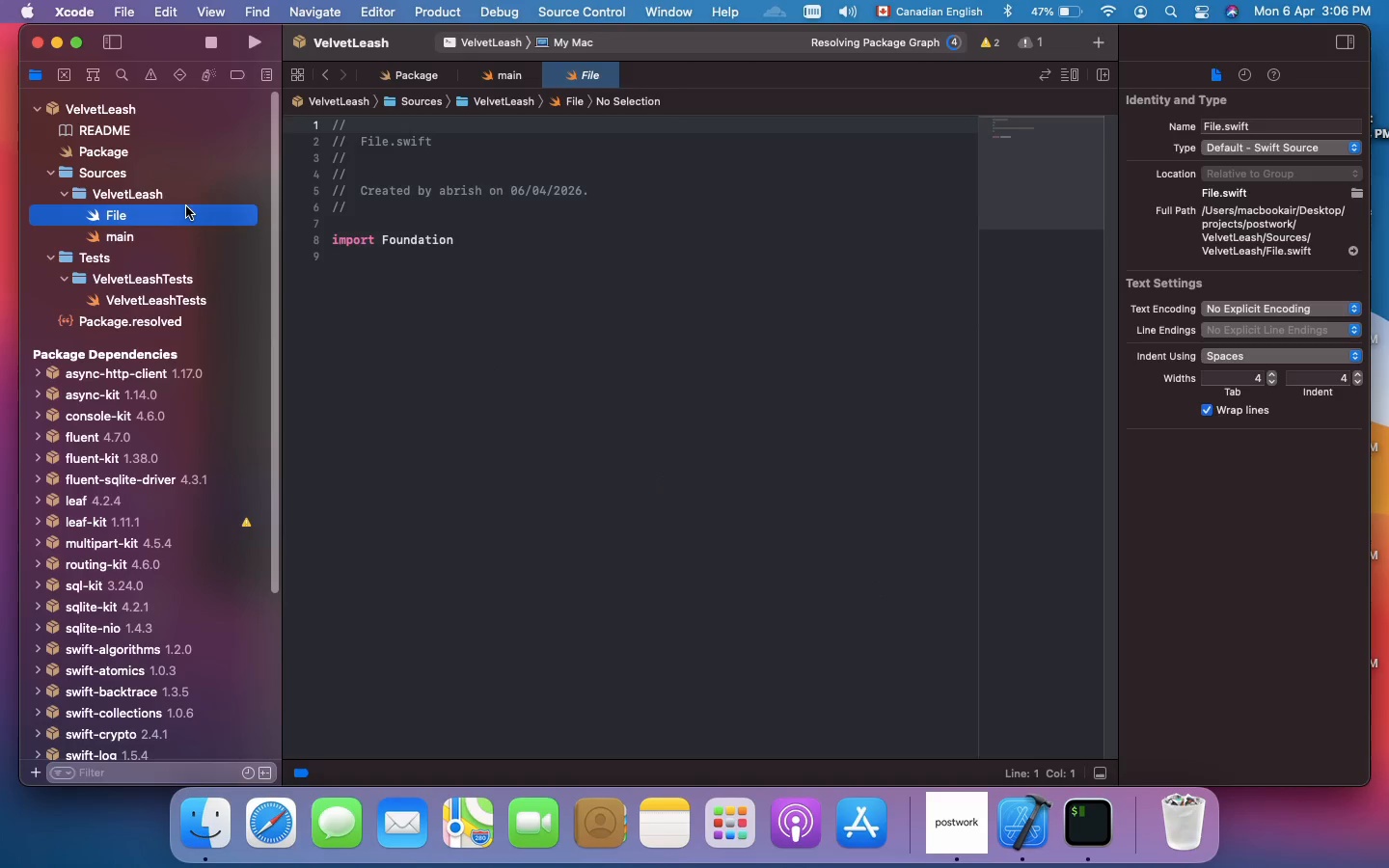 
wait(5.2)
 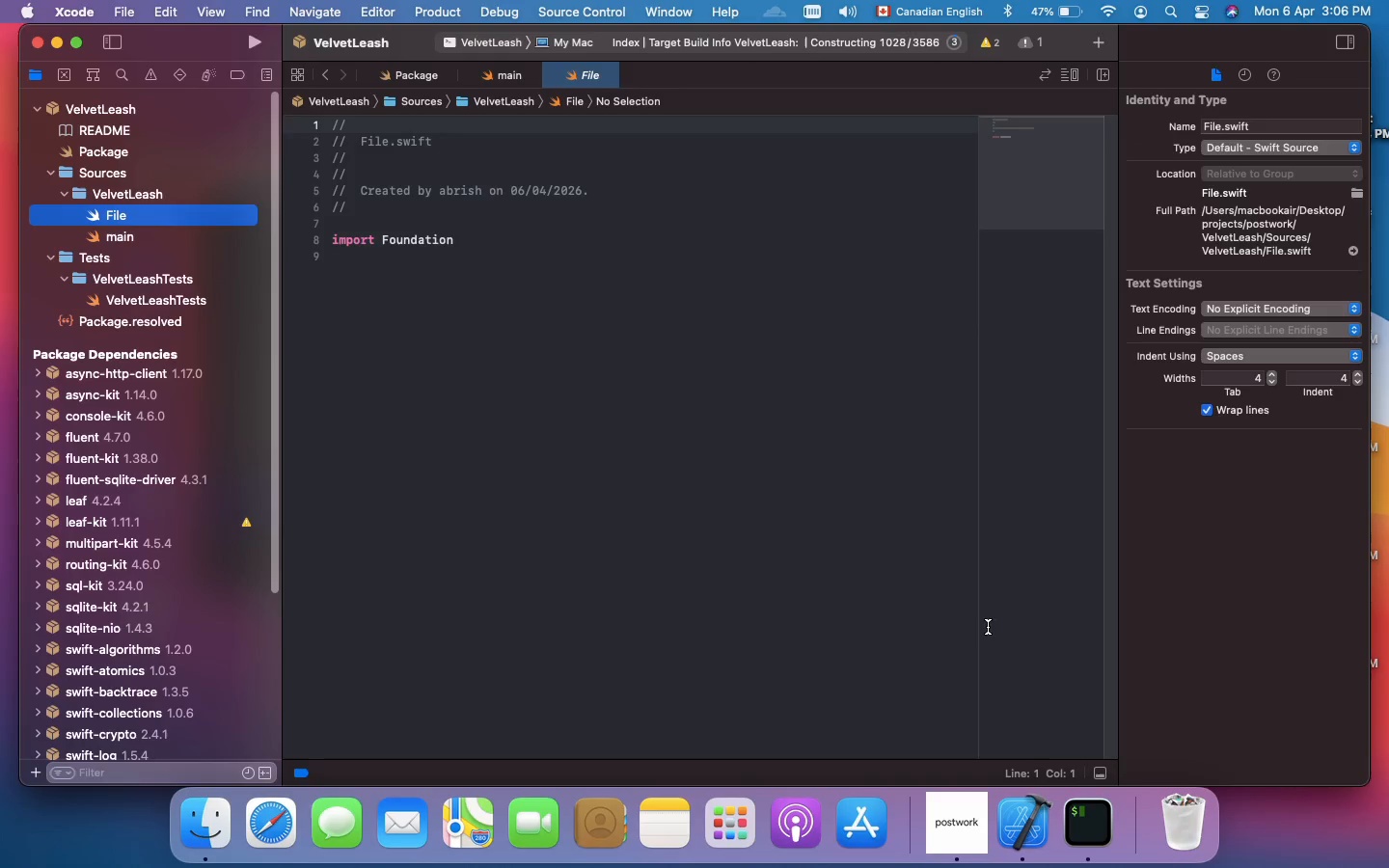 
right_click([180, 212])
 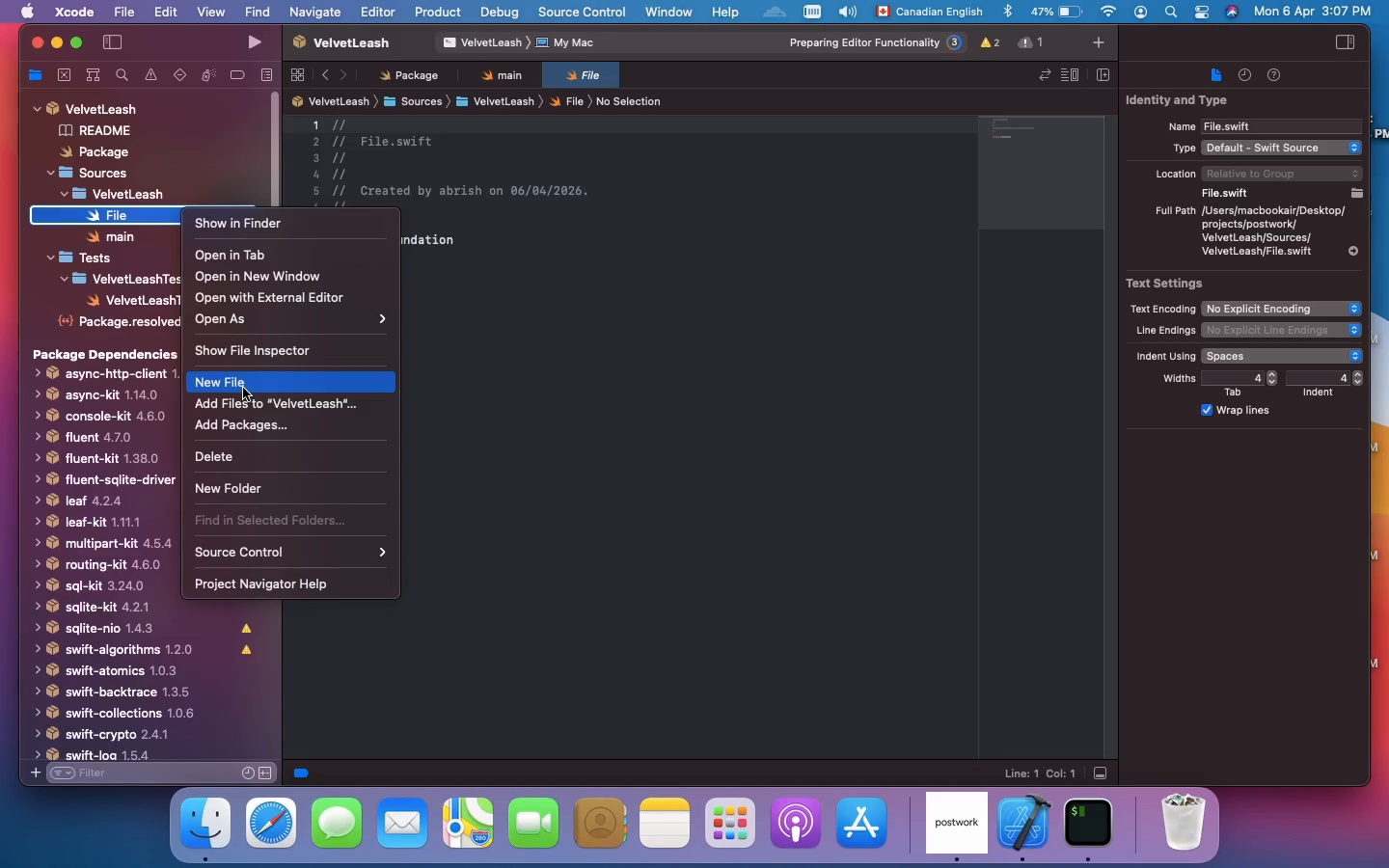 
wait(11.47)
 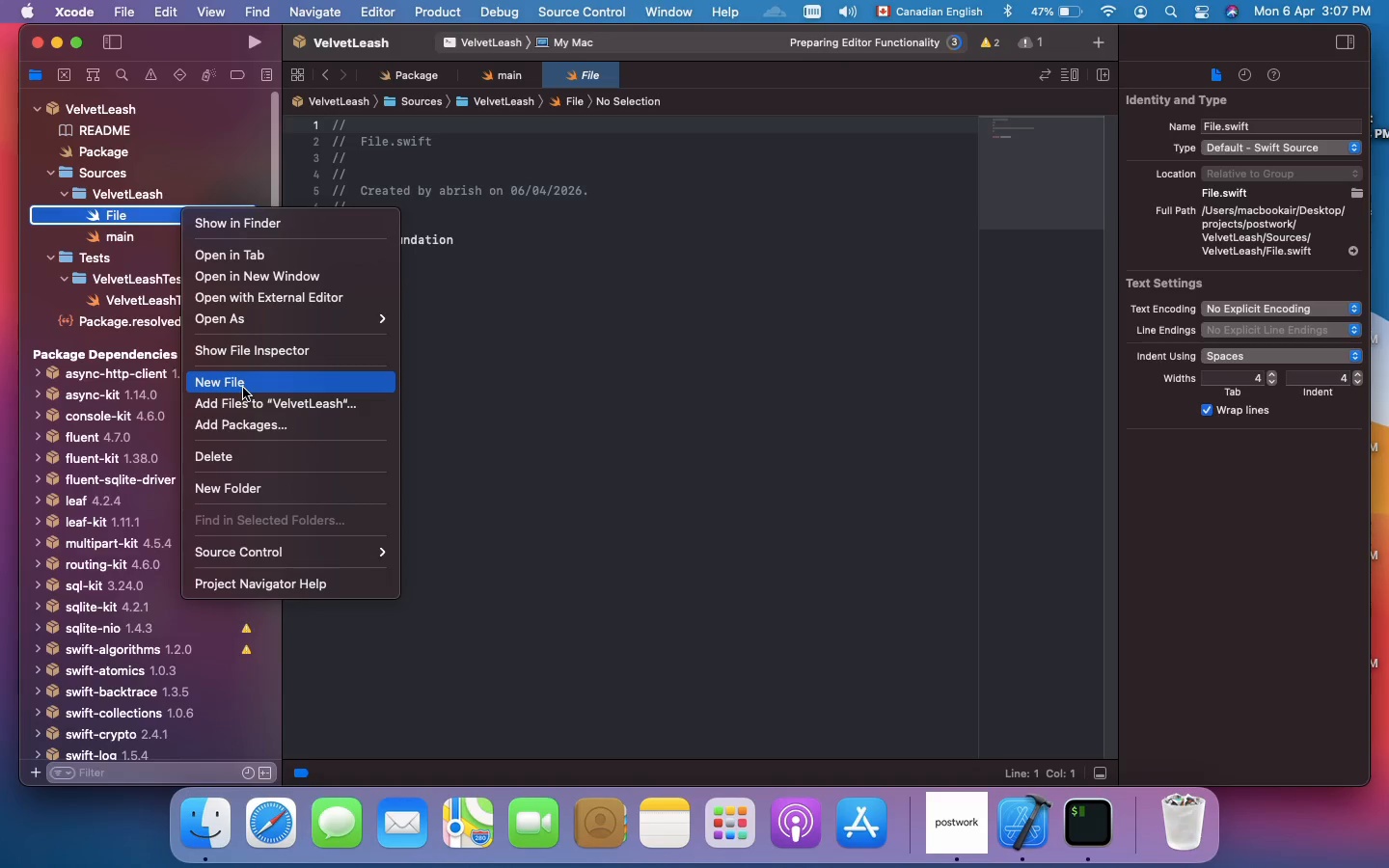 
mouse_move([278, 354])
 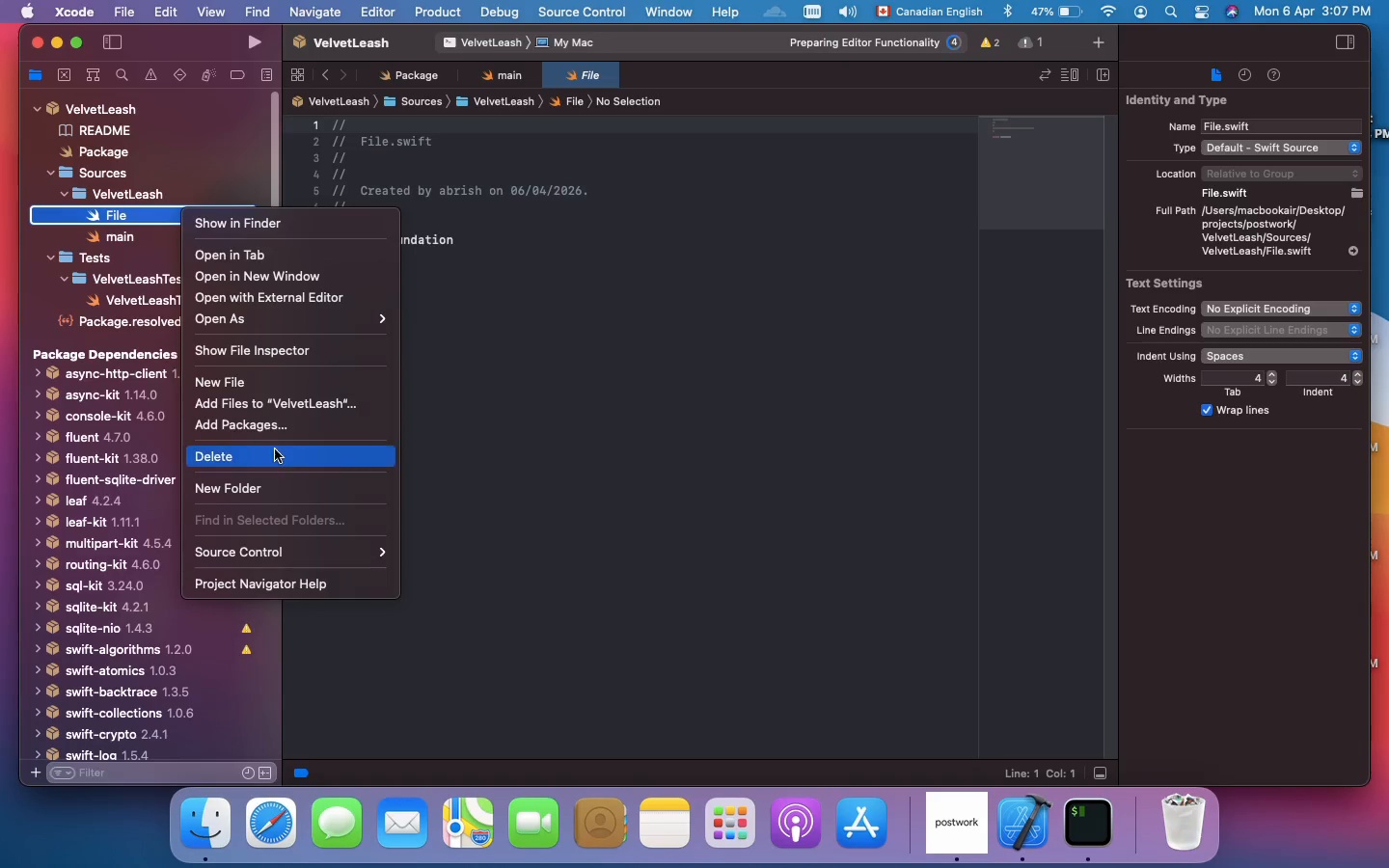 
left_click([275, 449])
 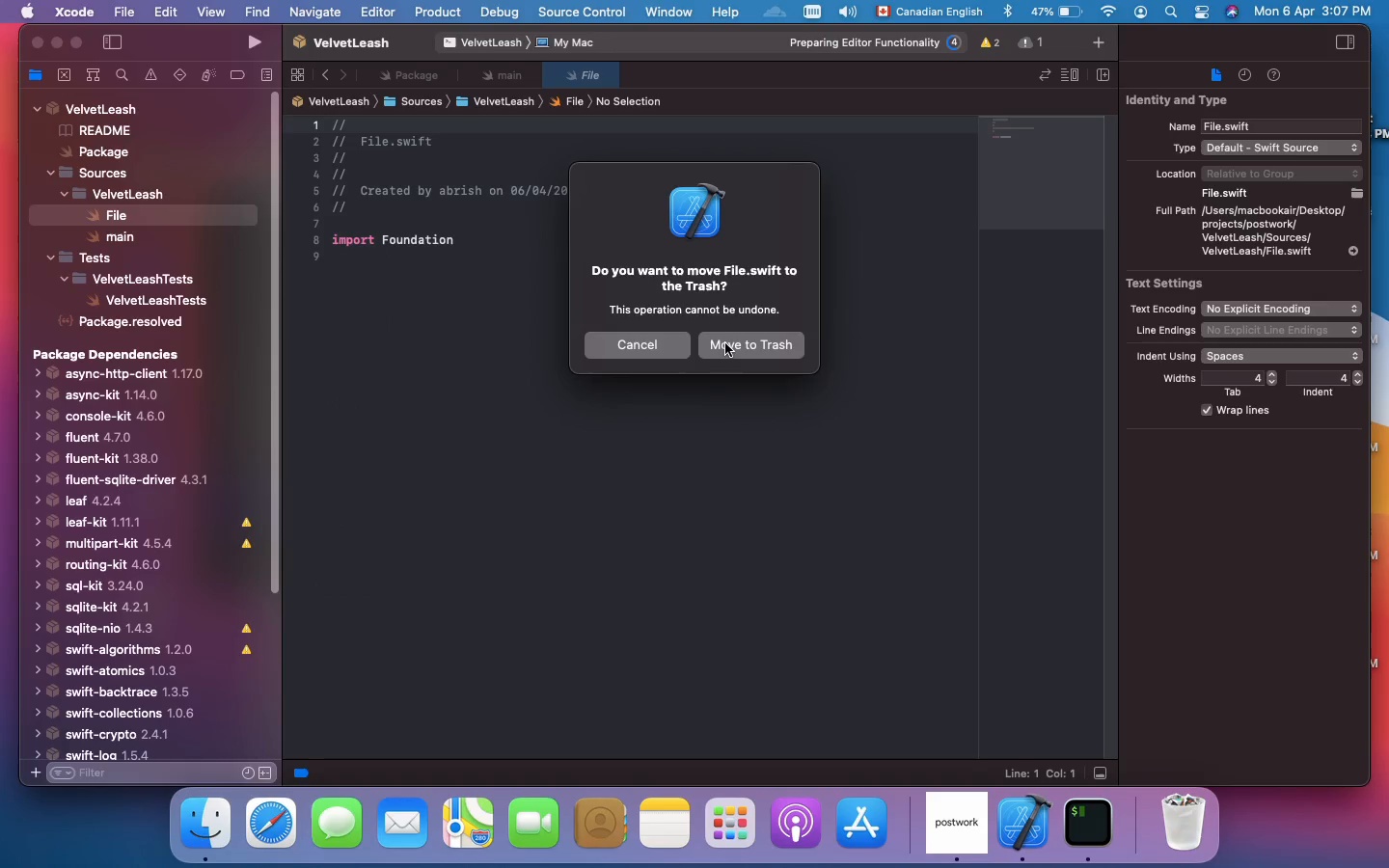 
left_click([730, 347])
 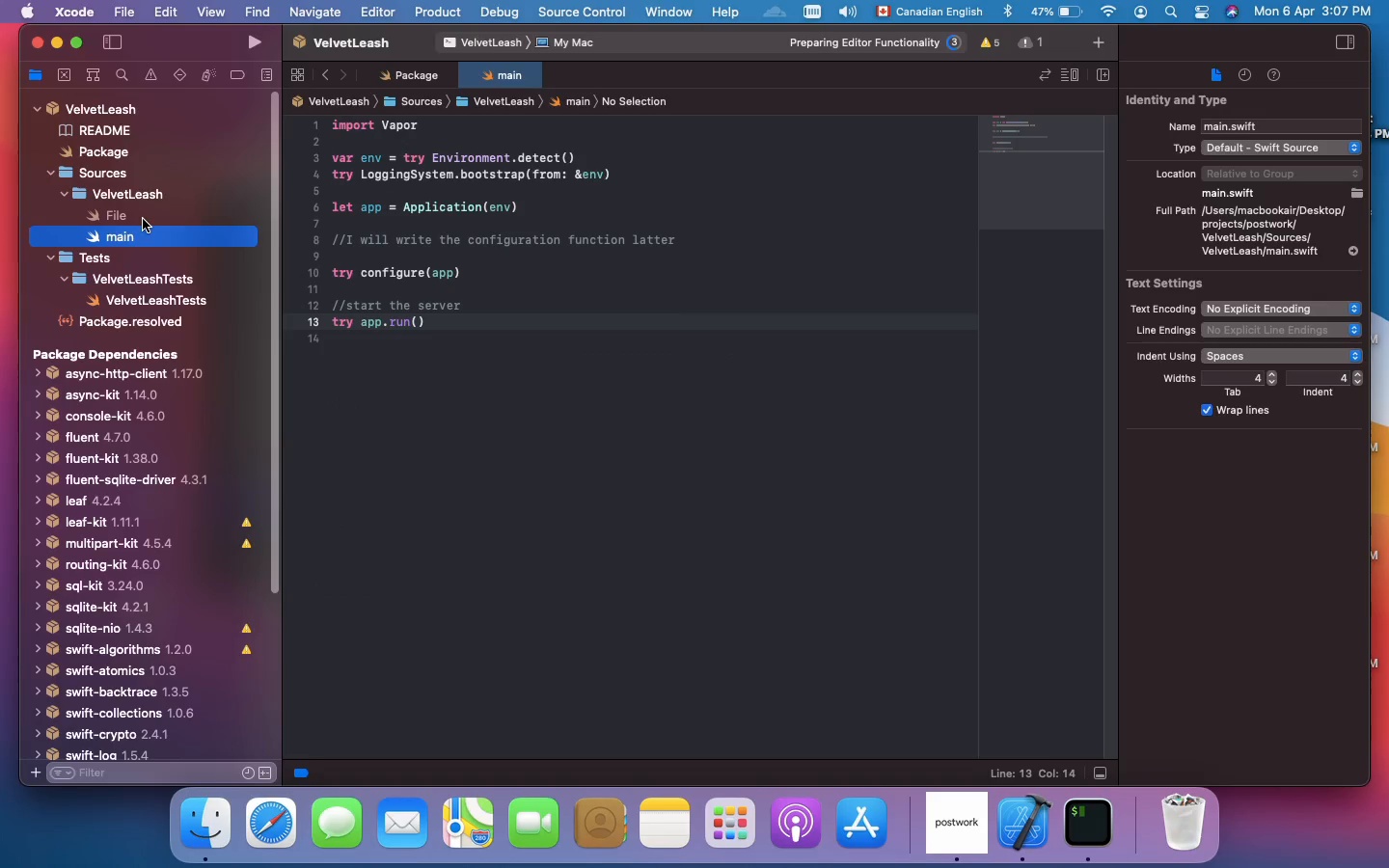 
left_click([152, 199])
 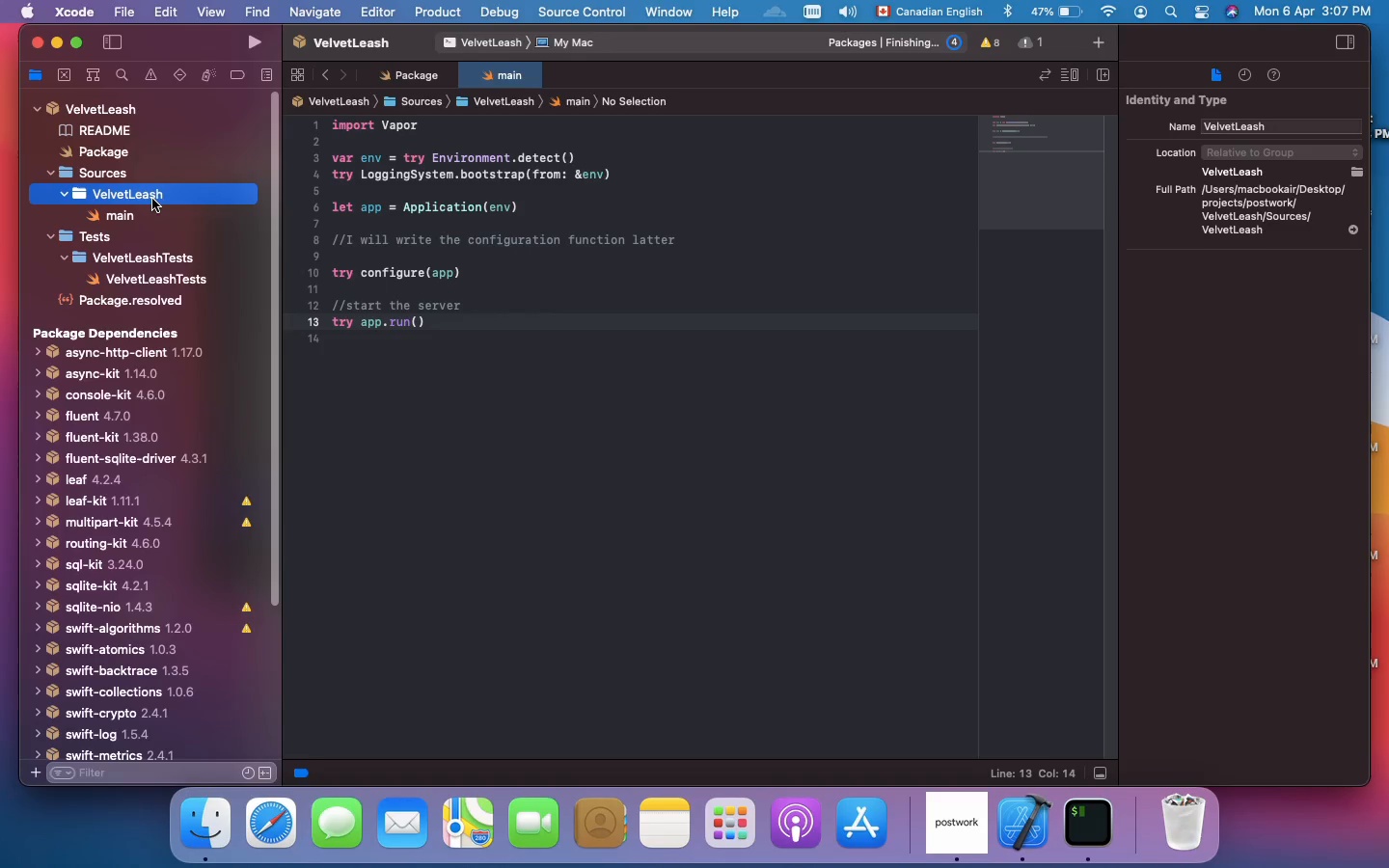 
wait(8.39)
 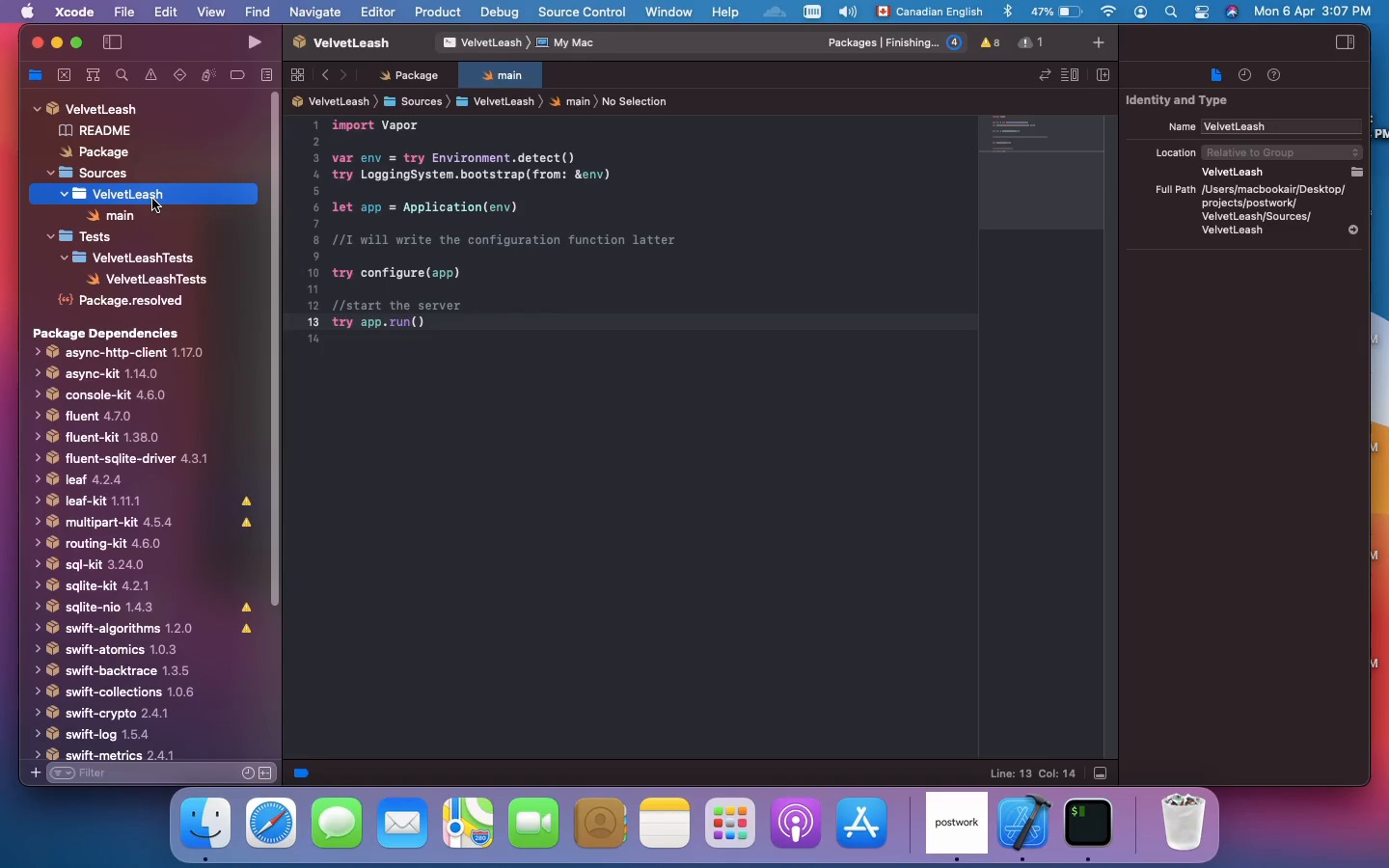 
right_click([152, 199])
 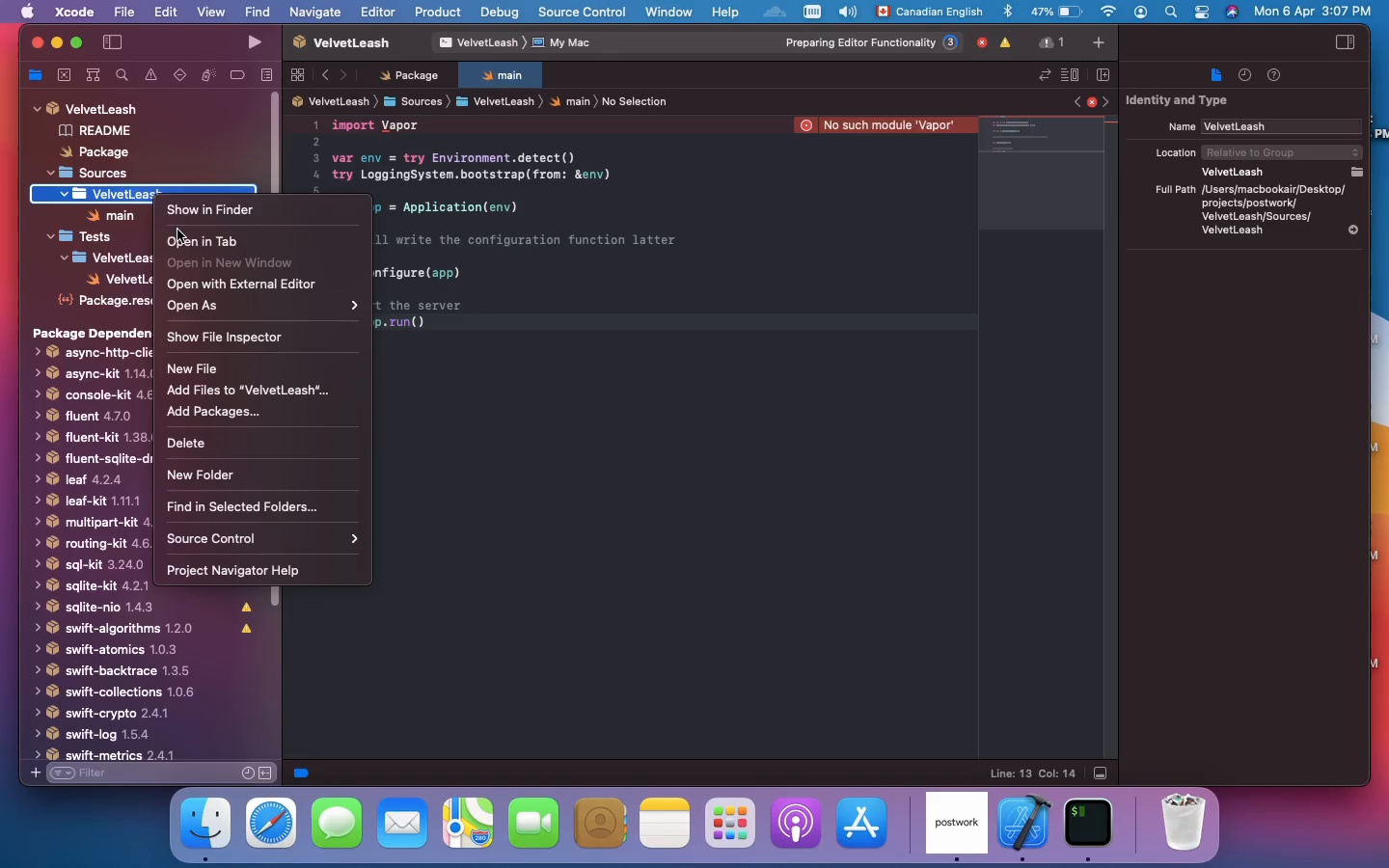 
mouse_move([216, 321])
 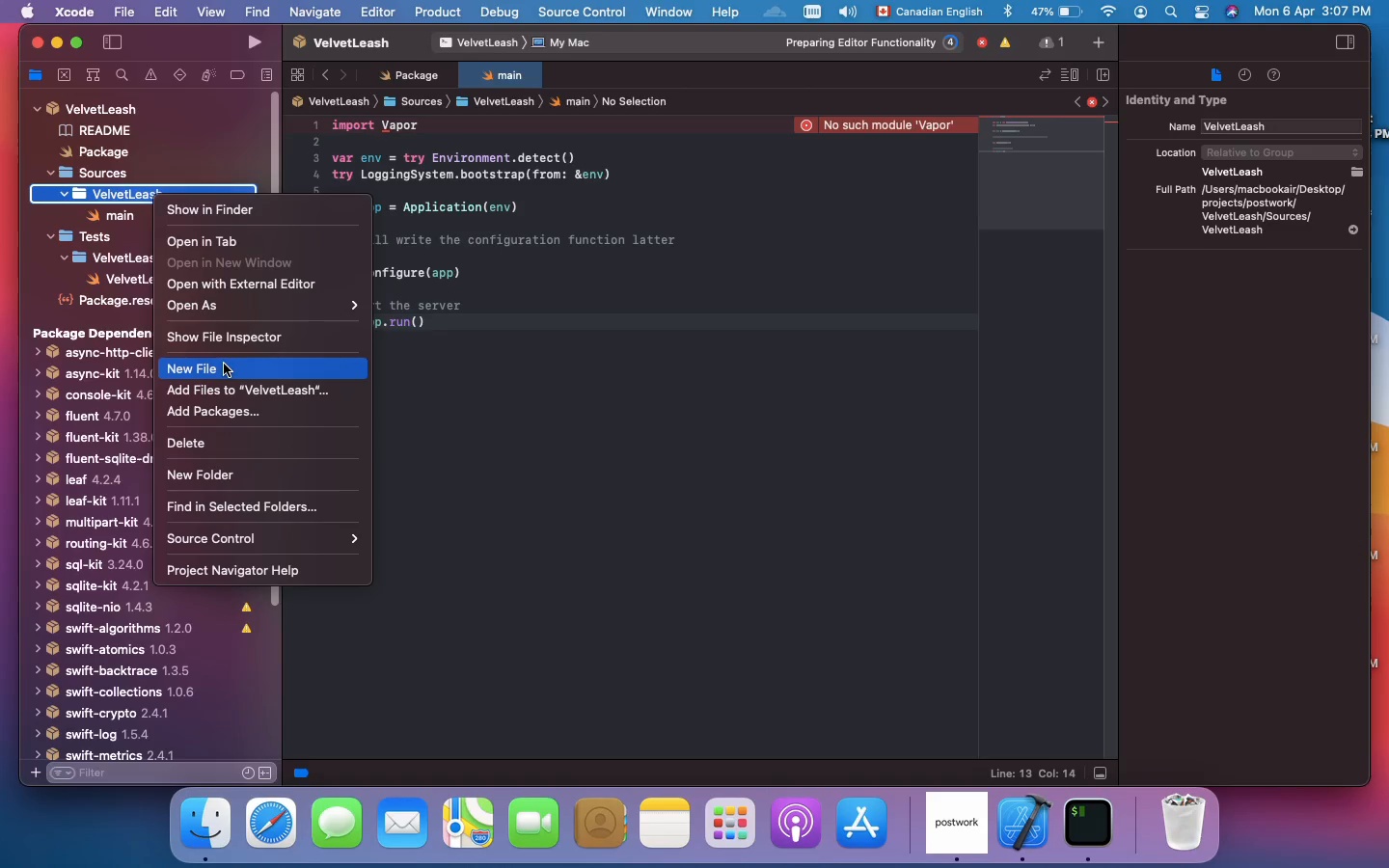 
left_click([224, 364])
 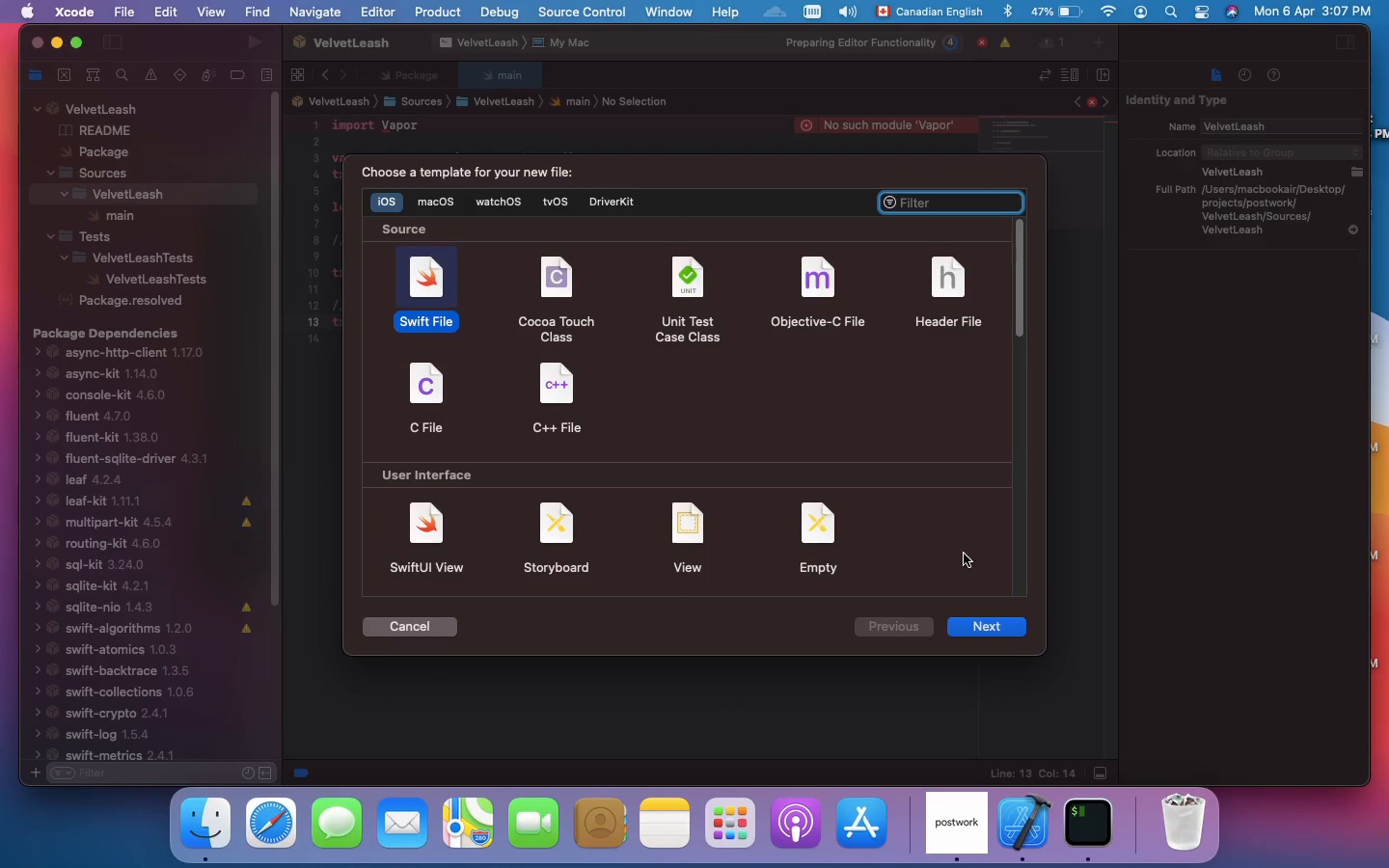 
wait(7.98)
 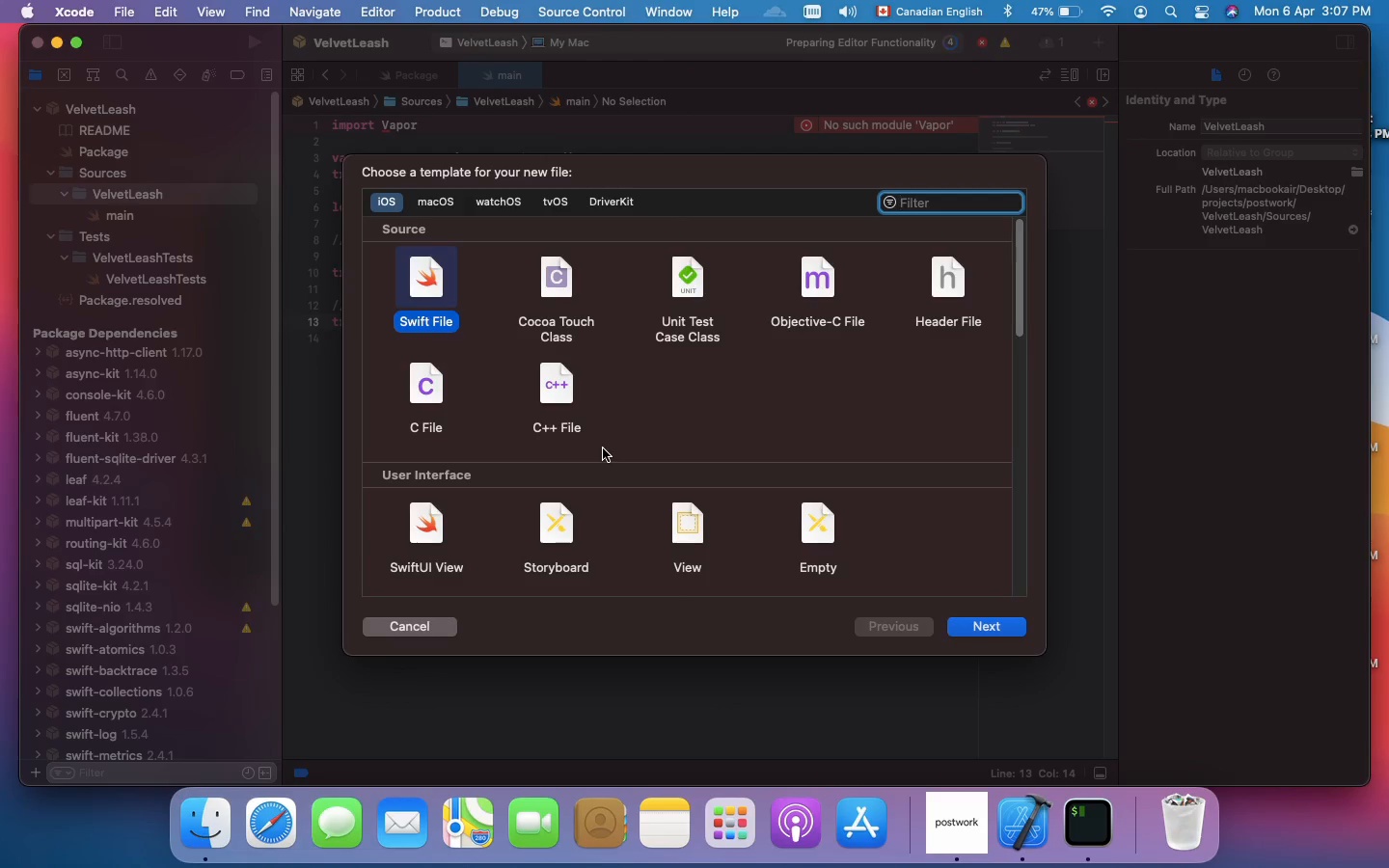 
left_click([984, 632])
 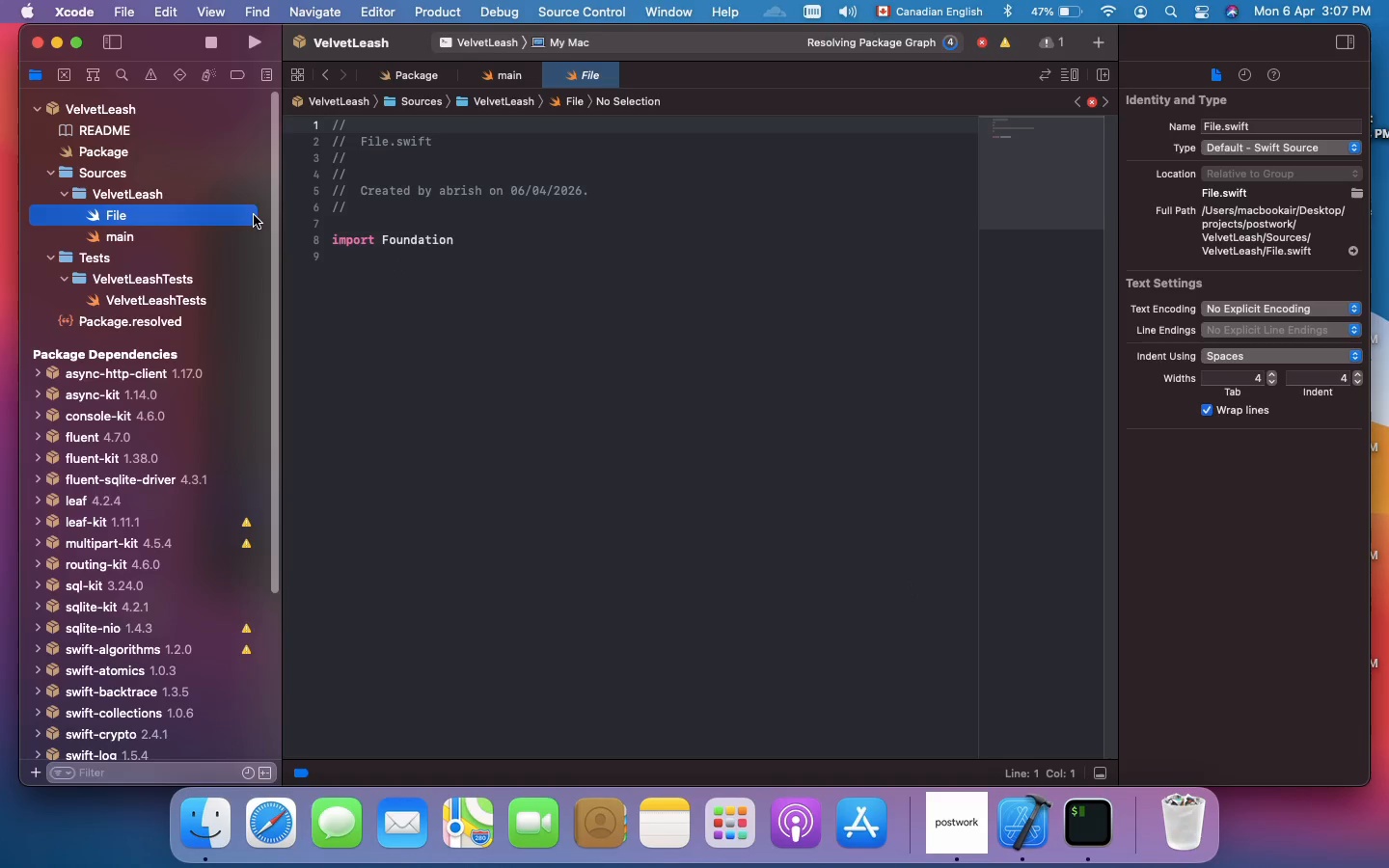 
wait(5.39)
 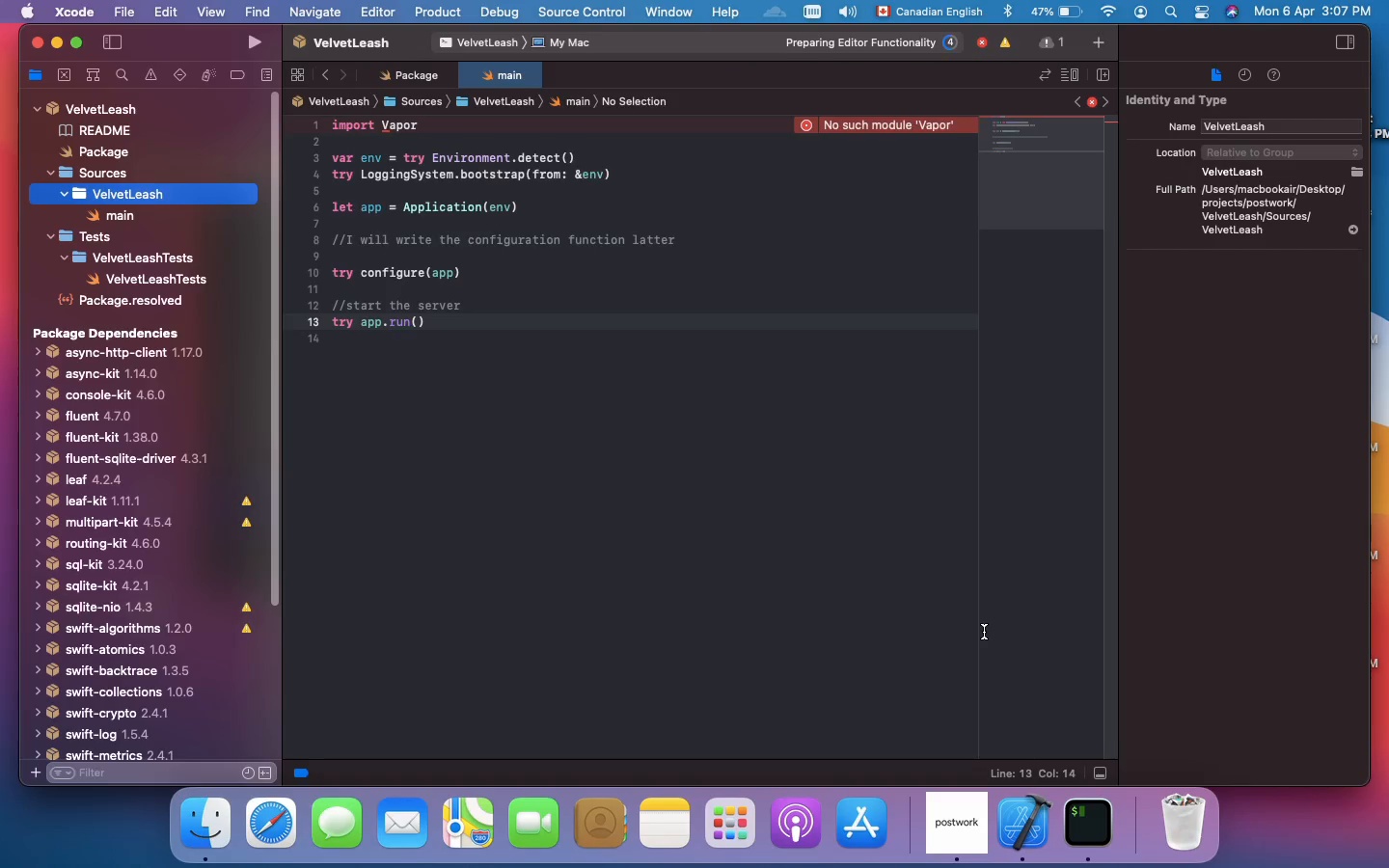 
double_click([214, 215])
 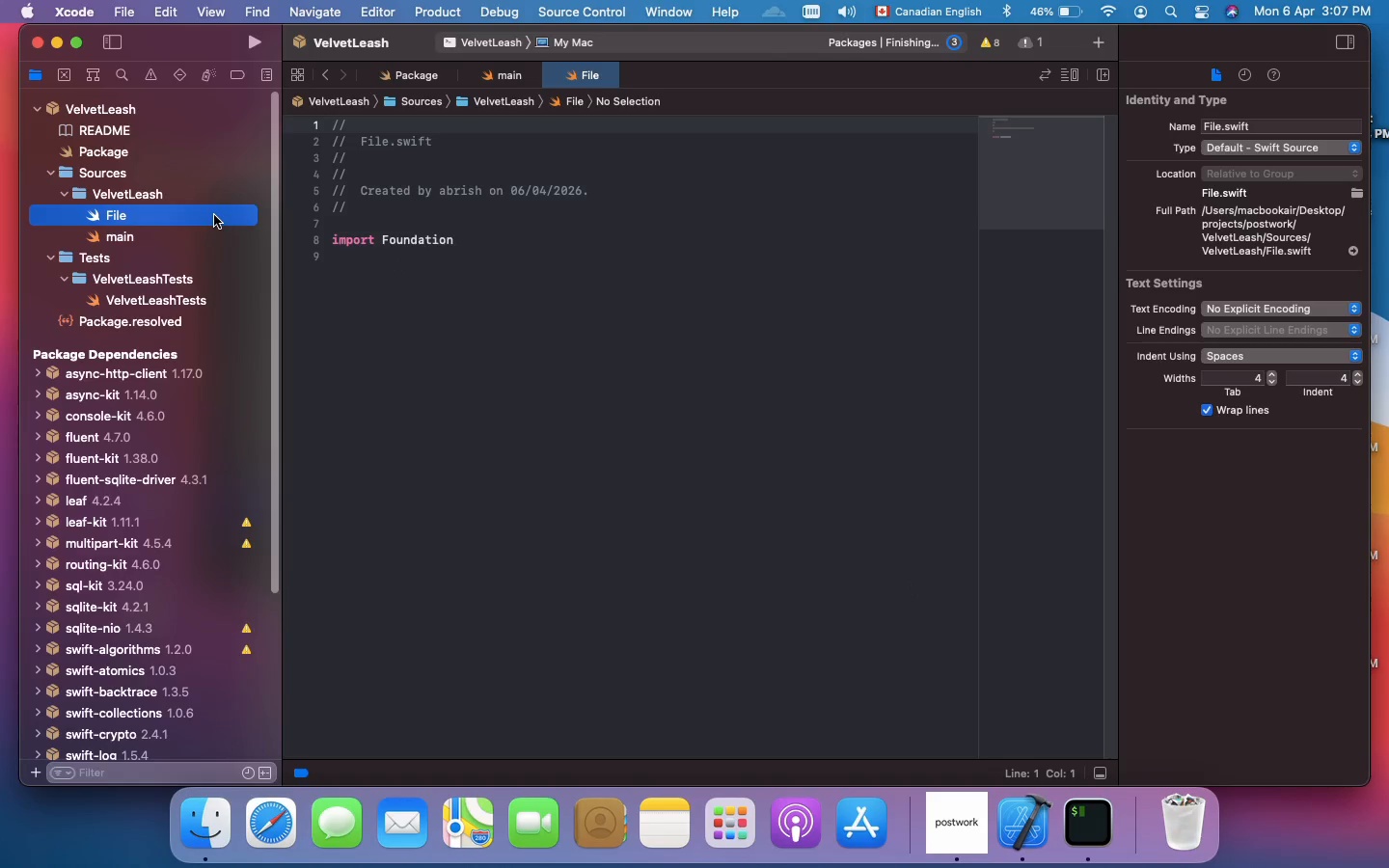 
right_click([214, 215])
 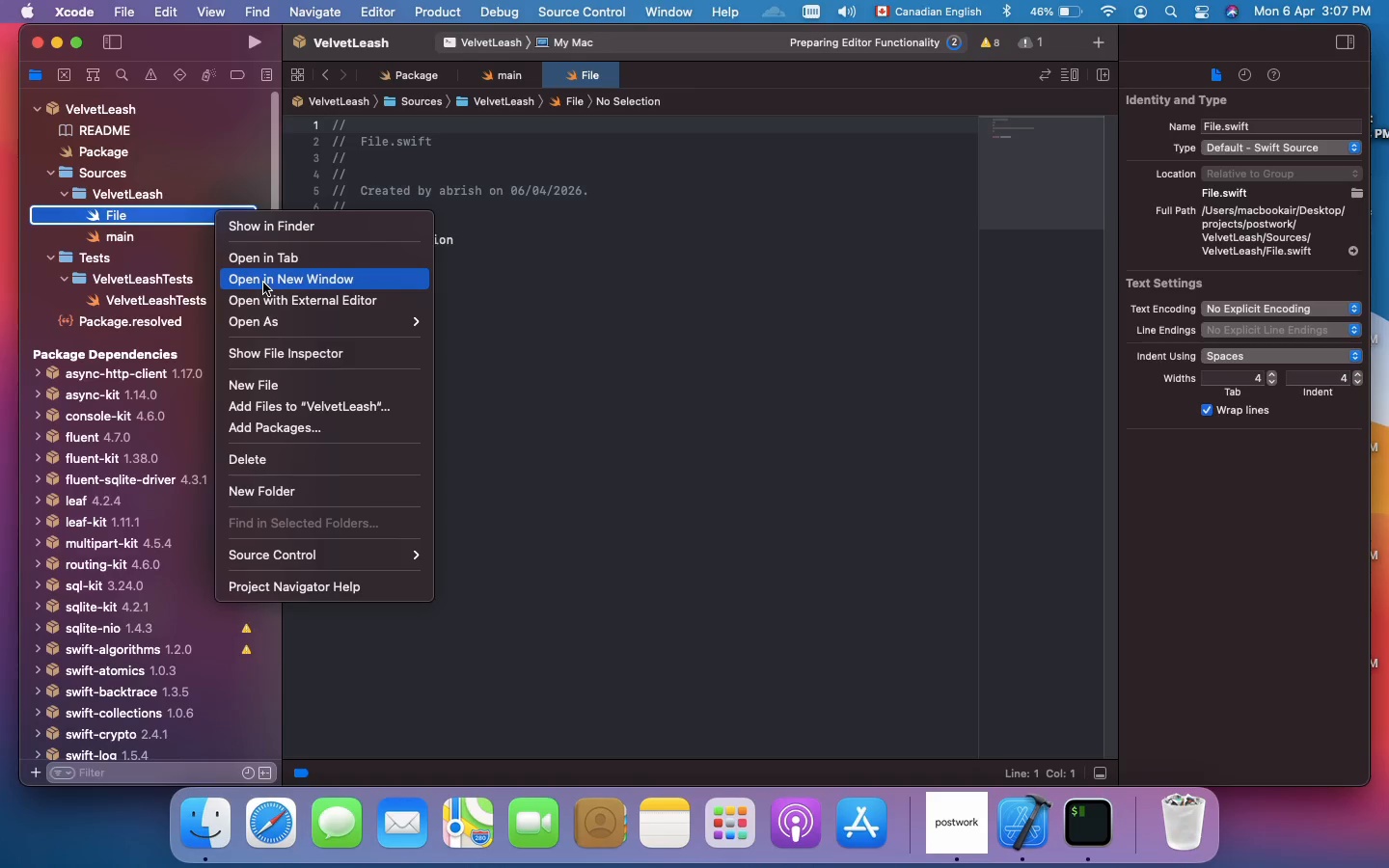 
wait(10.22)
 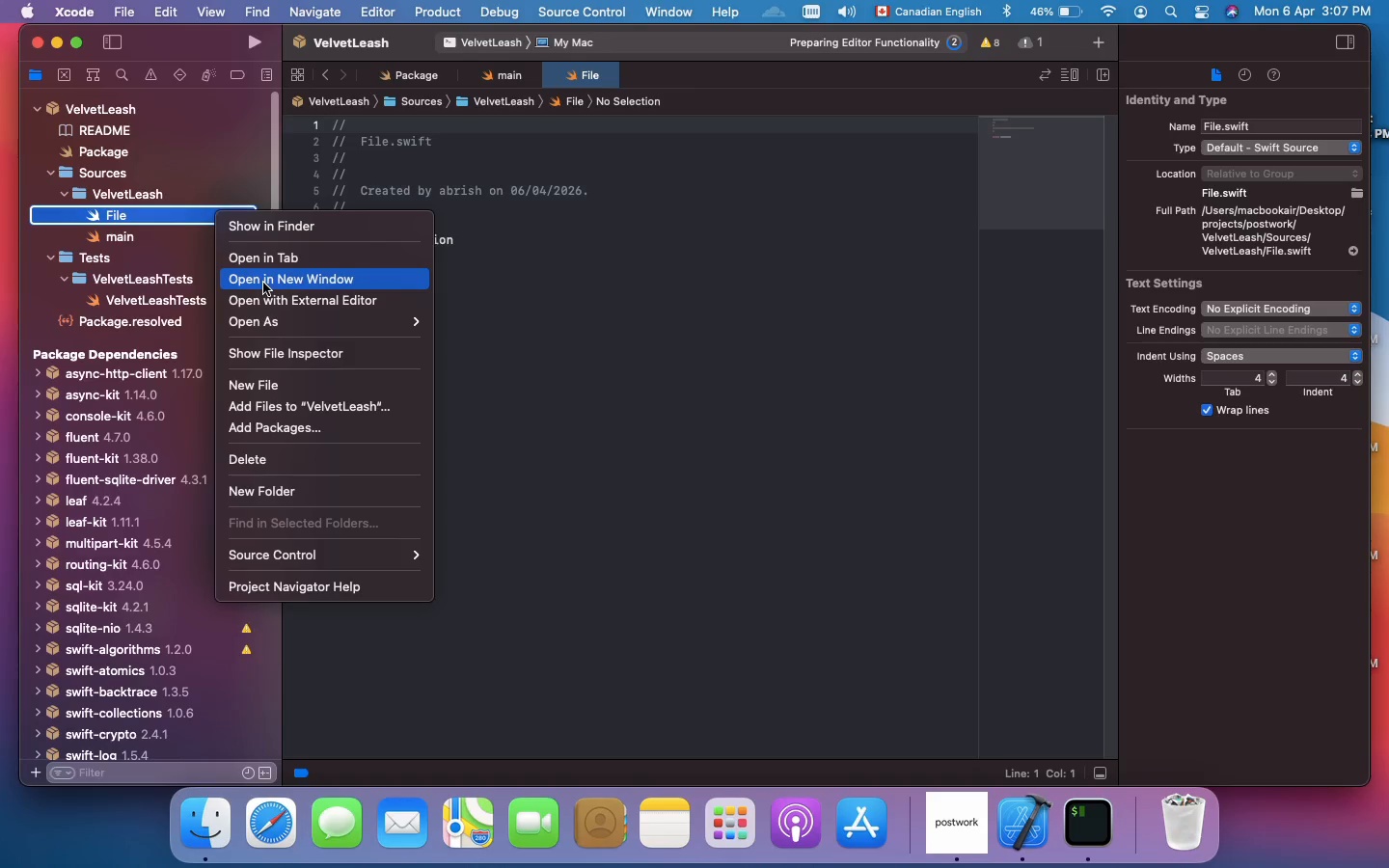 
mouse_move([365, 328])
 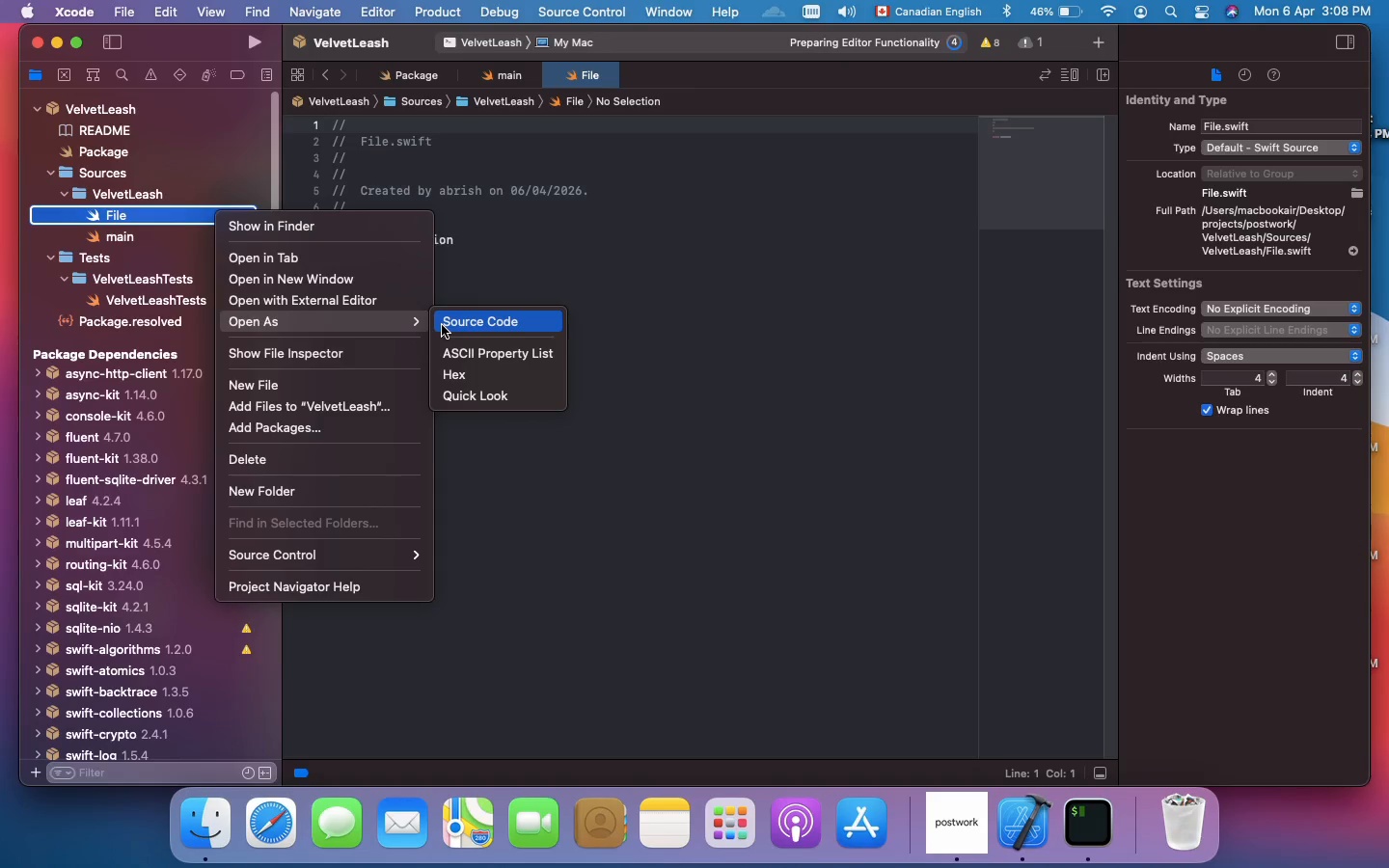 
left_click([442, 325])
 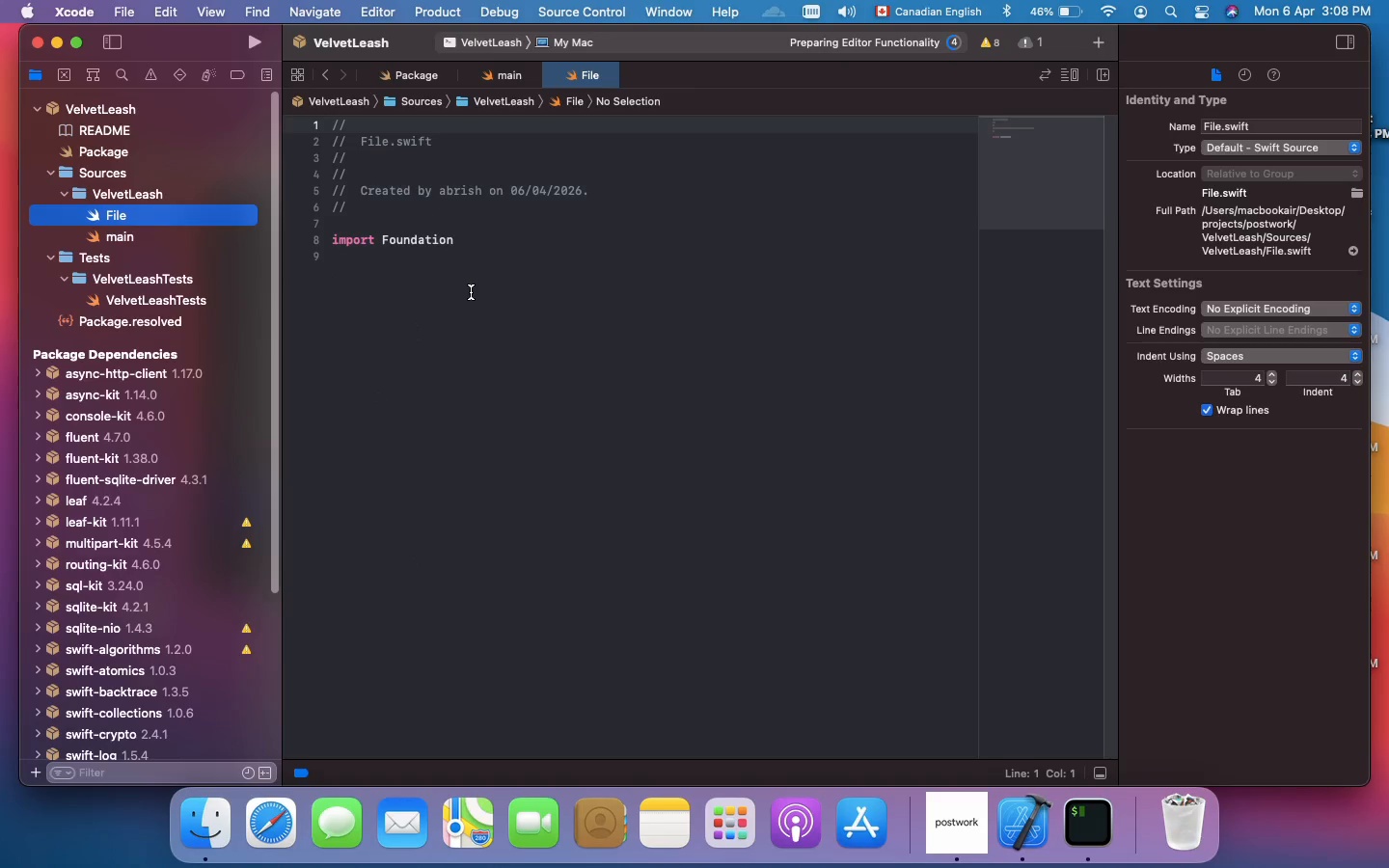 
wait(8.89)
 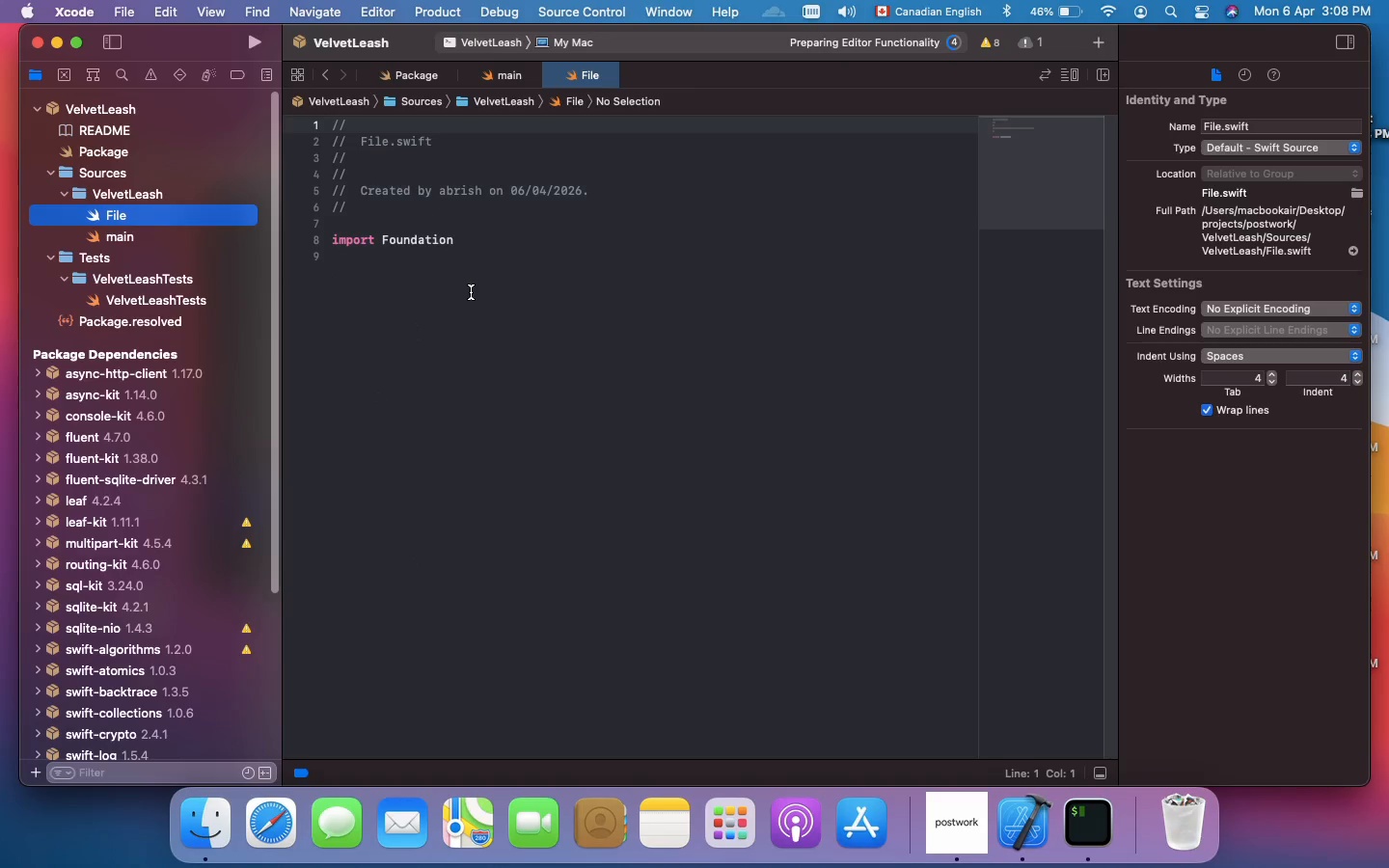 
left_click([121, 13])
 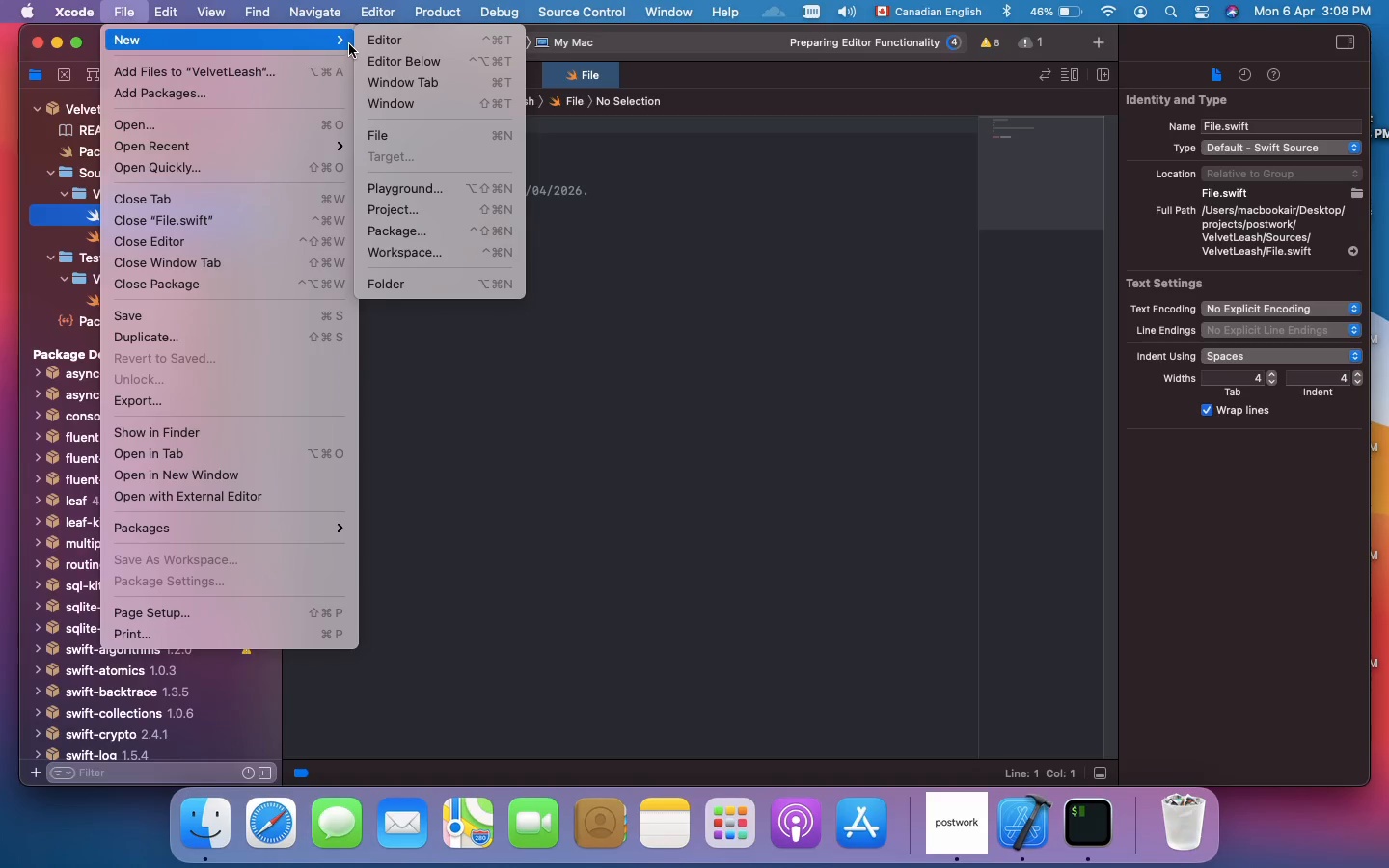 
mouse_move([302, 33])
 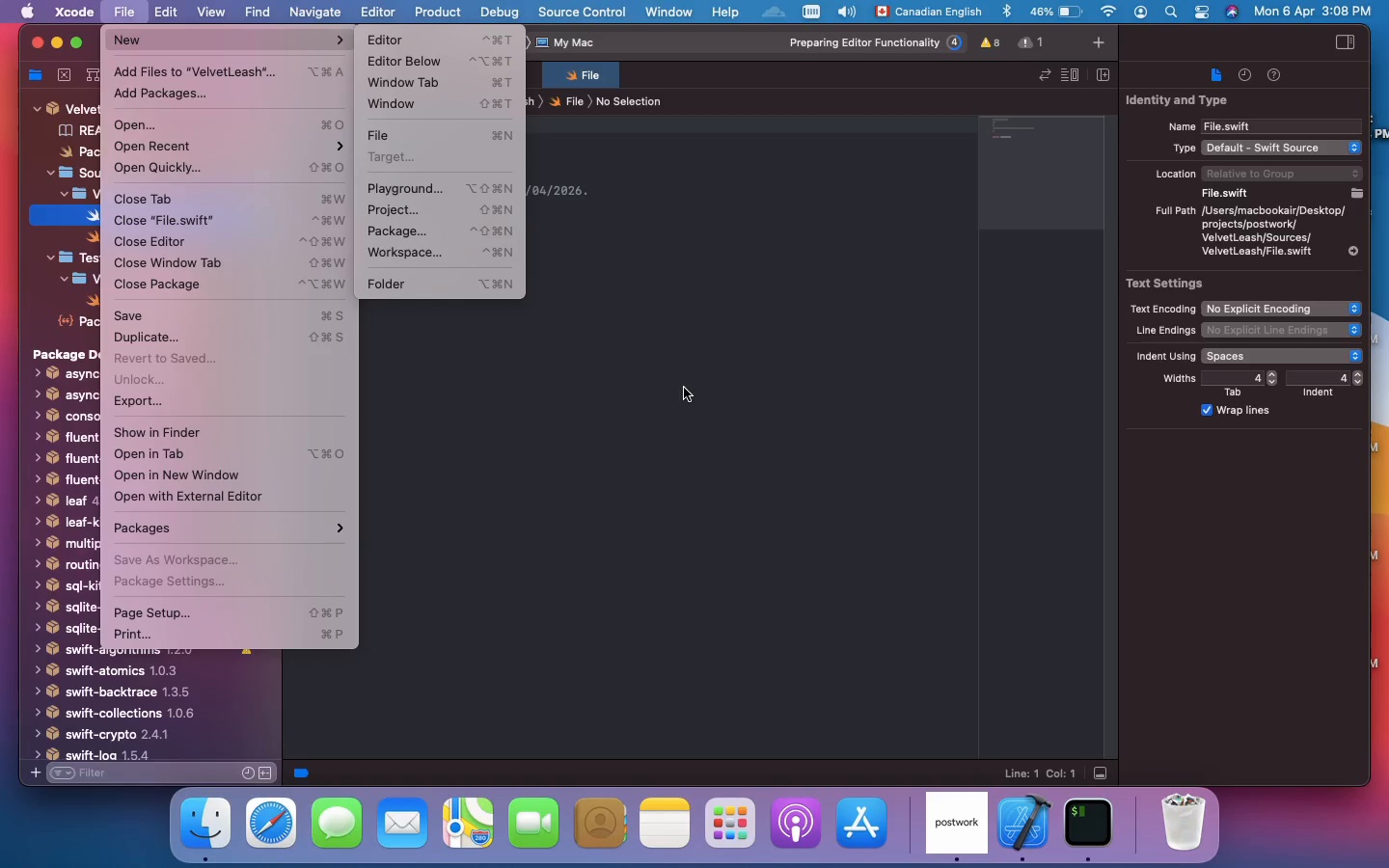 
left_click([684, 388])
 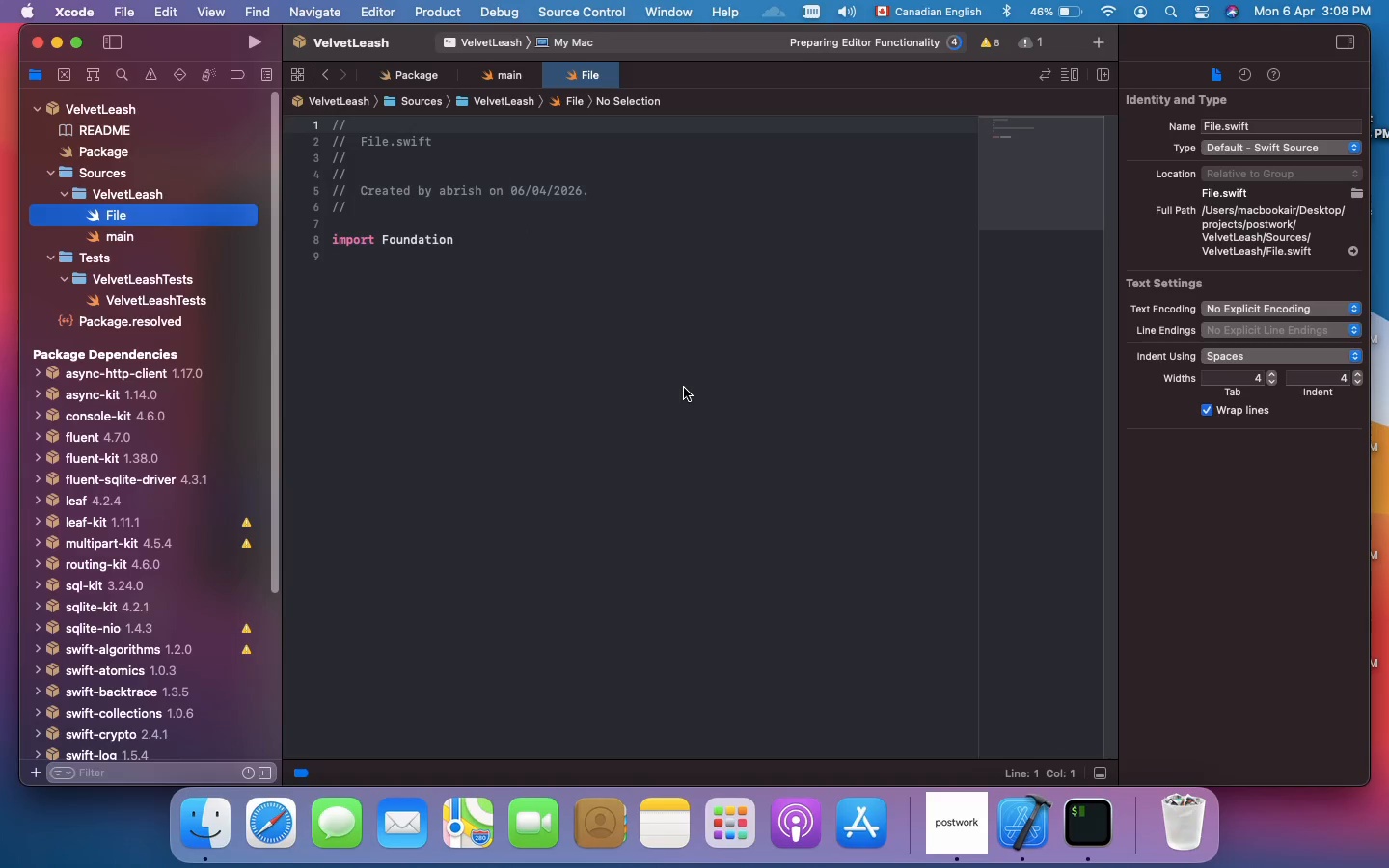 
left_click([684, 388])
 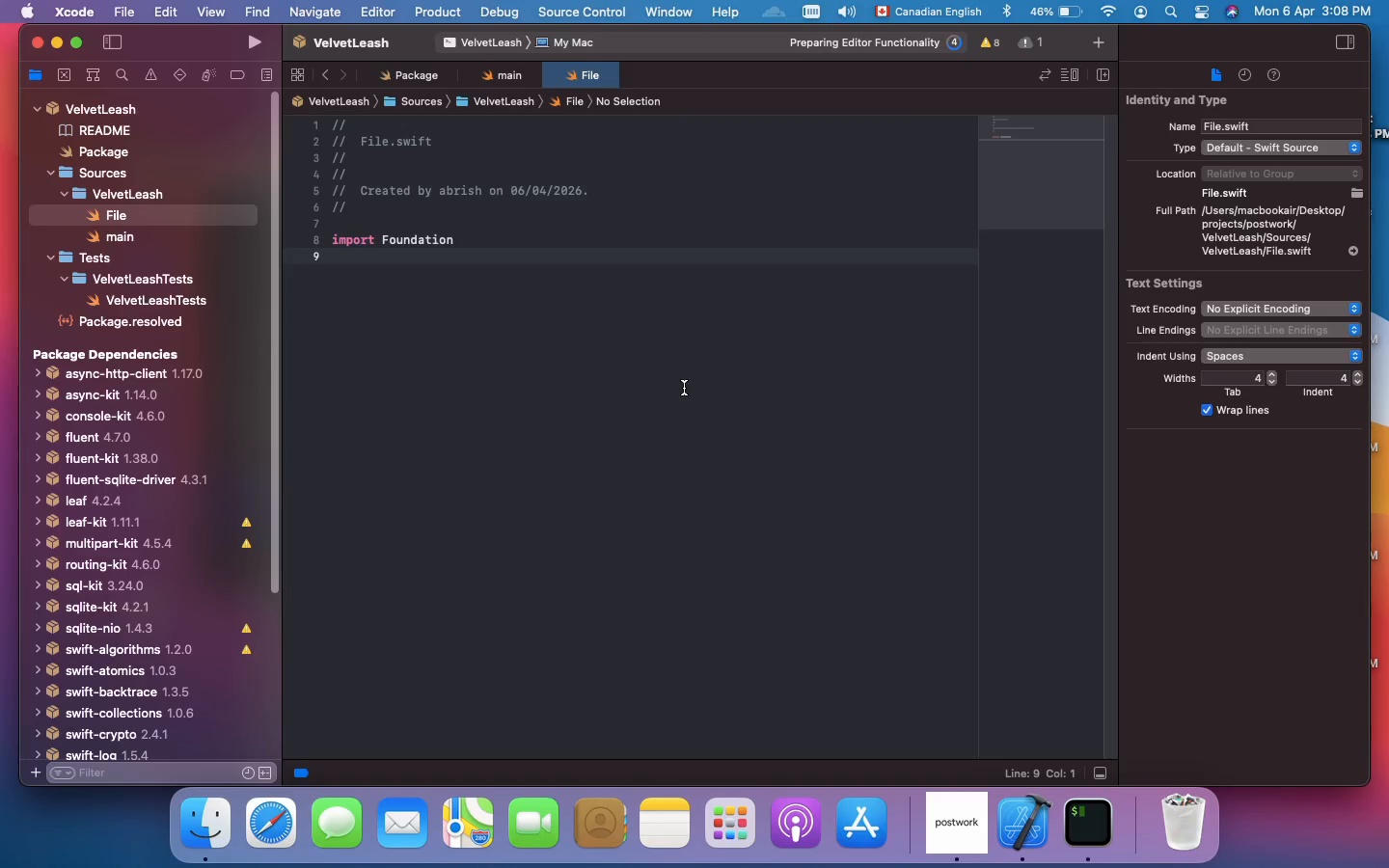 
key(Meta+S)
 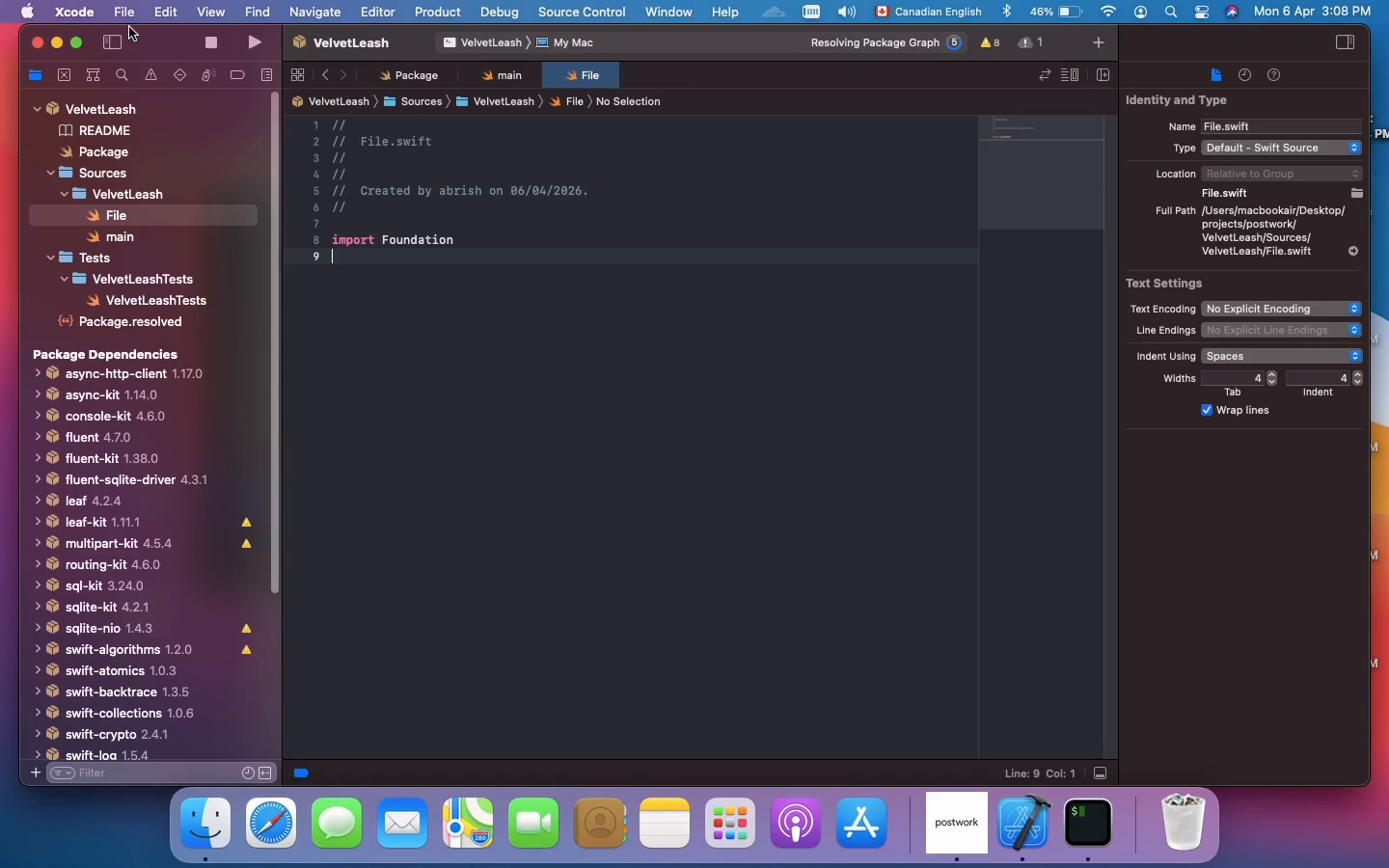 
left_click([129, 14])
 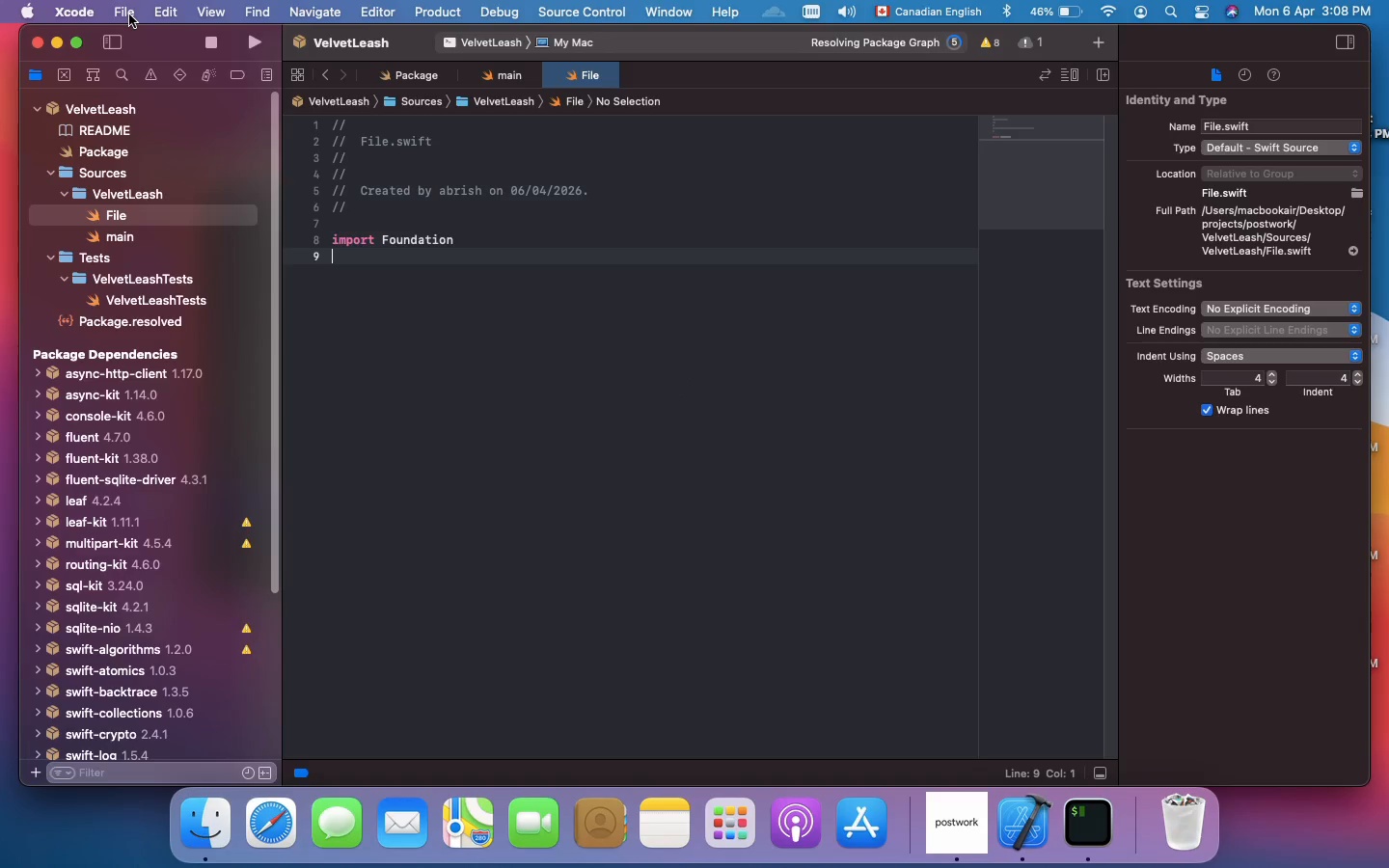 
left_click([129, 14])
 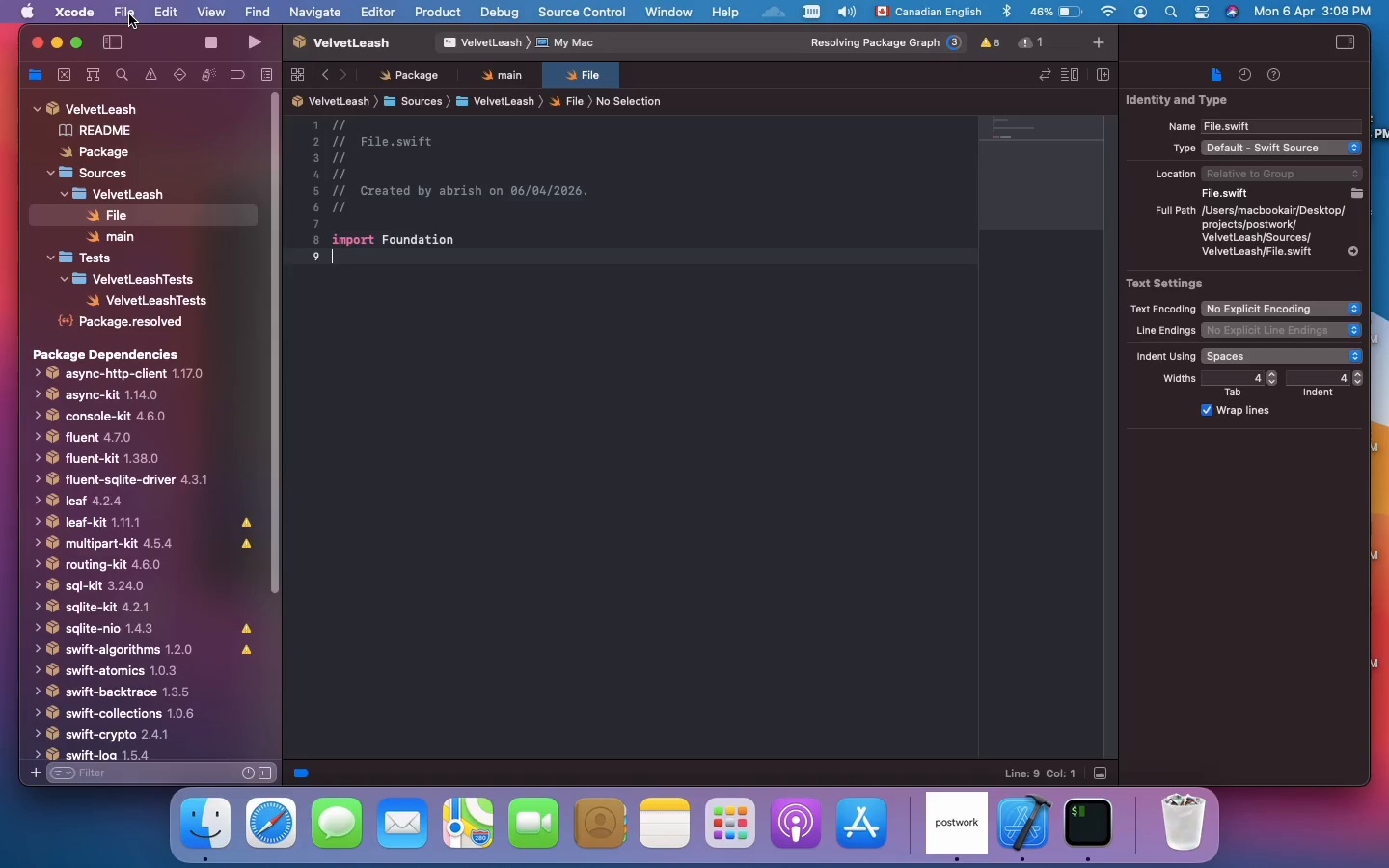 
left_click([129, 14])
 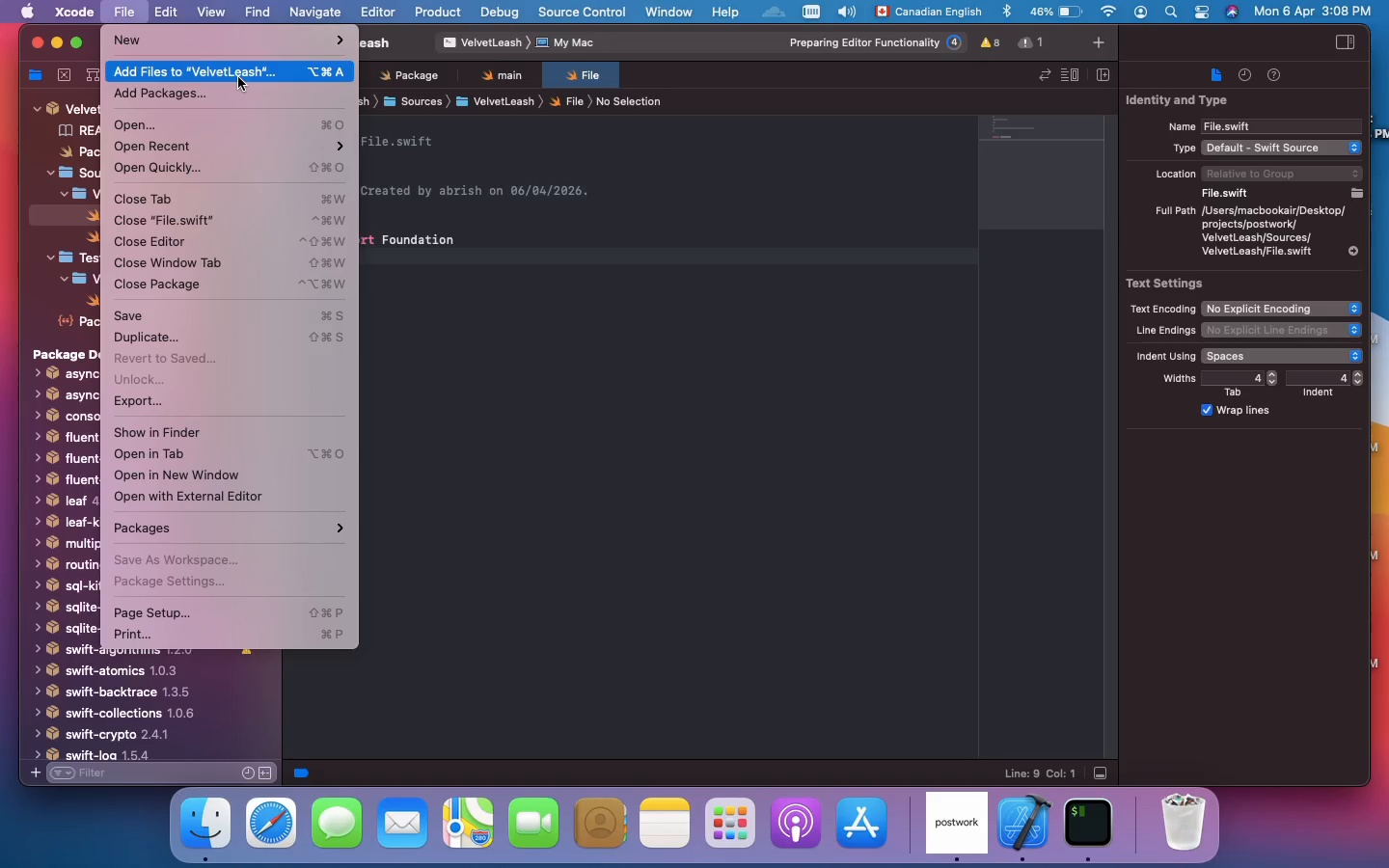 
wait(15.21)
 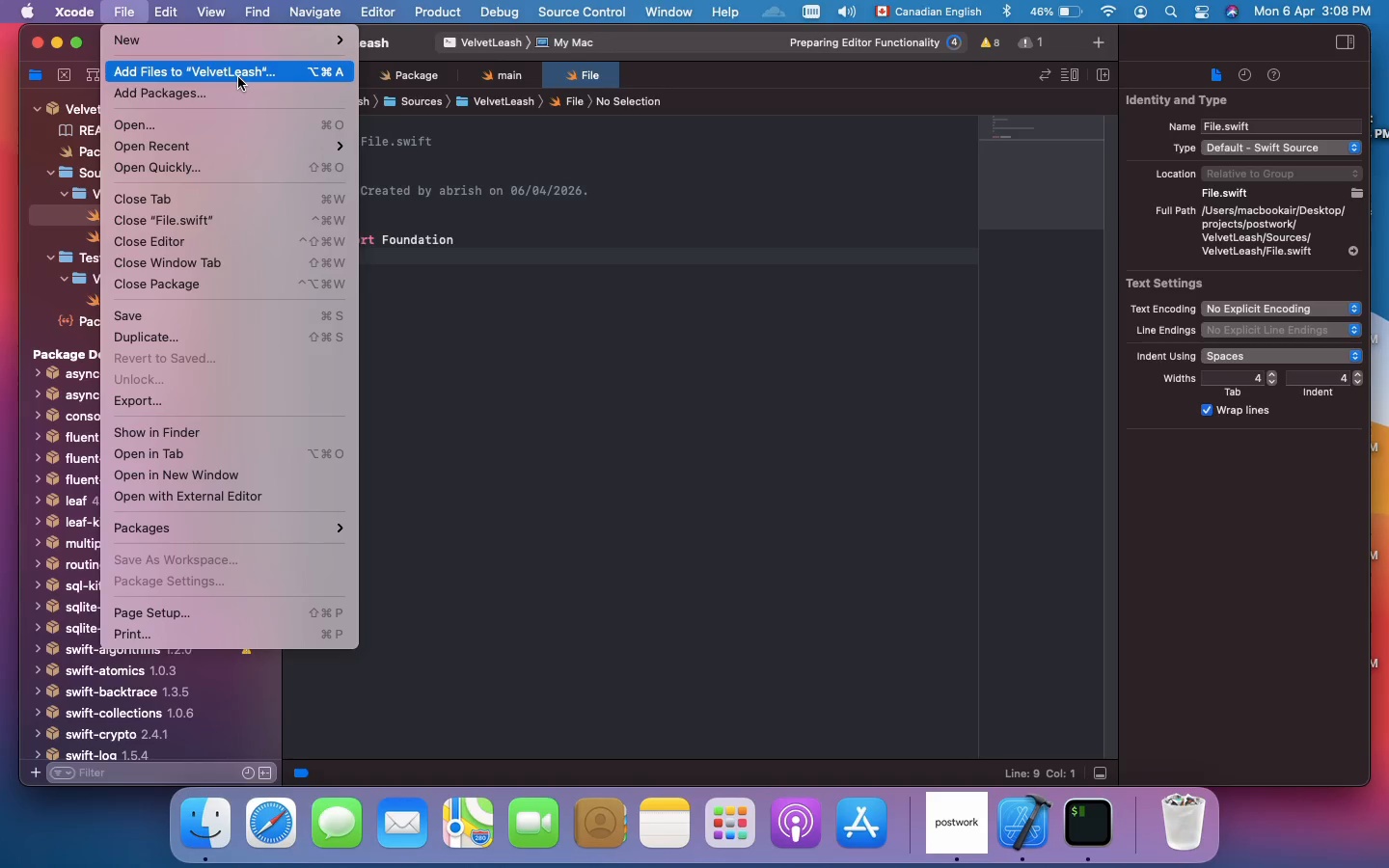 
left_click([238, 77])
 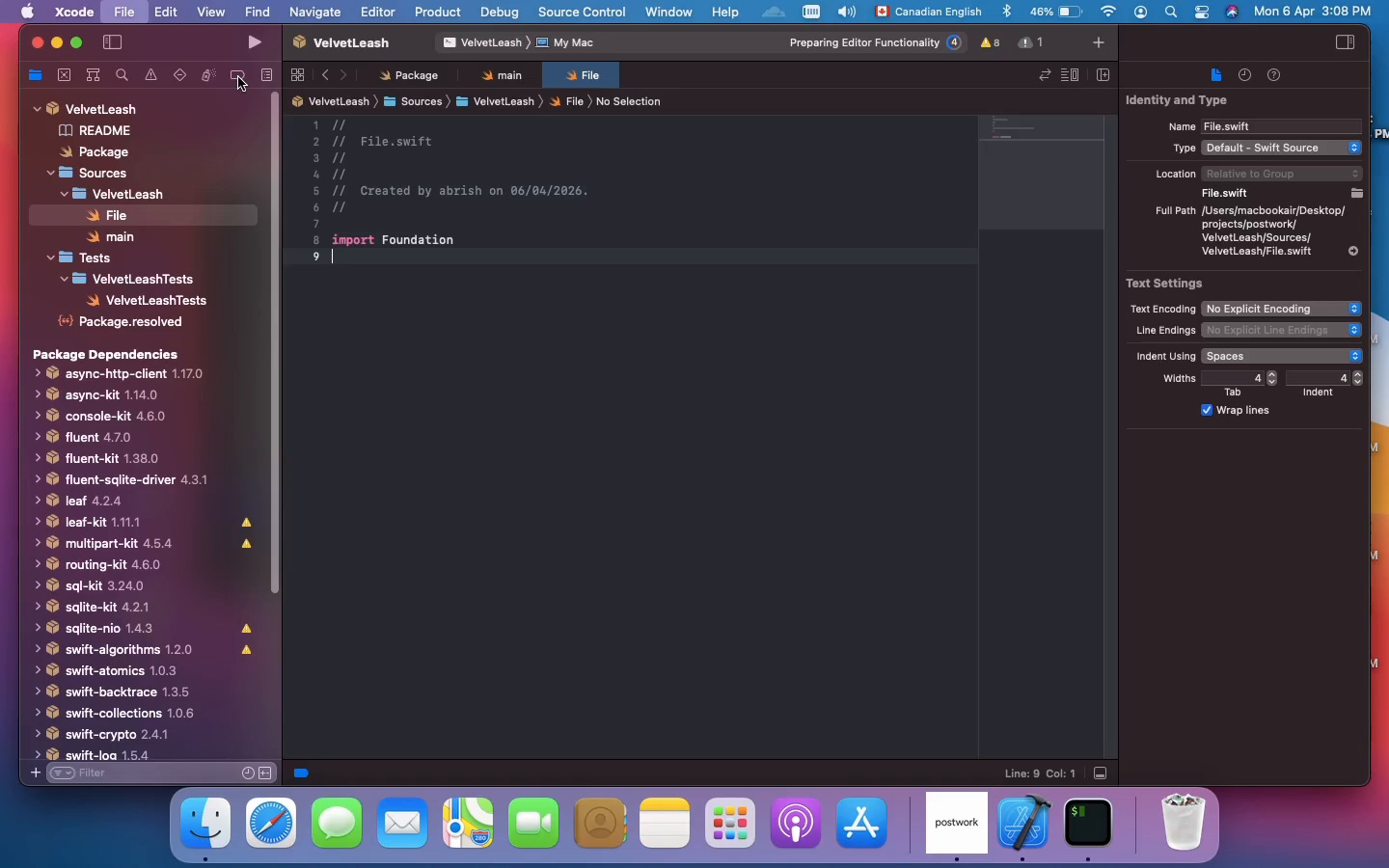 
mouse_move([377, 262])
 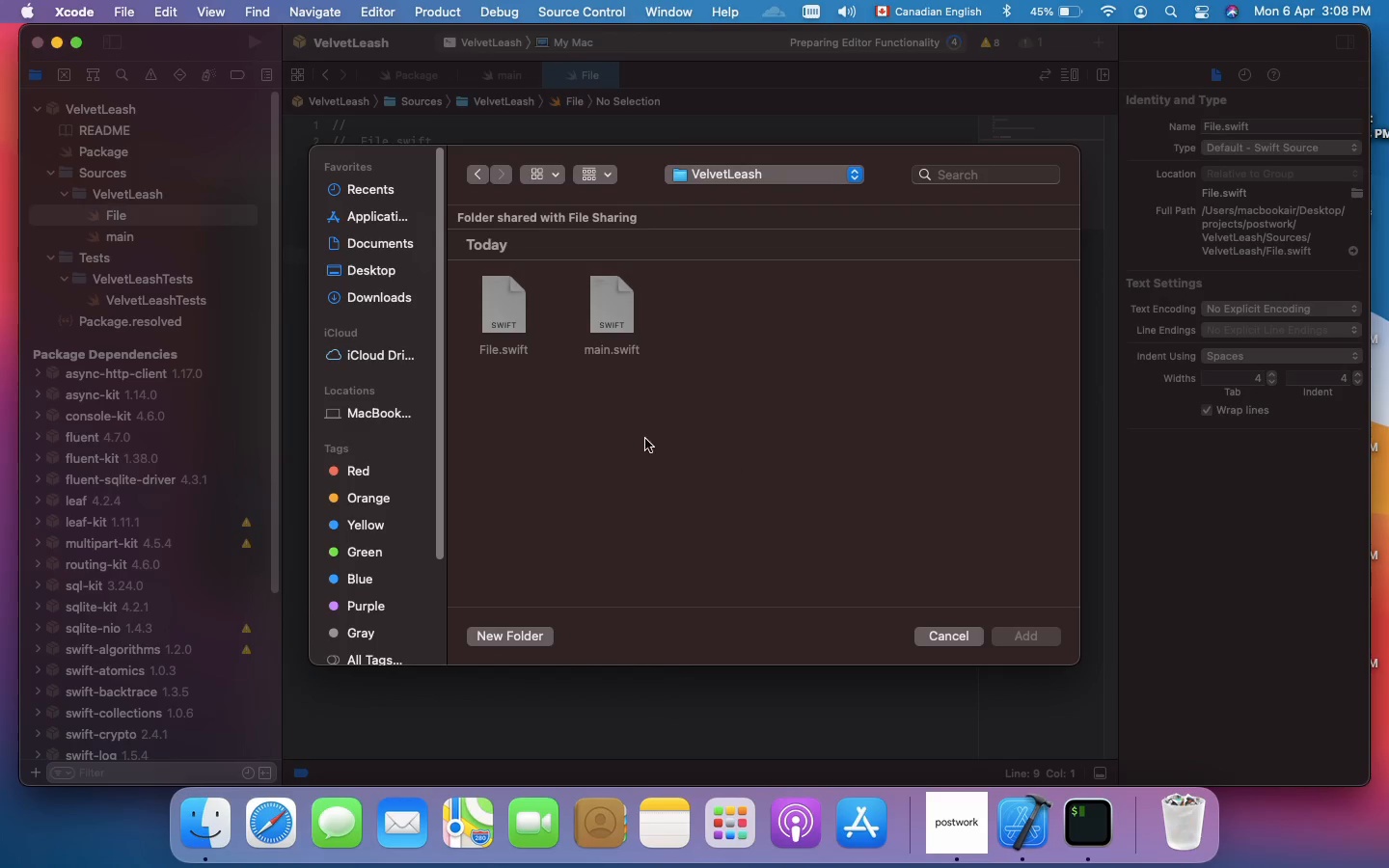 
wait(6.79)
 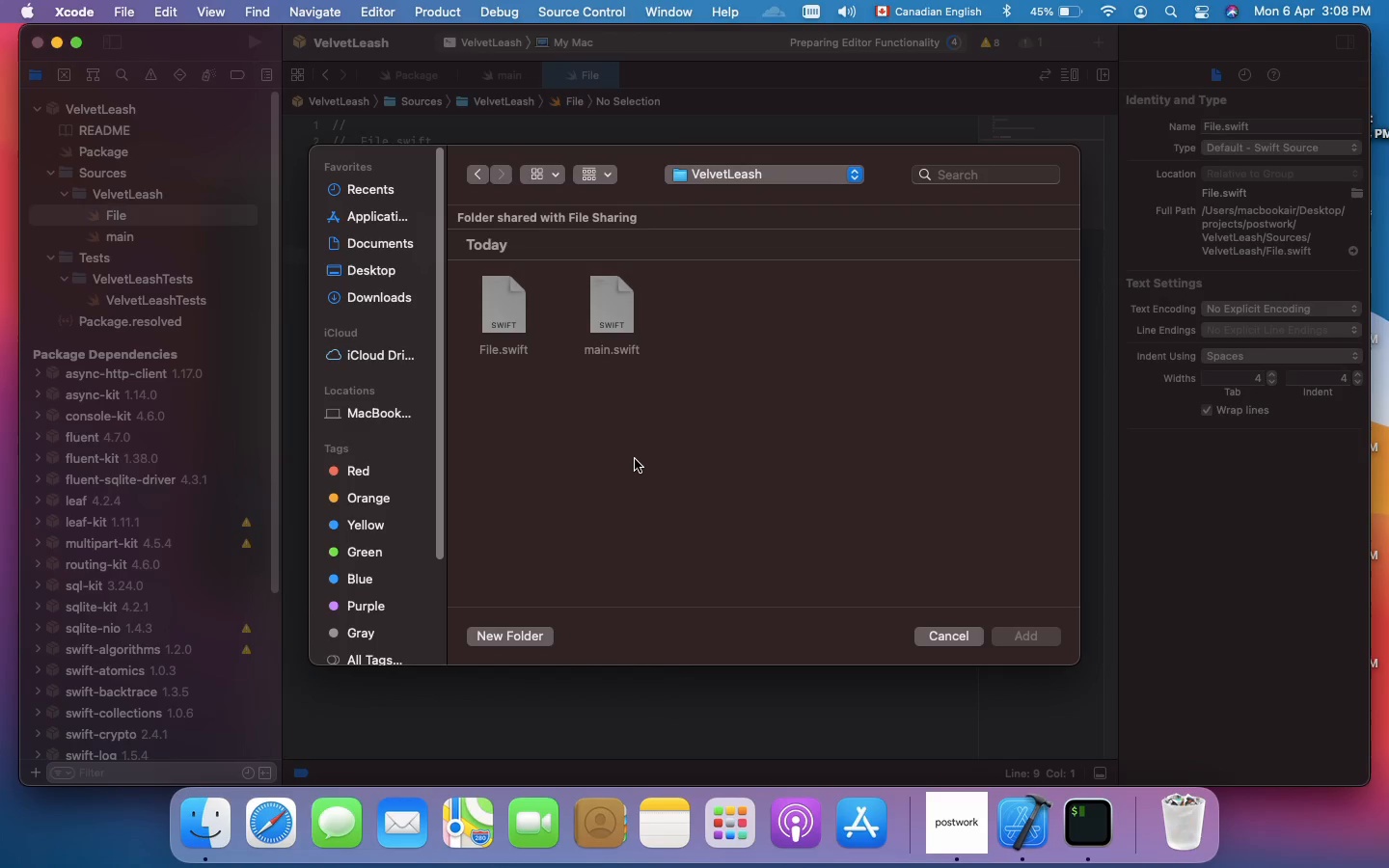 
left_click([540, 435])
 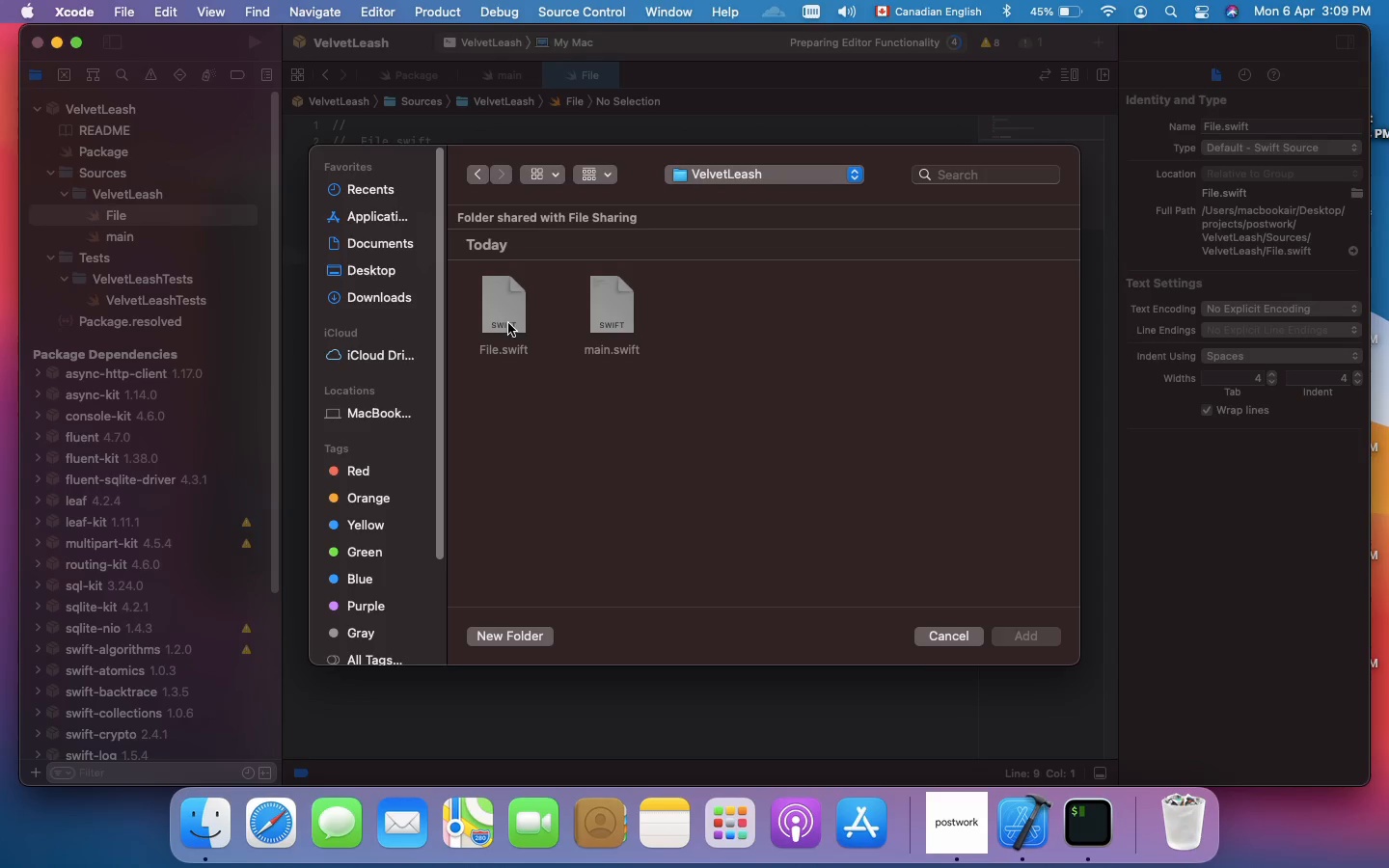 
left_click([508, 313])
 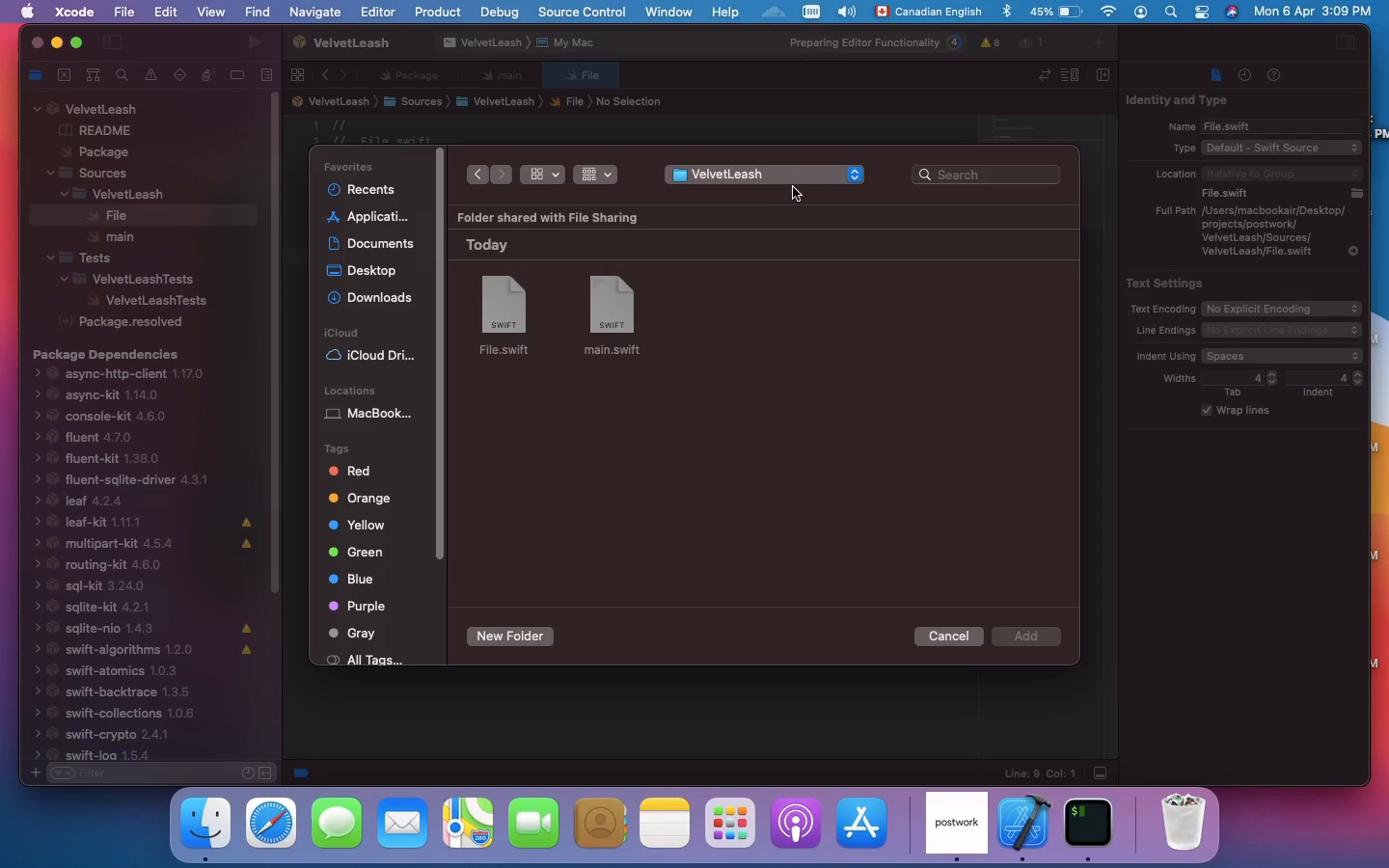 
left_click([803, 175])
 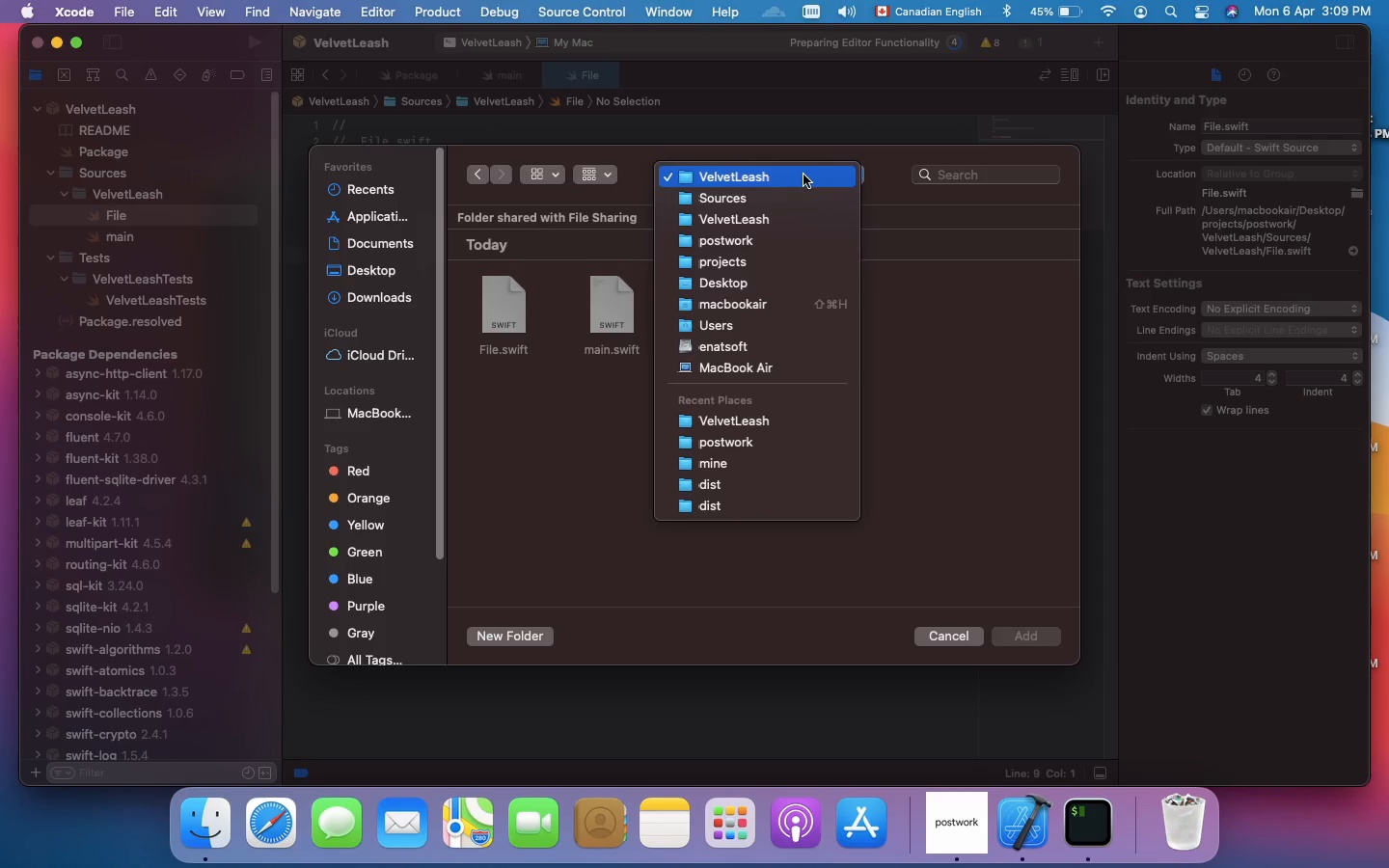 
wait(6.06)
 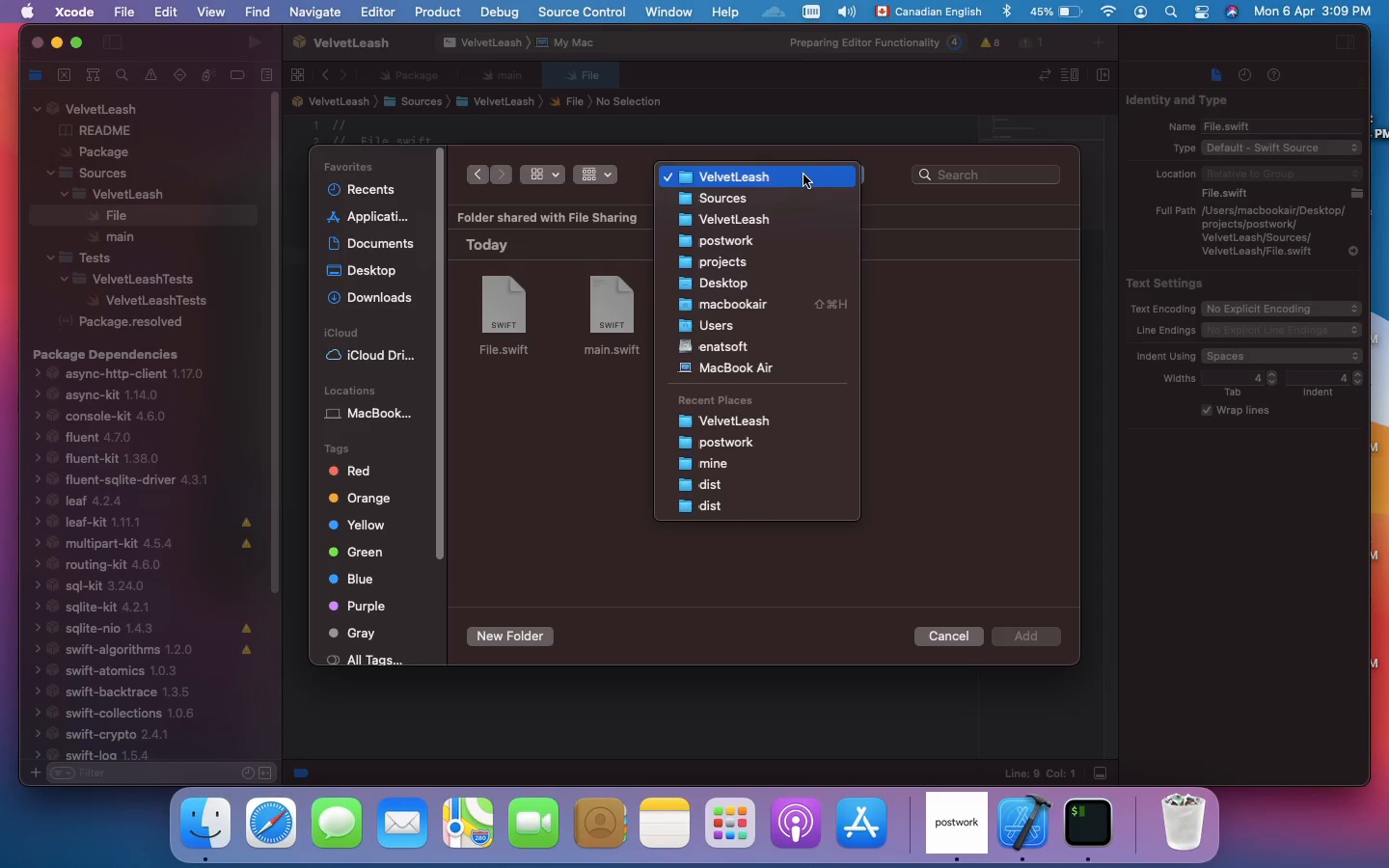 
left_click([956, 414])
 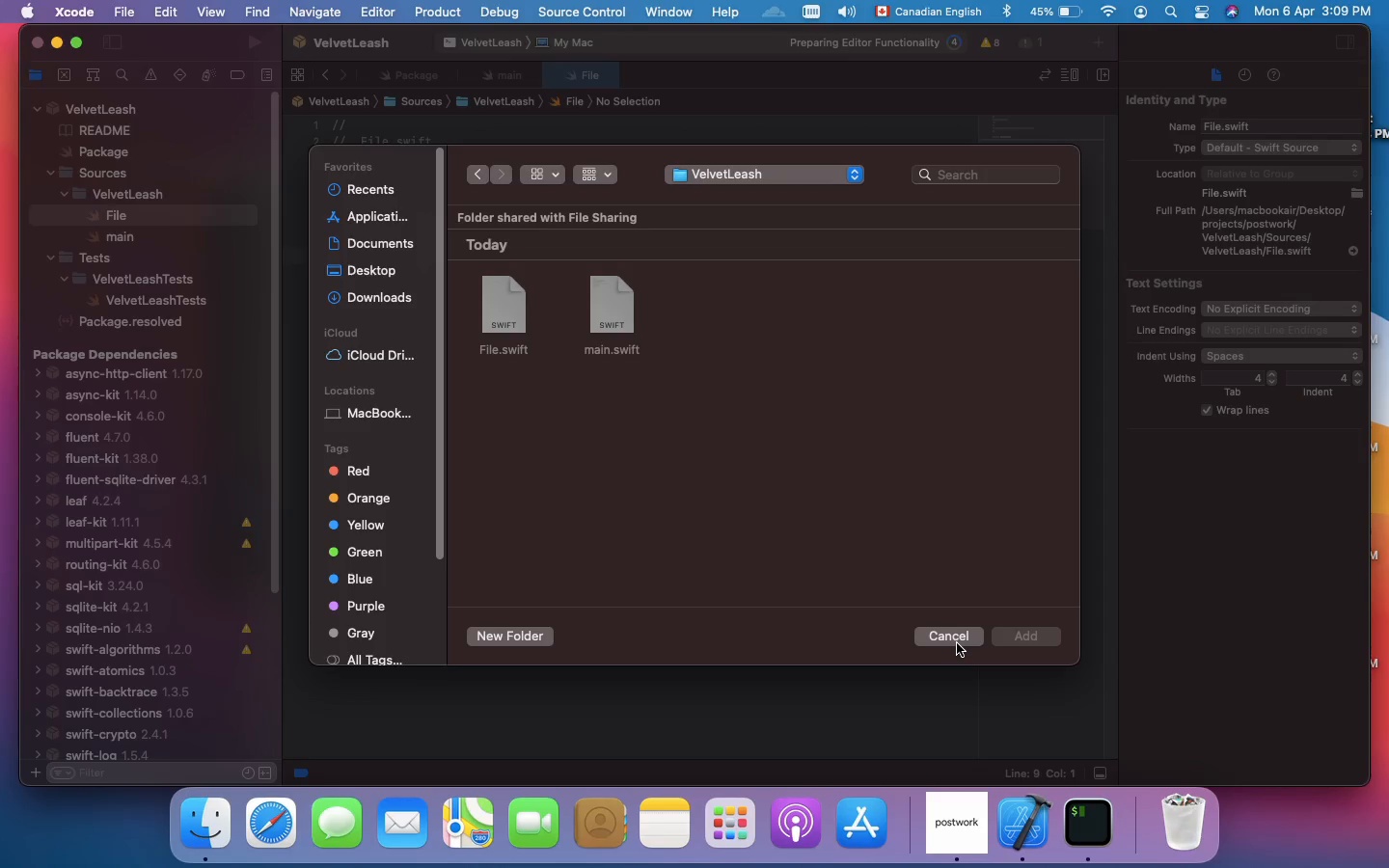 
left_click([957, 643])
 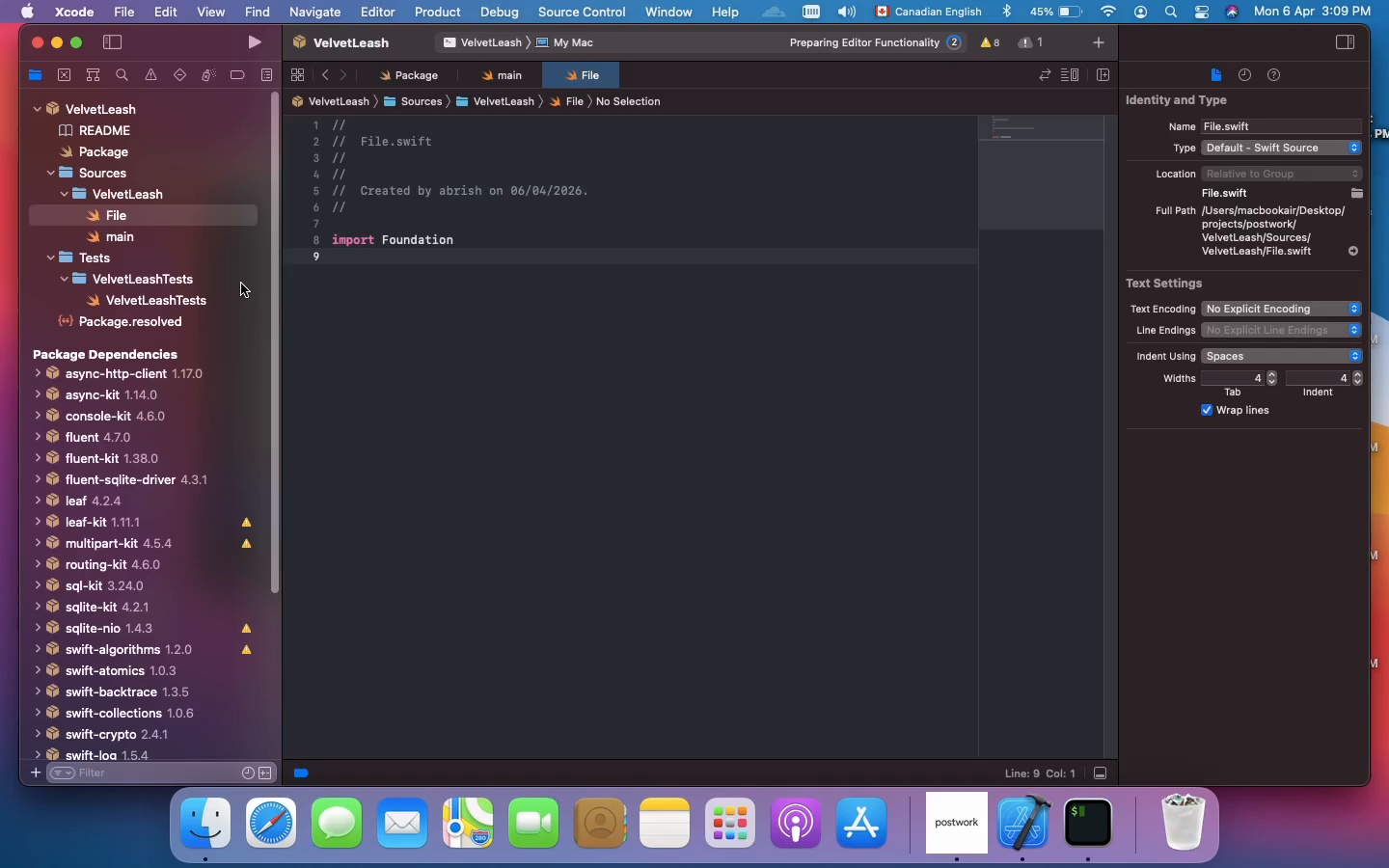 
wait(8.54)
 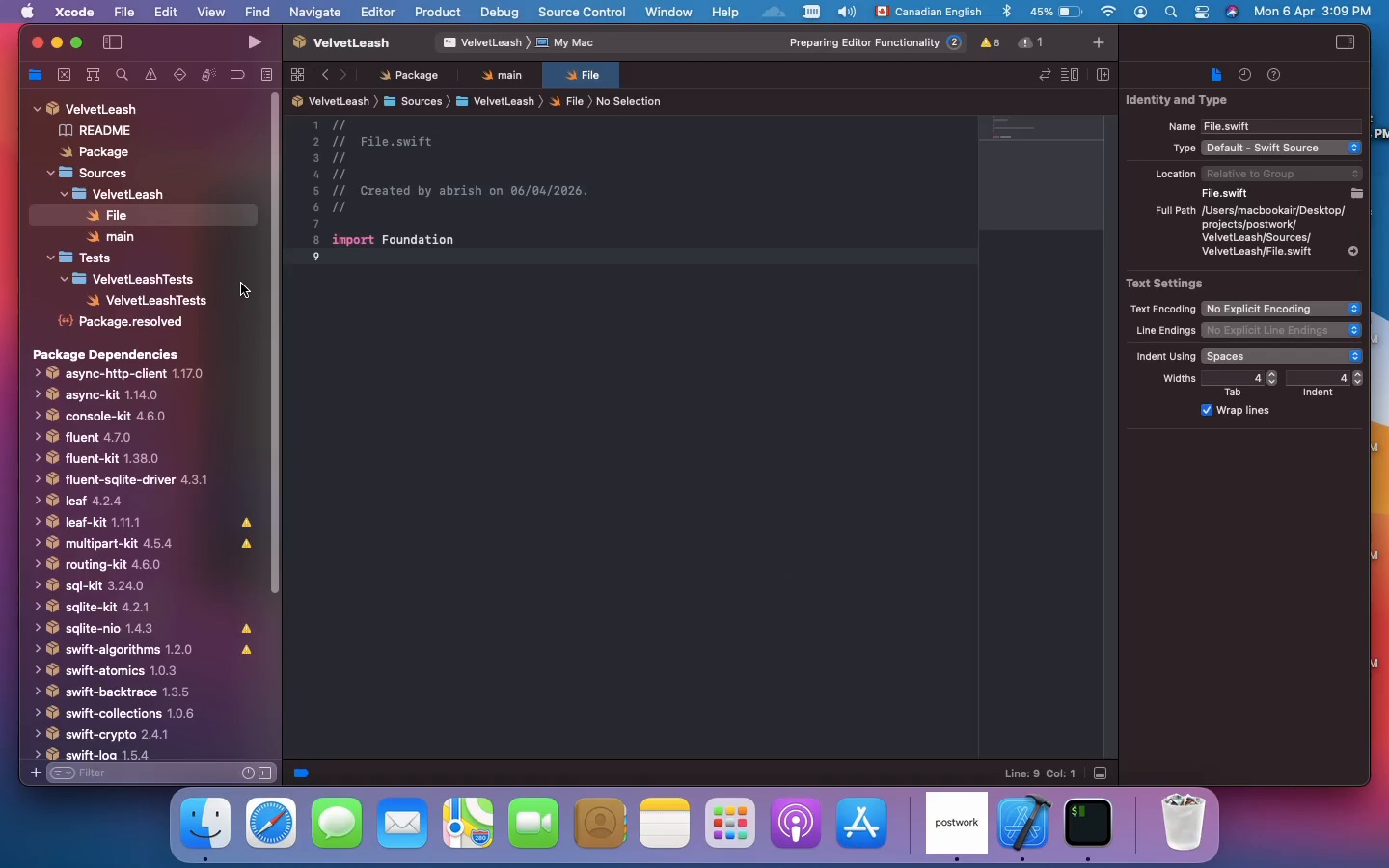 
left_click([35, 772])
 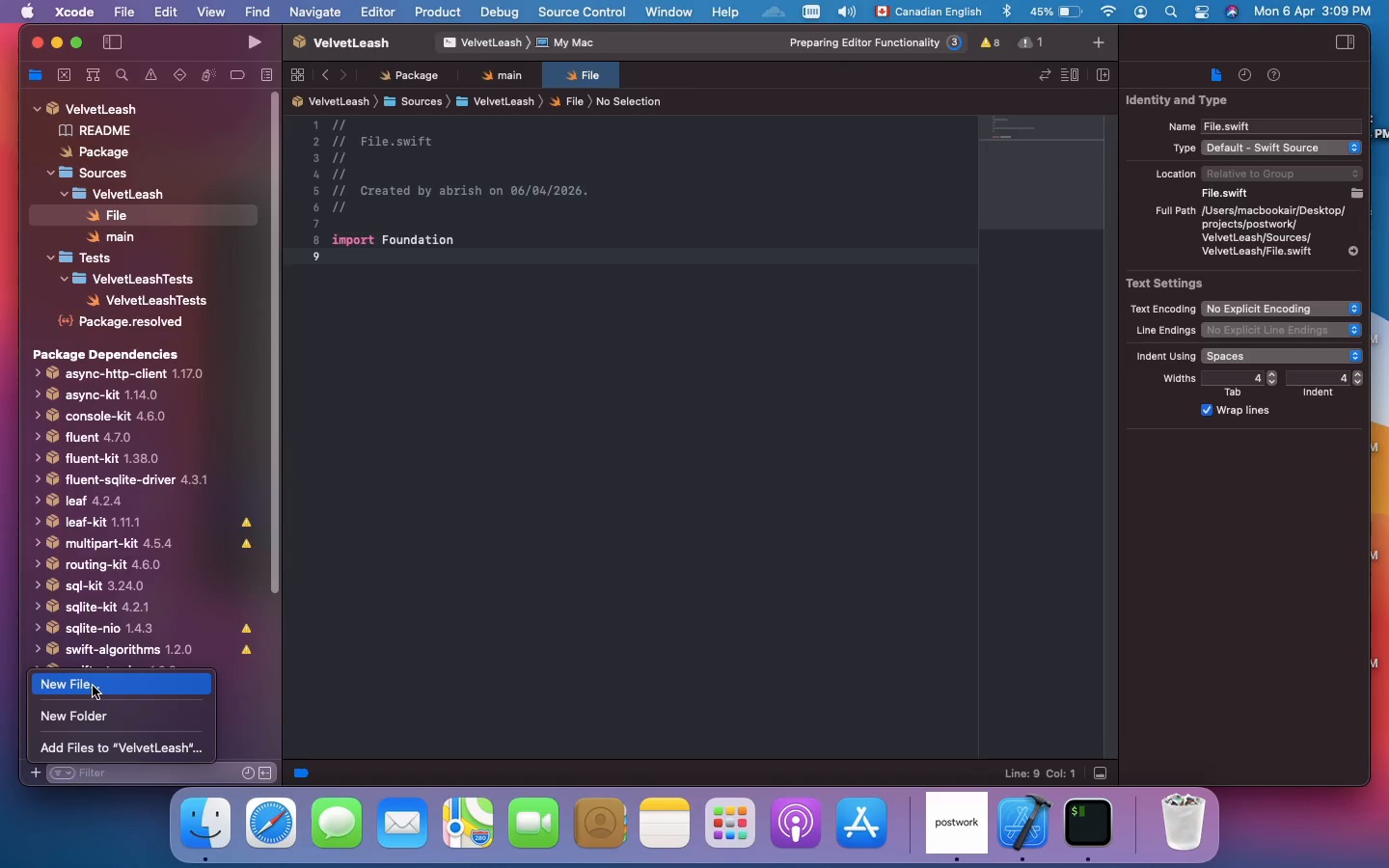 
left_click([93, 687])
 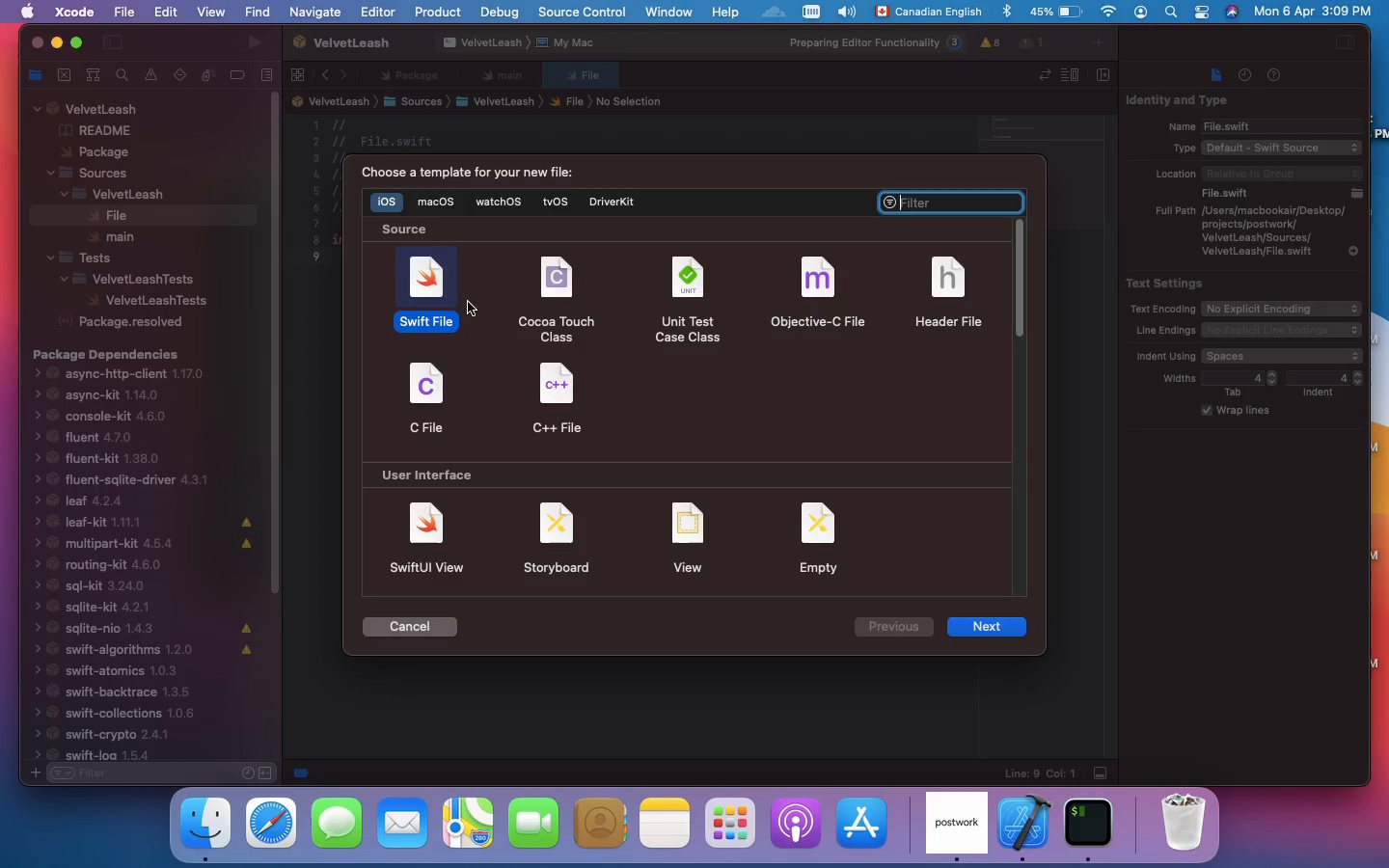 
left_click([433, 292])
 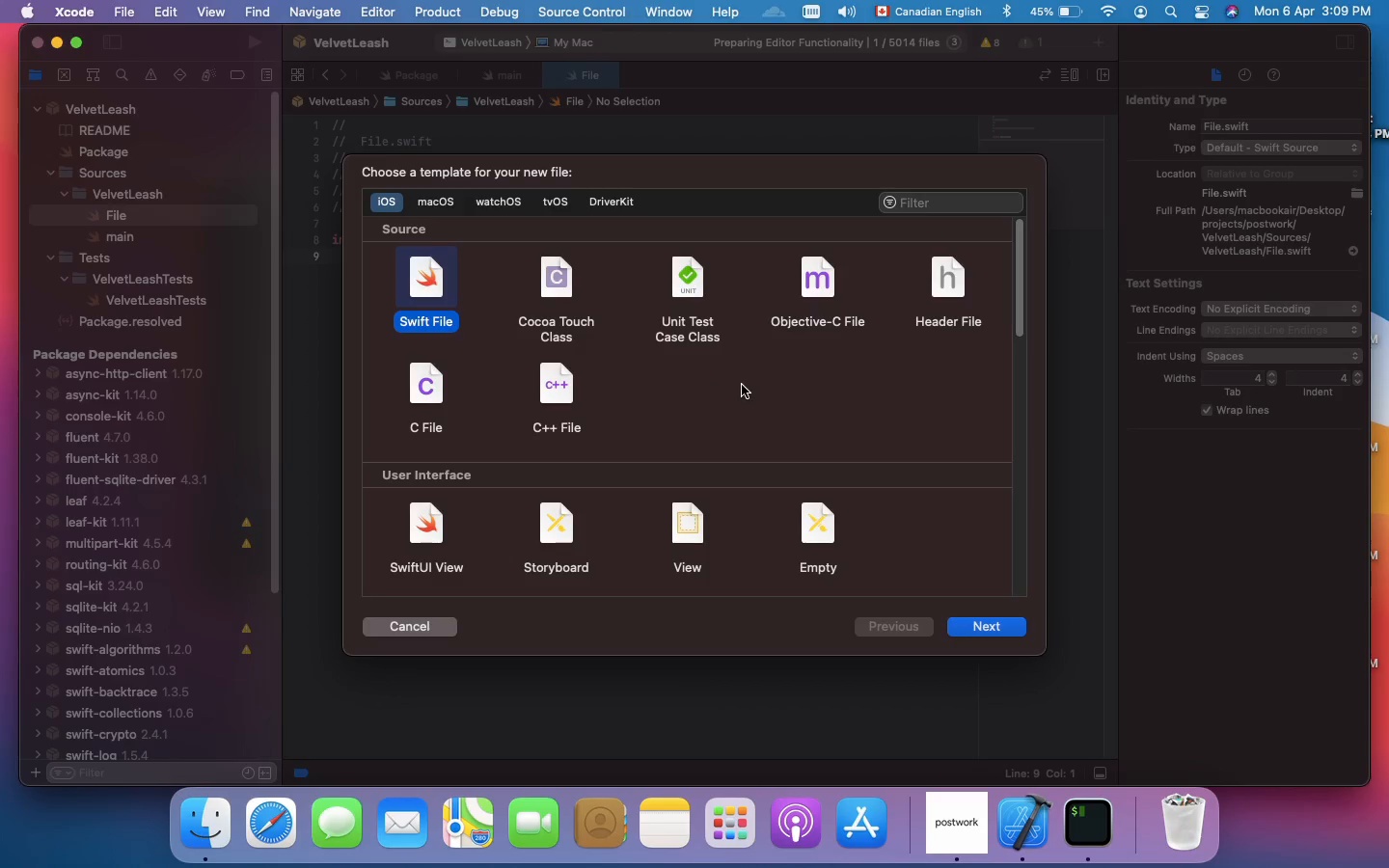 
scroll: coordinate [742, 385], scroll_direction: down, amount: 2.0
 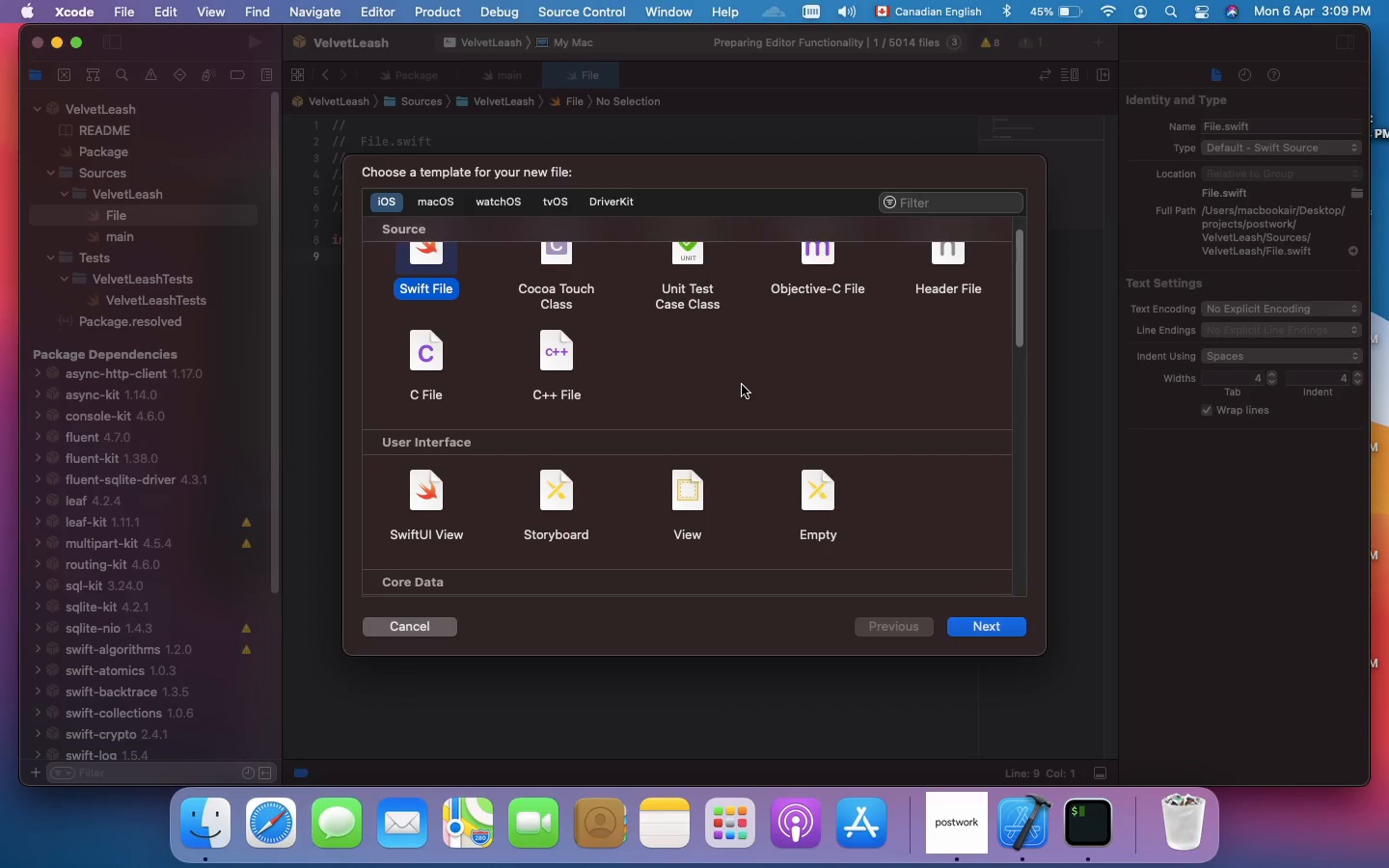 
scroll: coordinate [742, 385], scroll_direction: up, amount: 23.0
 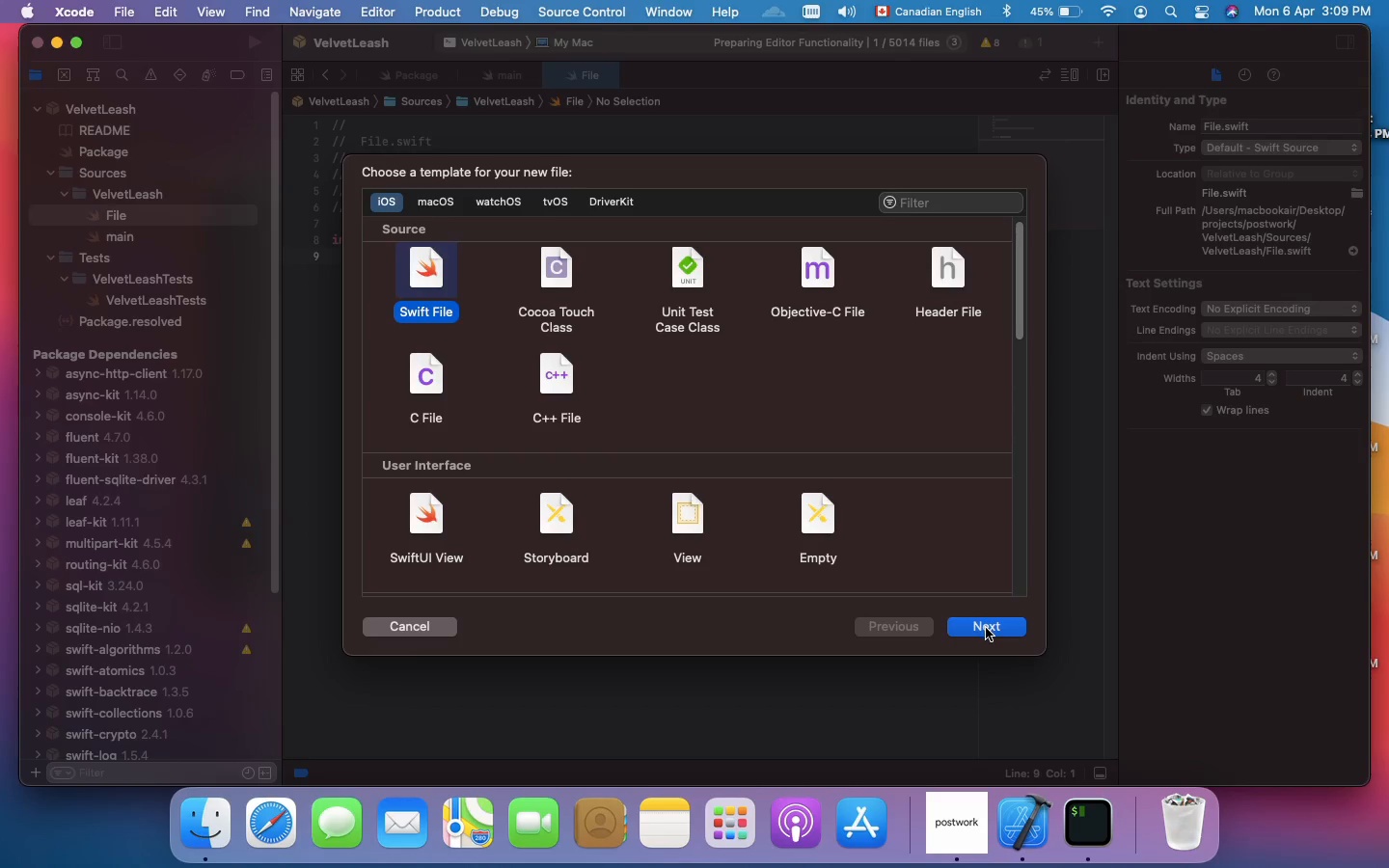 
left_click([988, 629])
 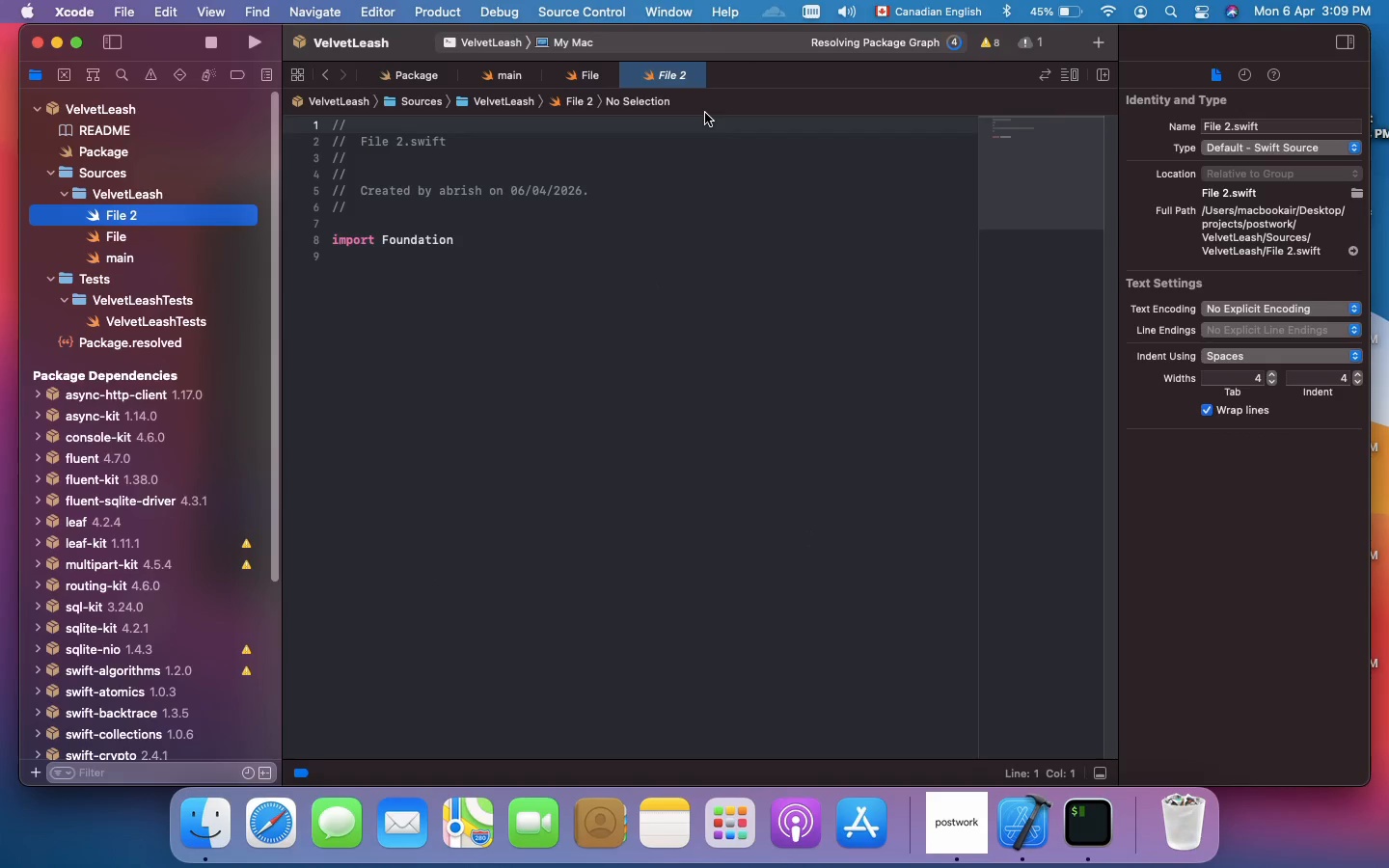 
wait(6.25)
 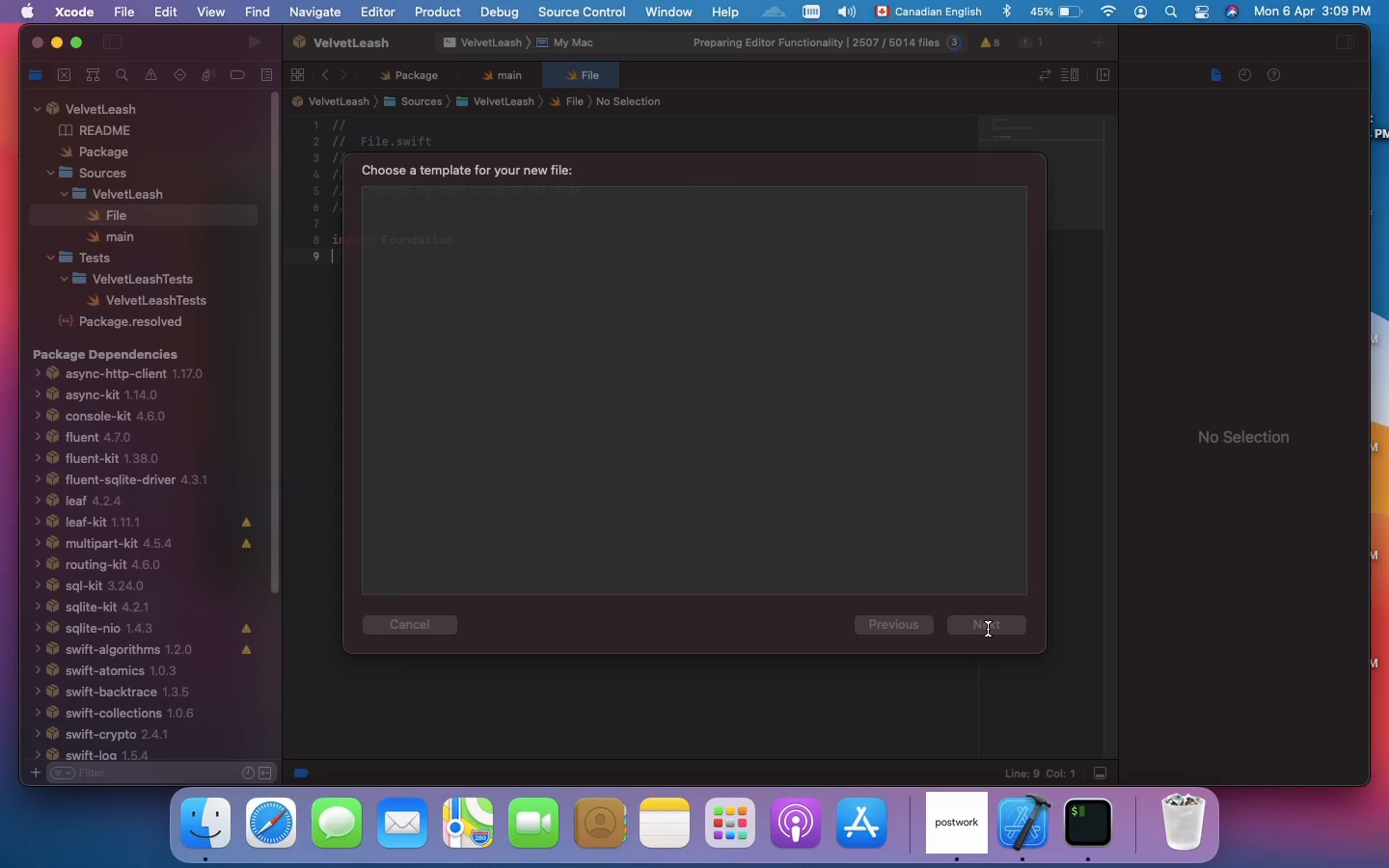 
right_click([667, 74])
 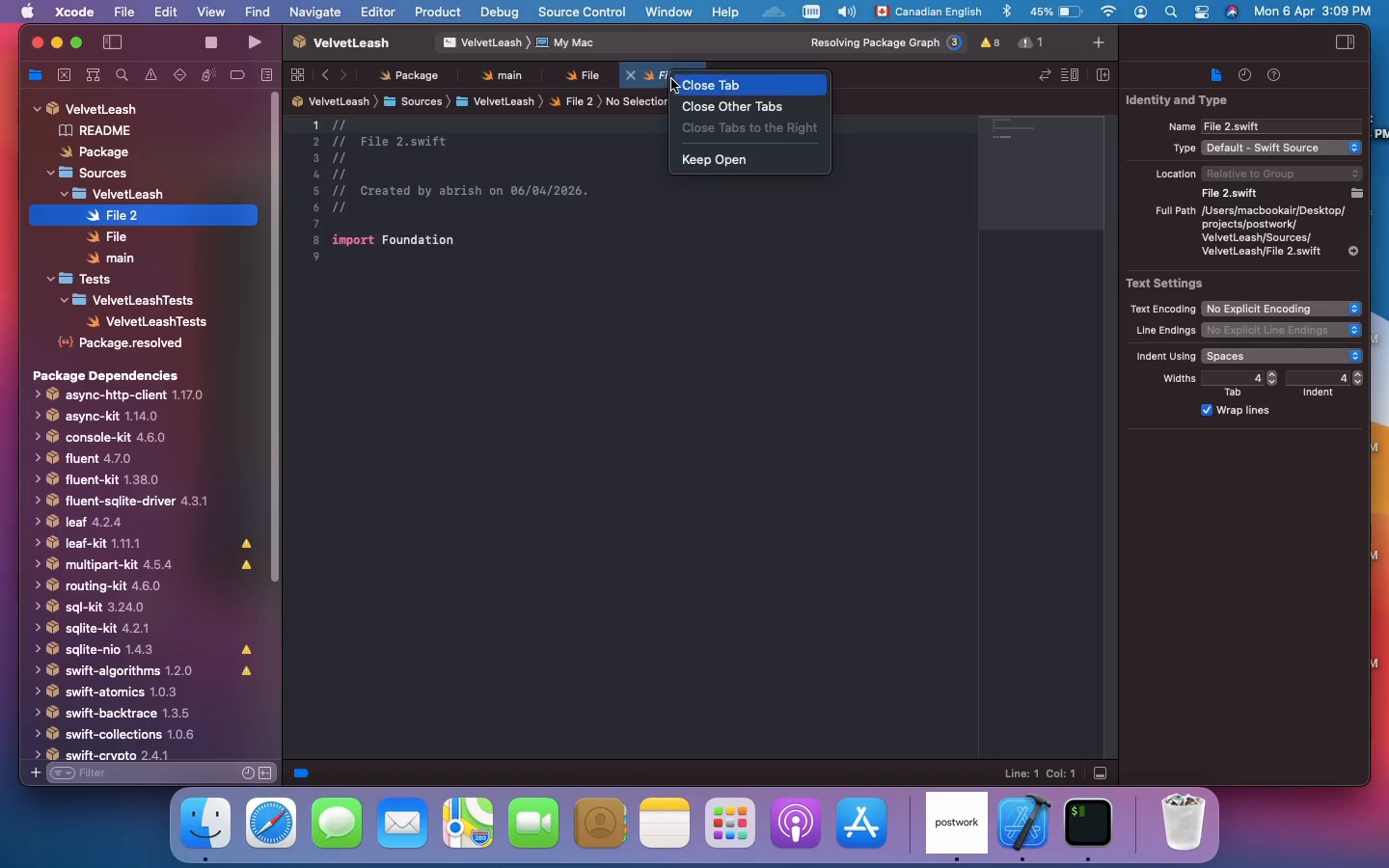 
left_click([686, 86])
 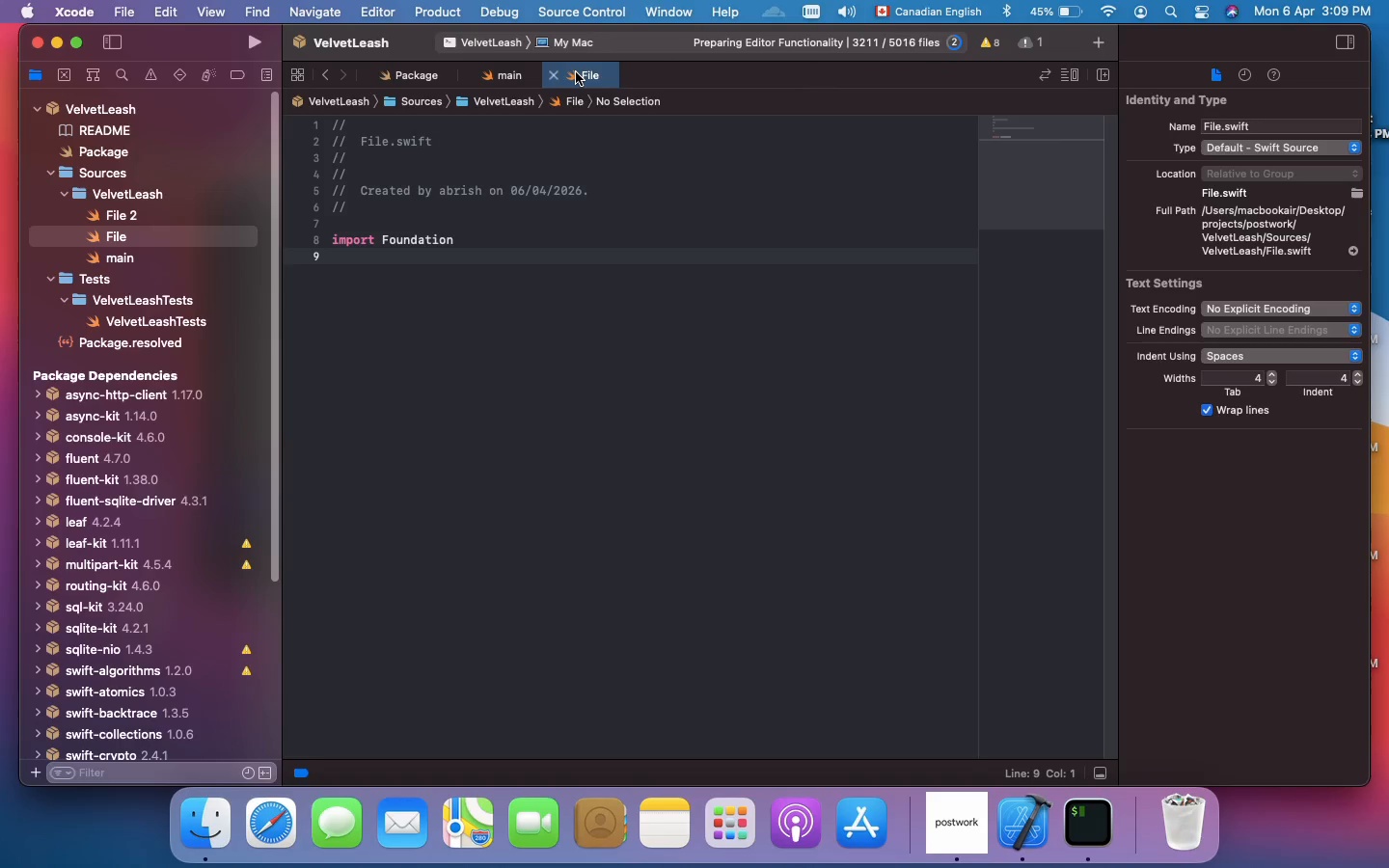 
right_click([576, 72])
 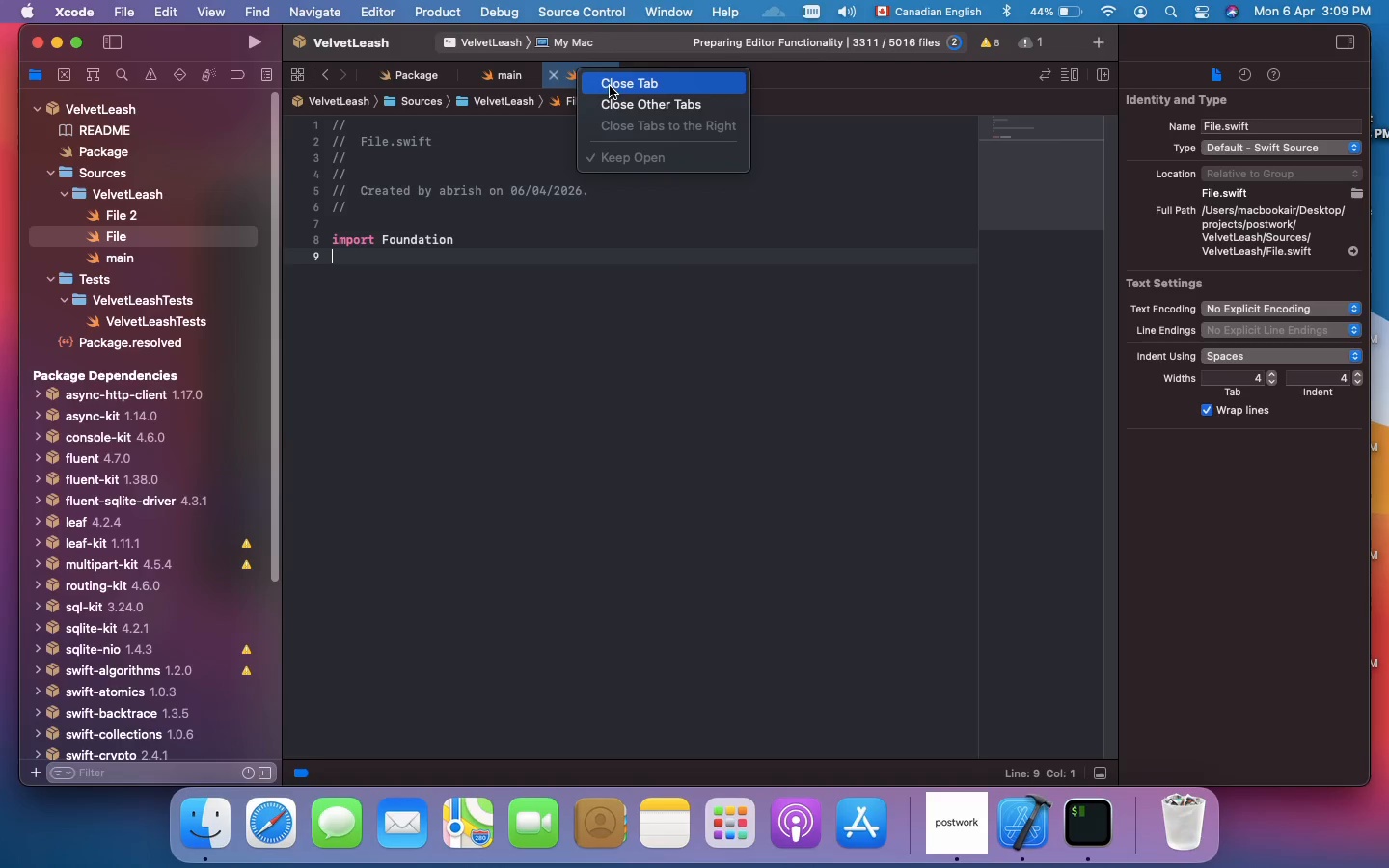 
left_click([611, 86])
 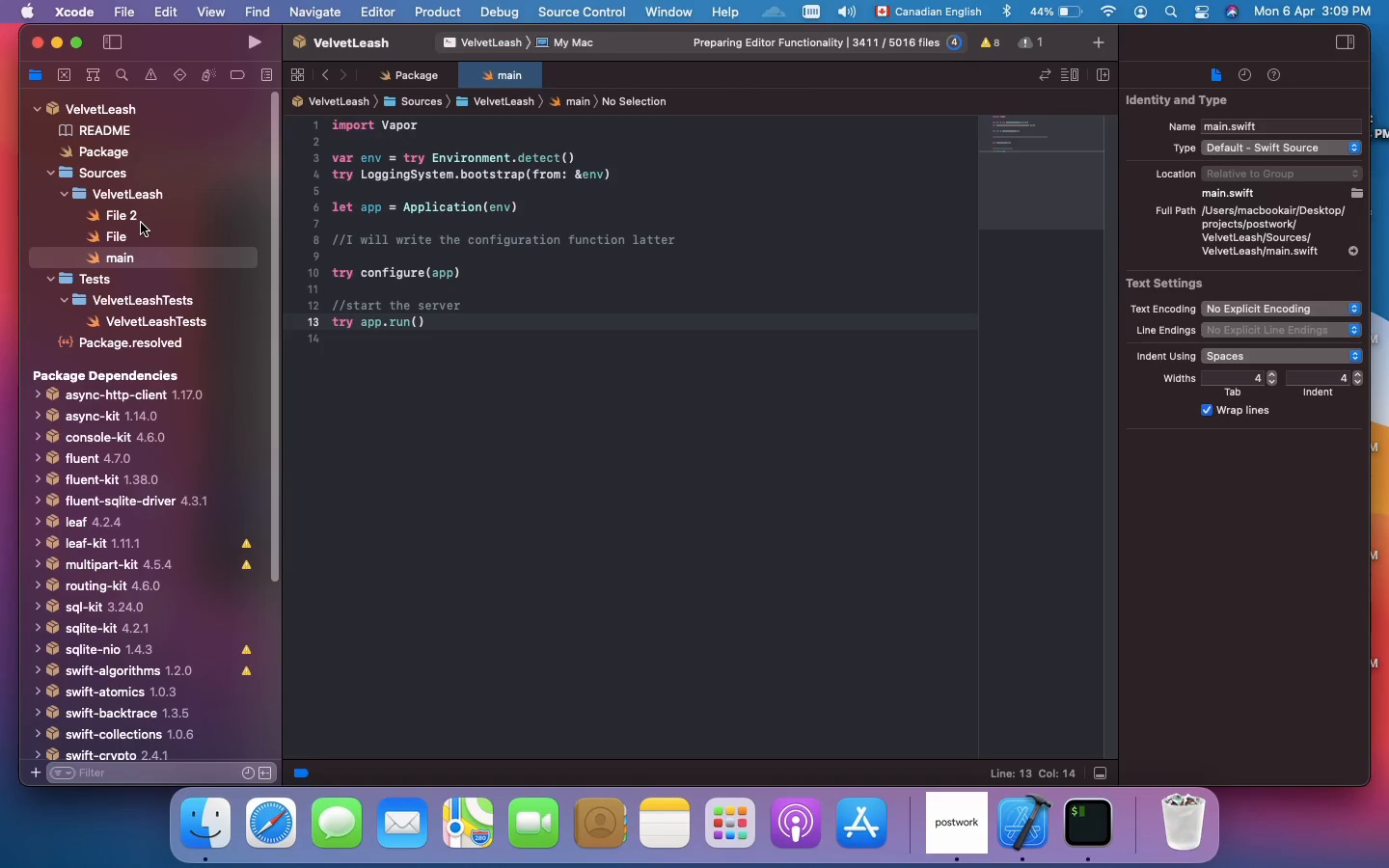 
left_click([140, 227])
 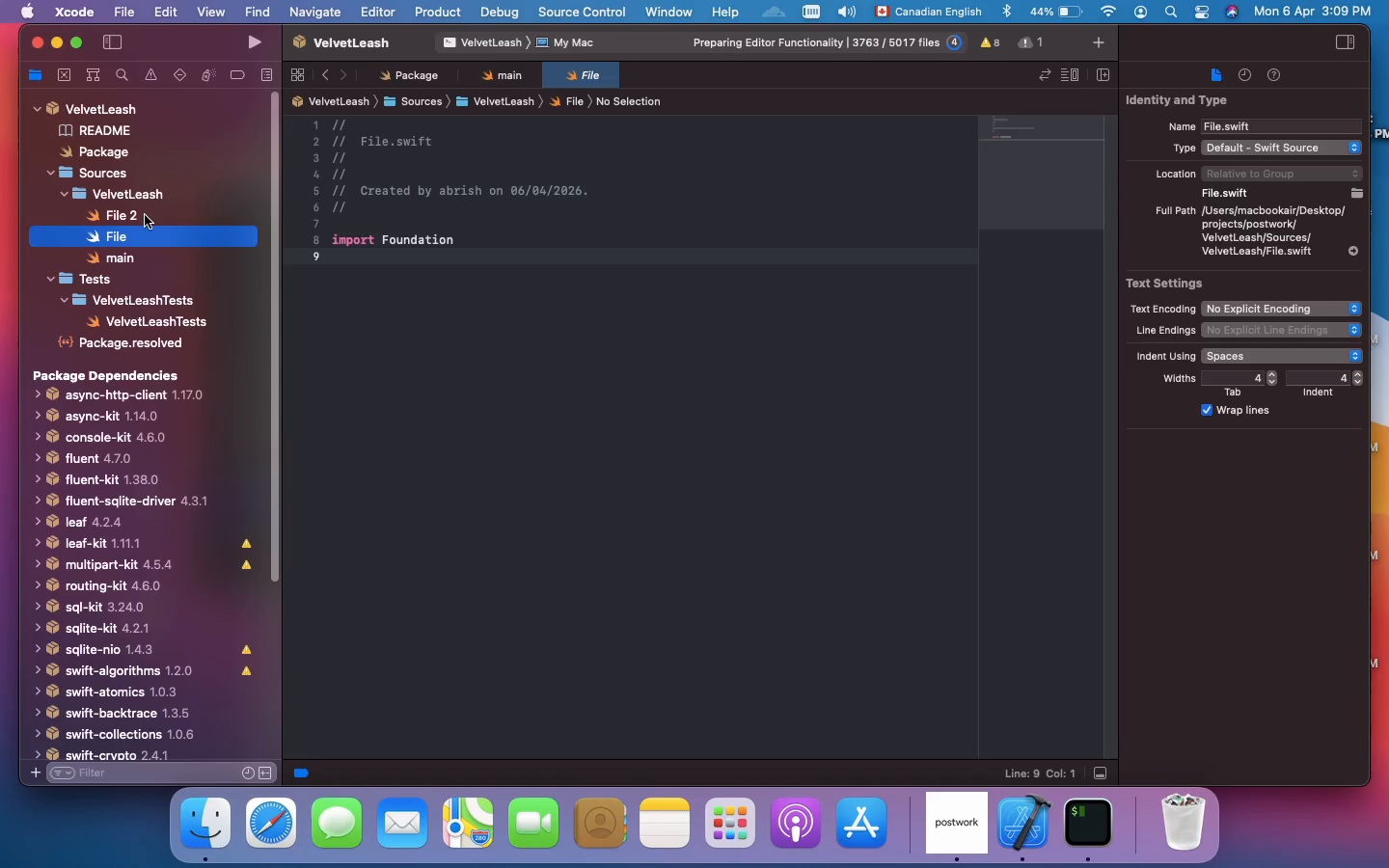 
hold_key(key=CommandLeft, duration=1.3)
left_click([145, 215])
 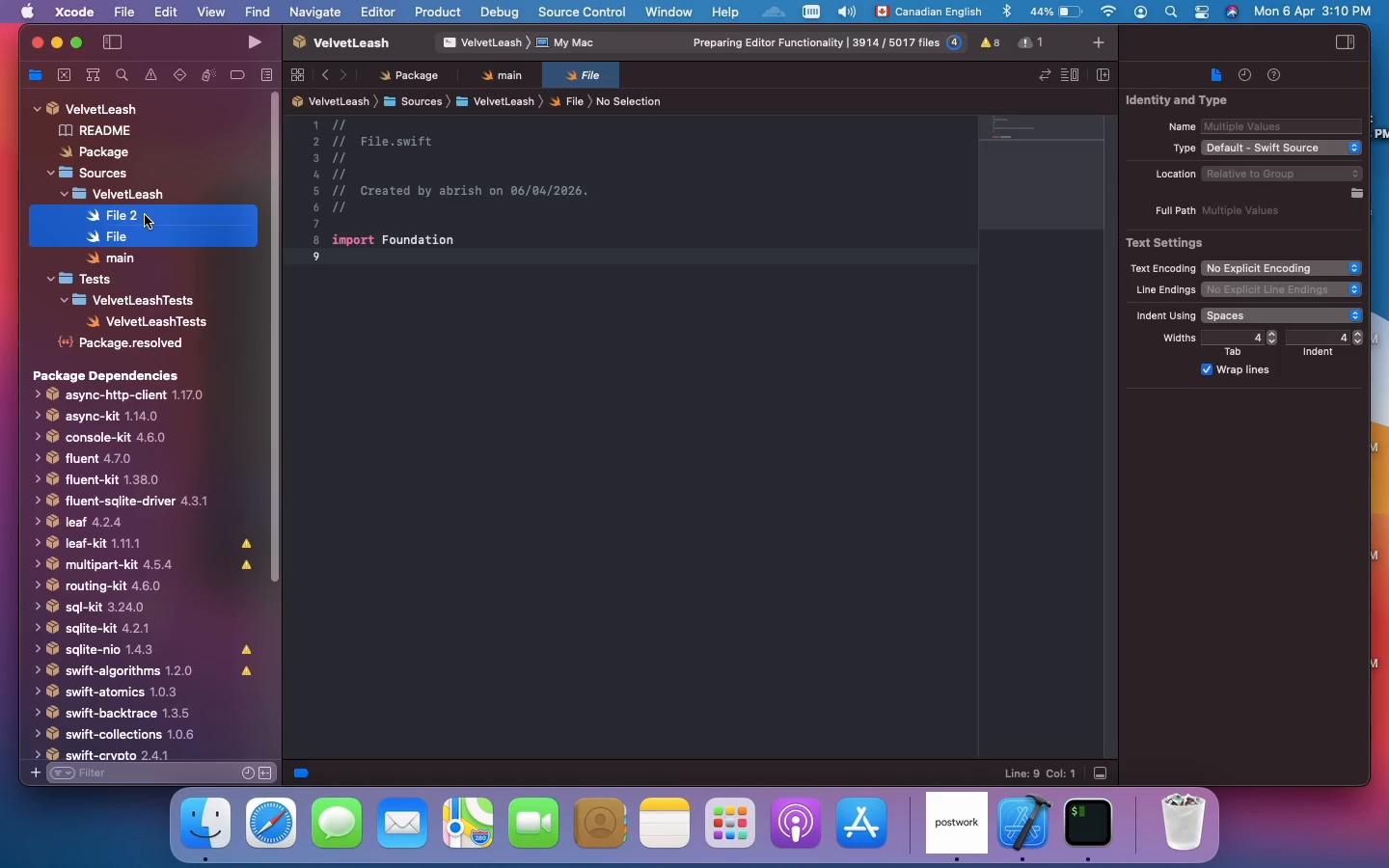 
right_click([145, 215])
 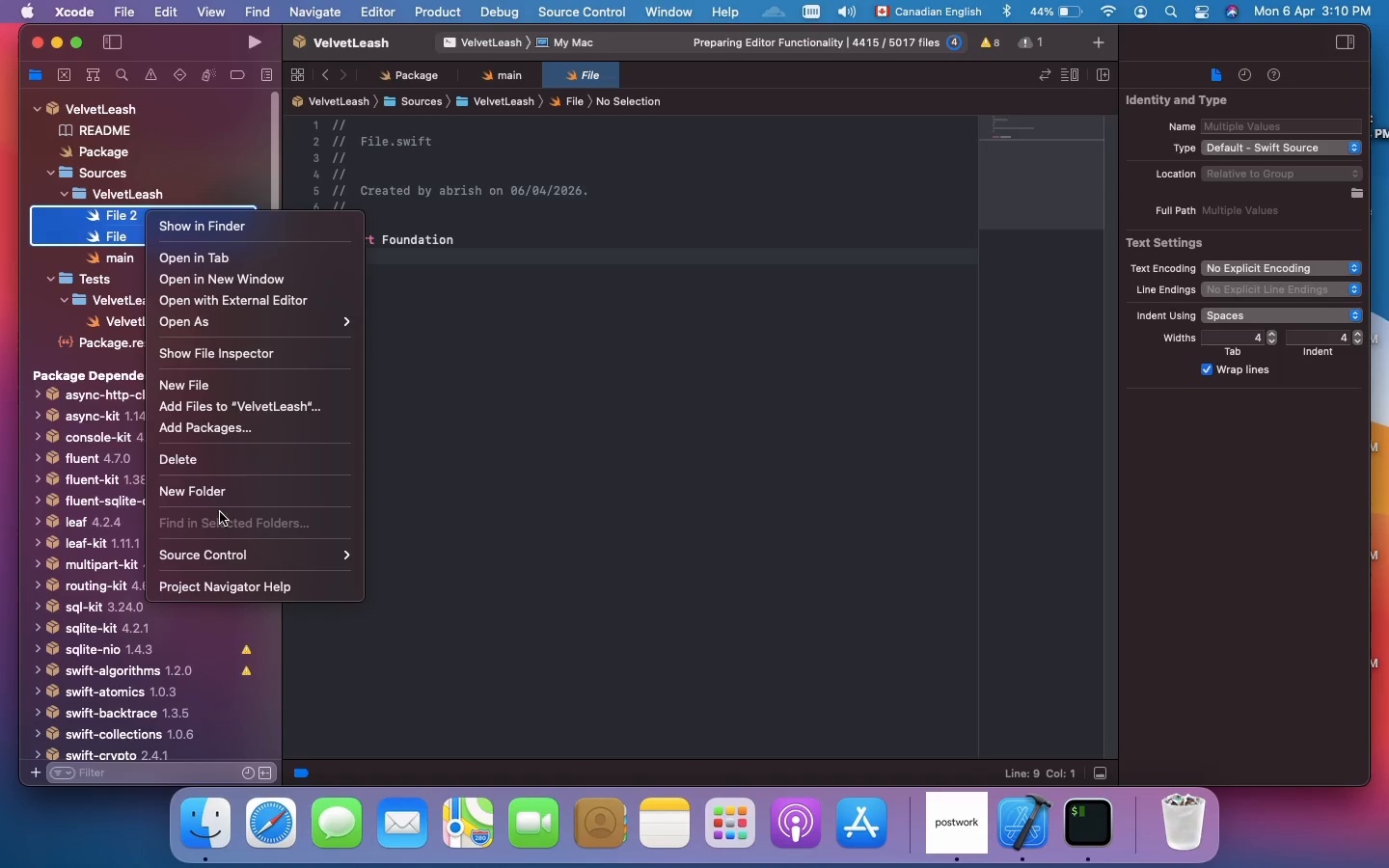 
wait(6.01)
 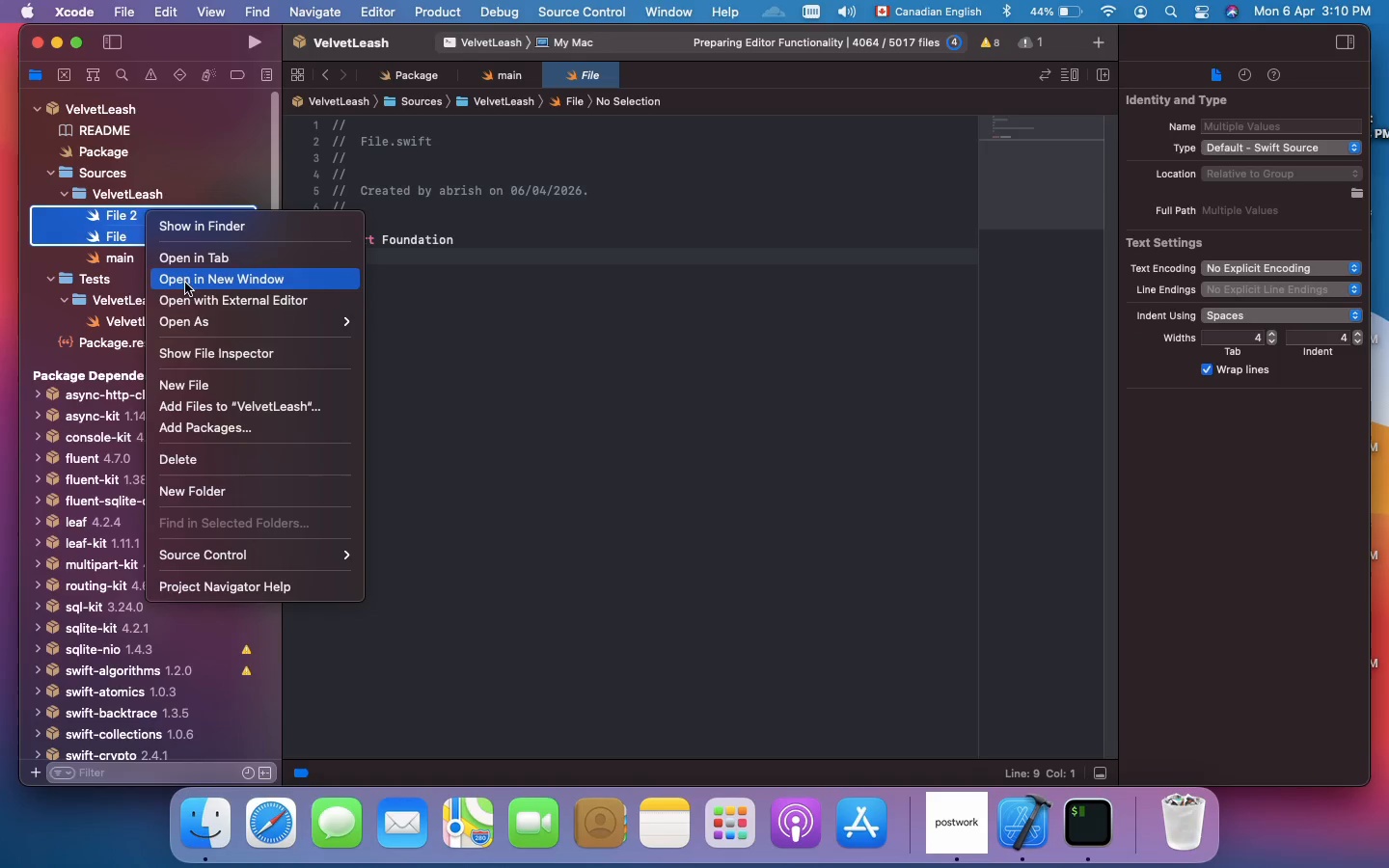 
left_click([236, 459])
 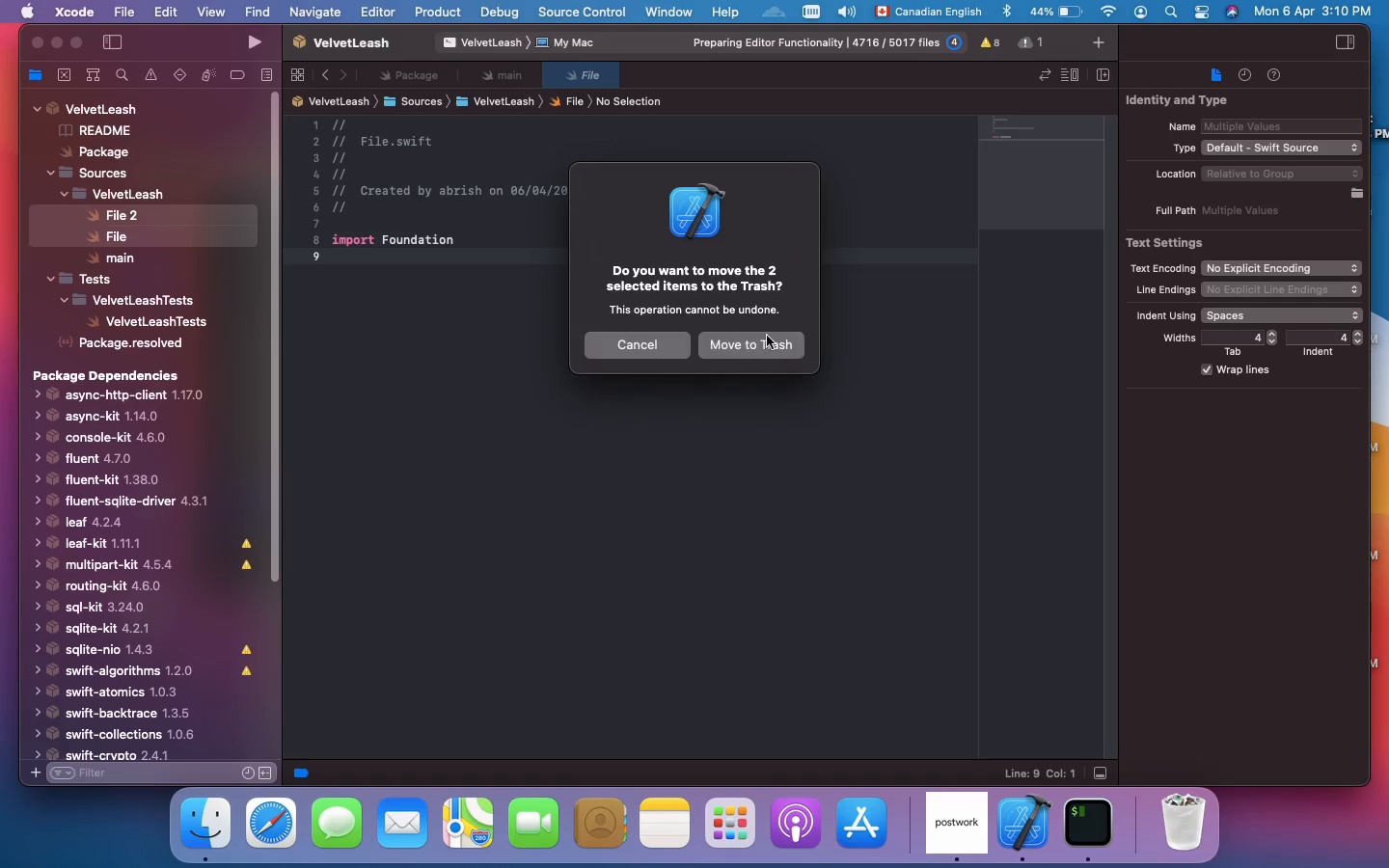 
left_click([751, 347])
 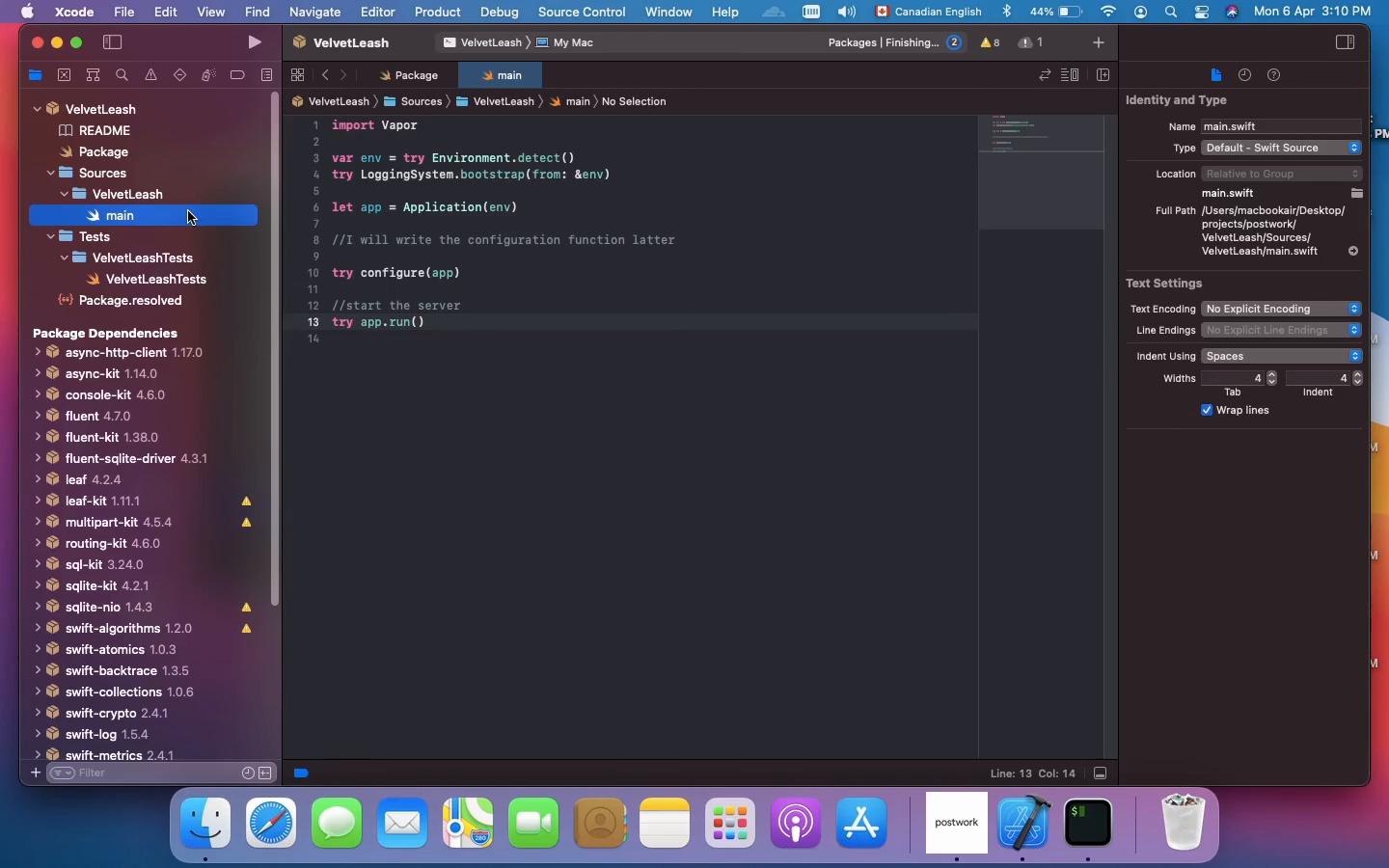 
wait(20.1)
 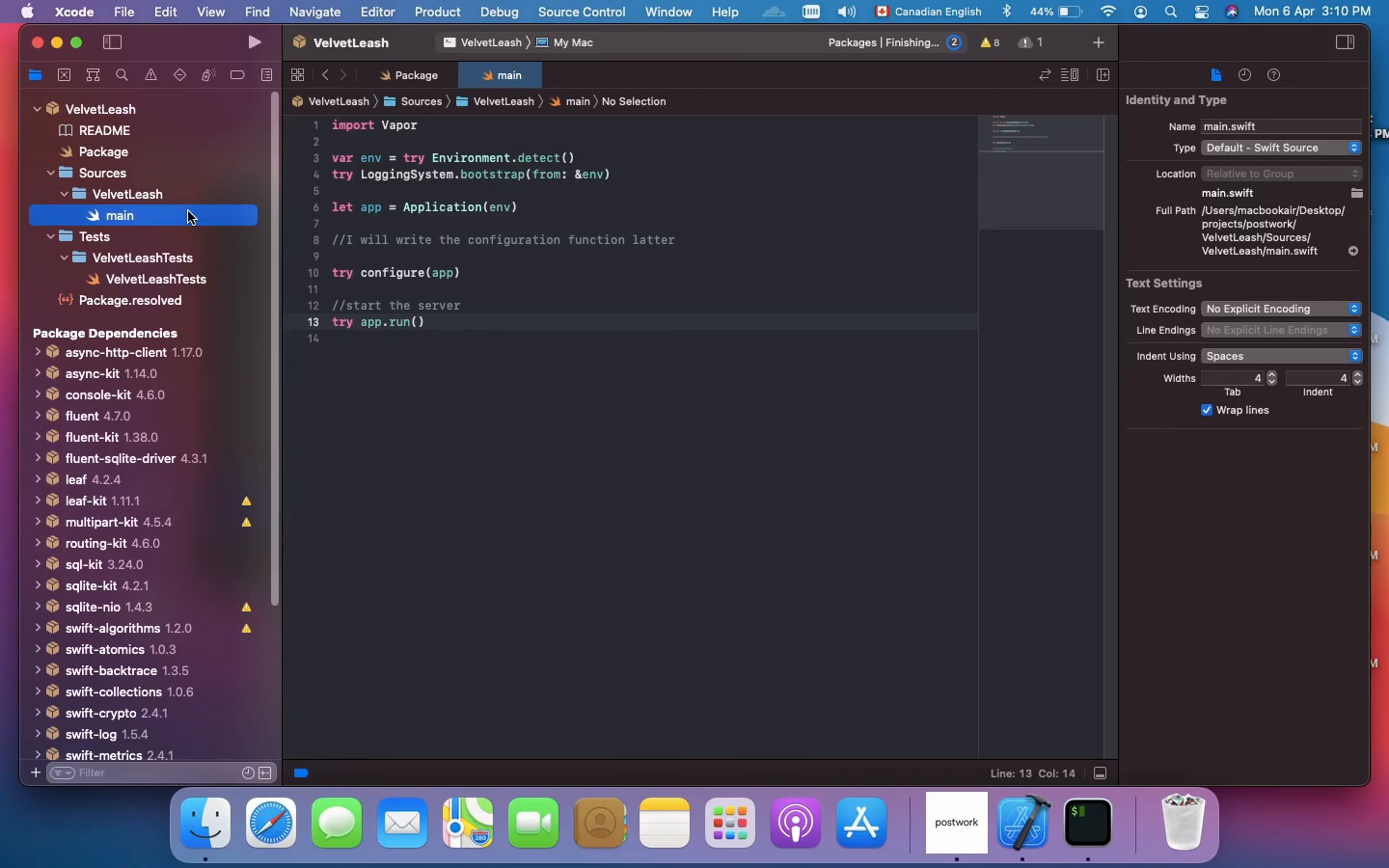 
left_click([419, 496])
 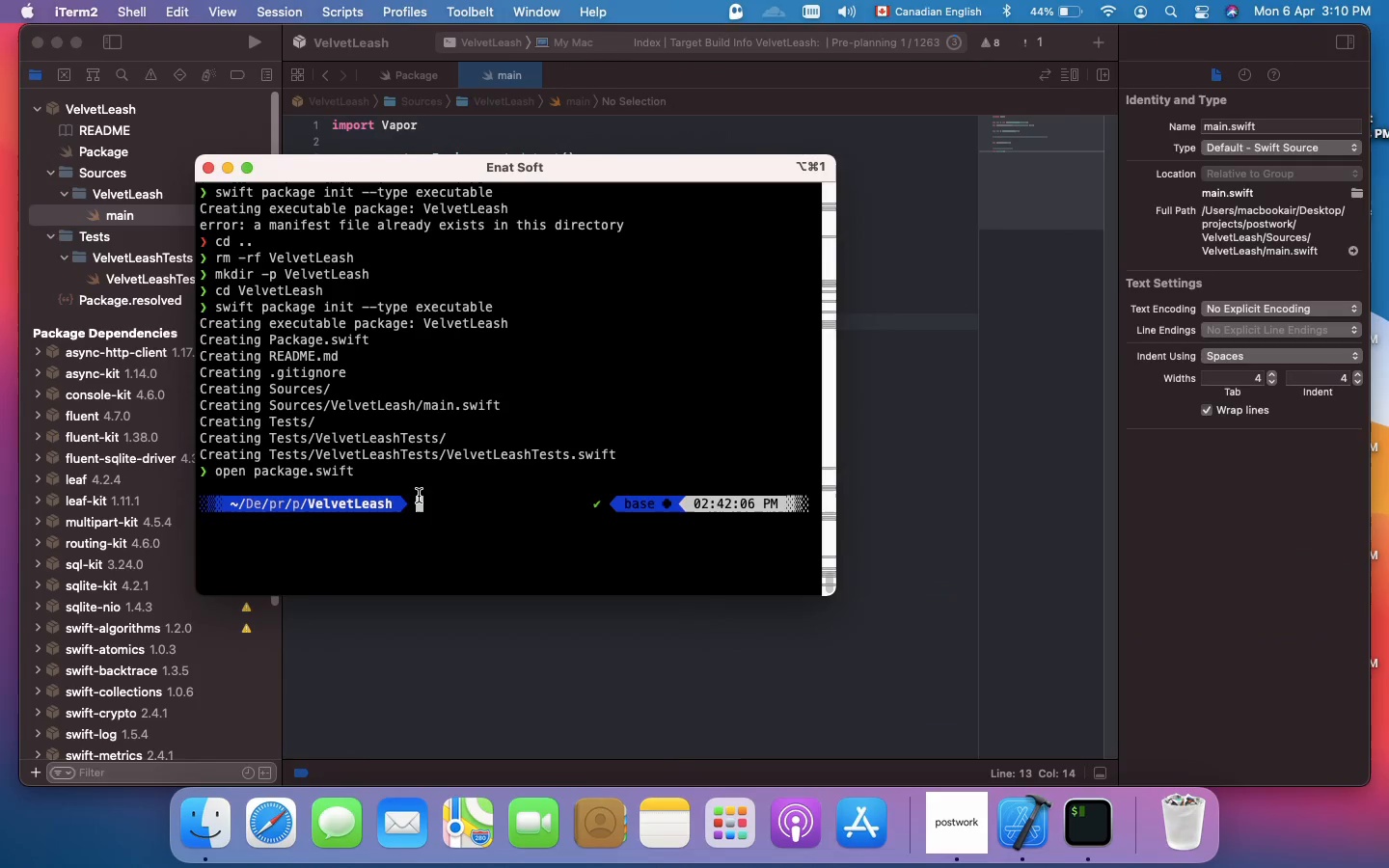 
type(ls)
 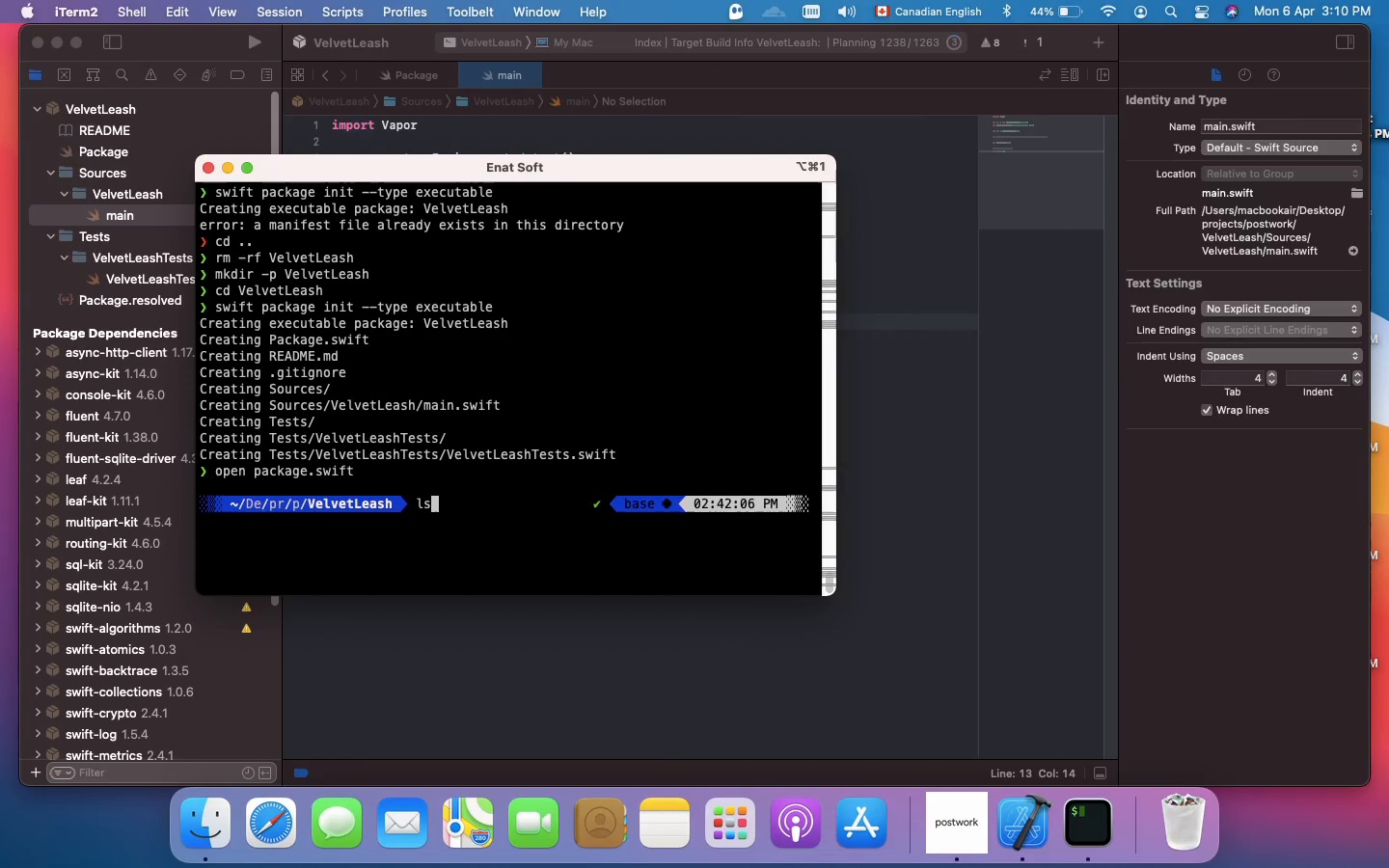 
key(Enter)
 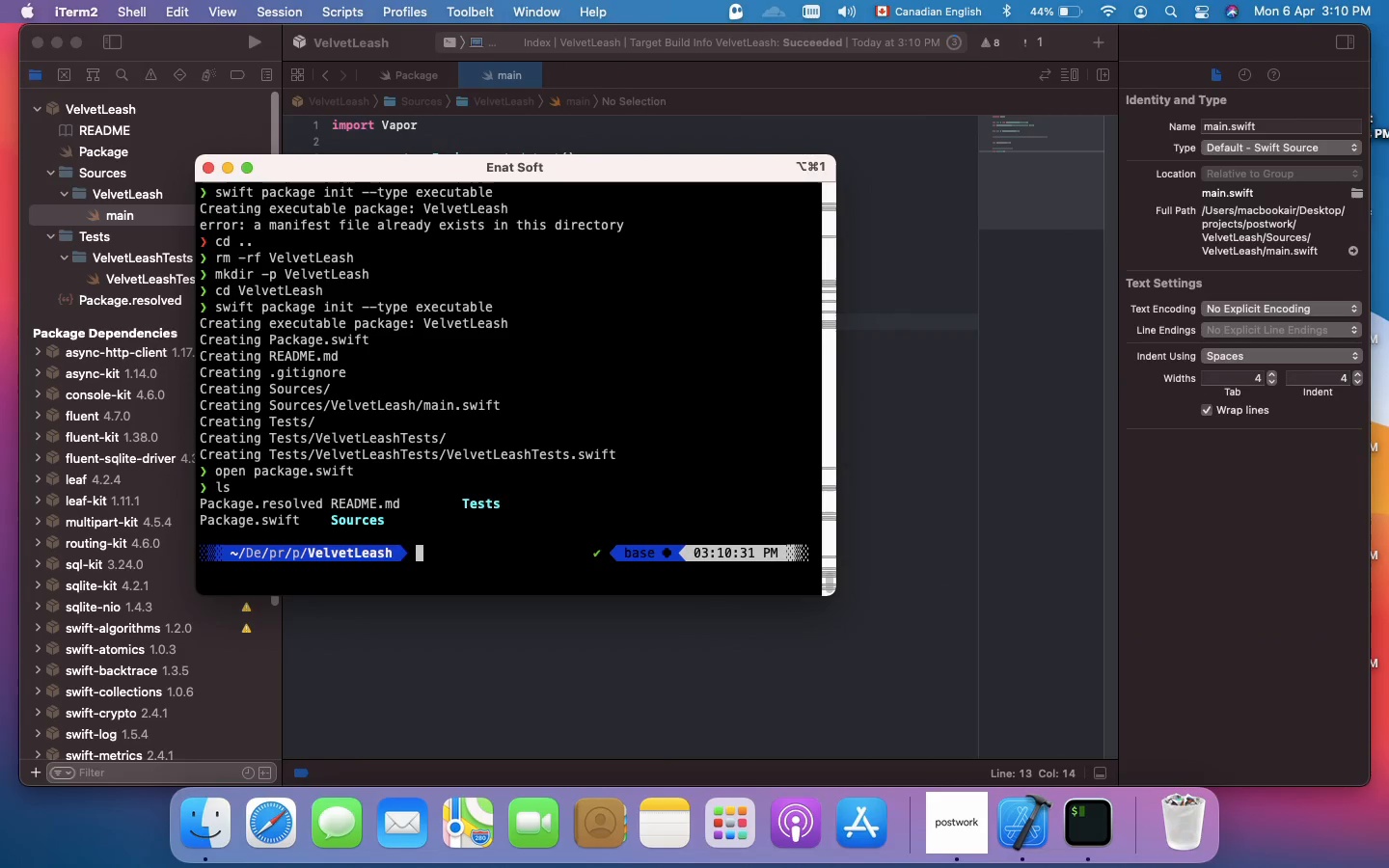 
type(ls Source)
 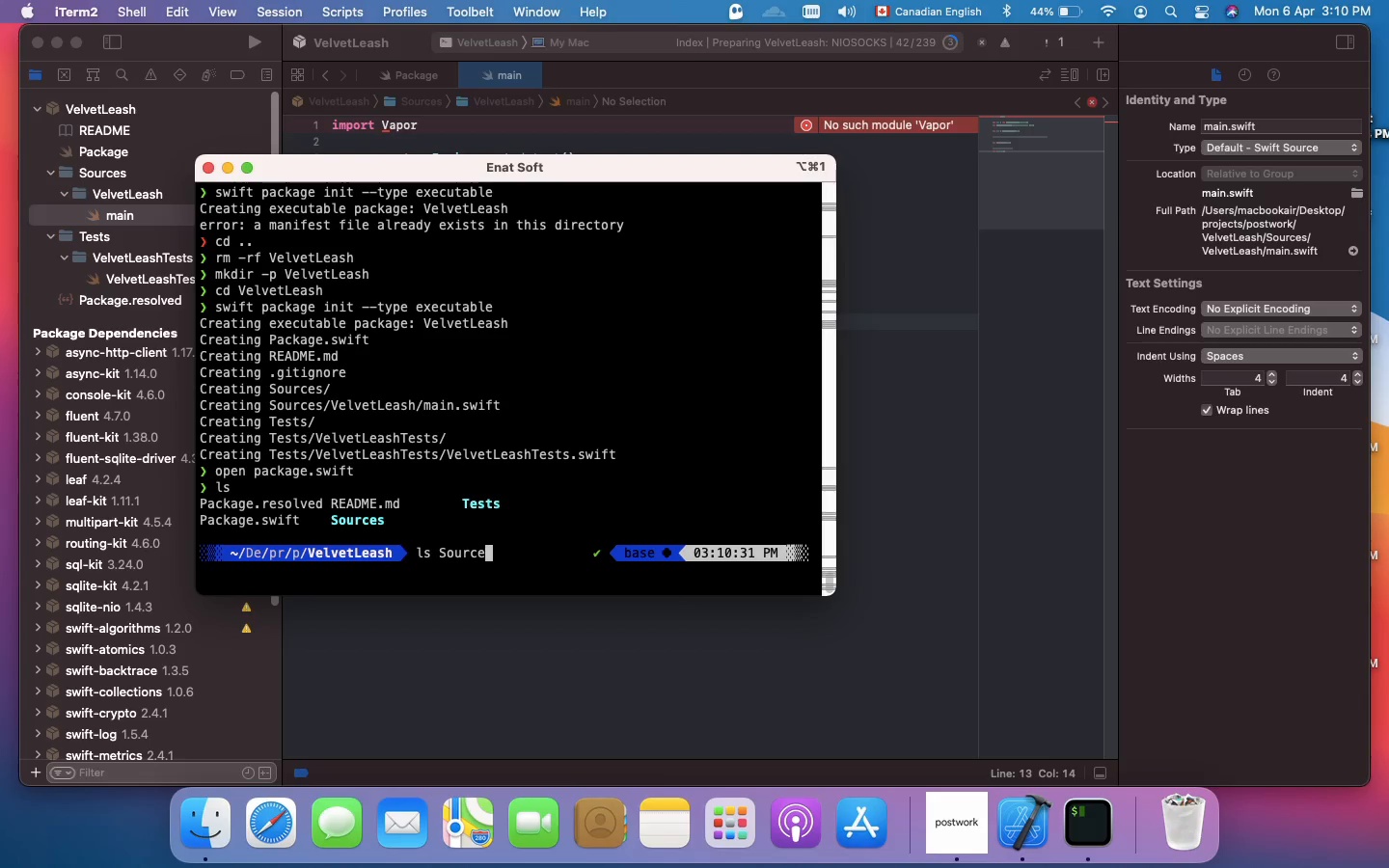 
wait(7.14)
 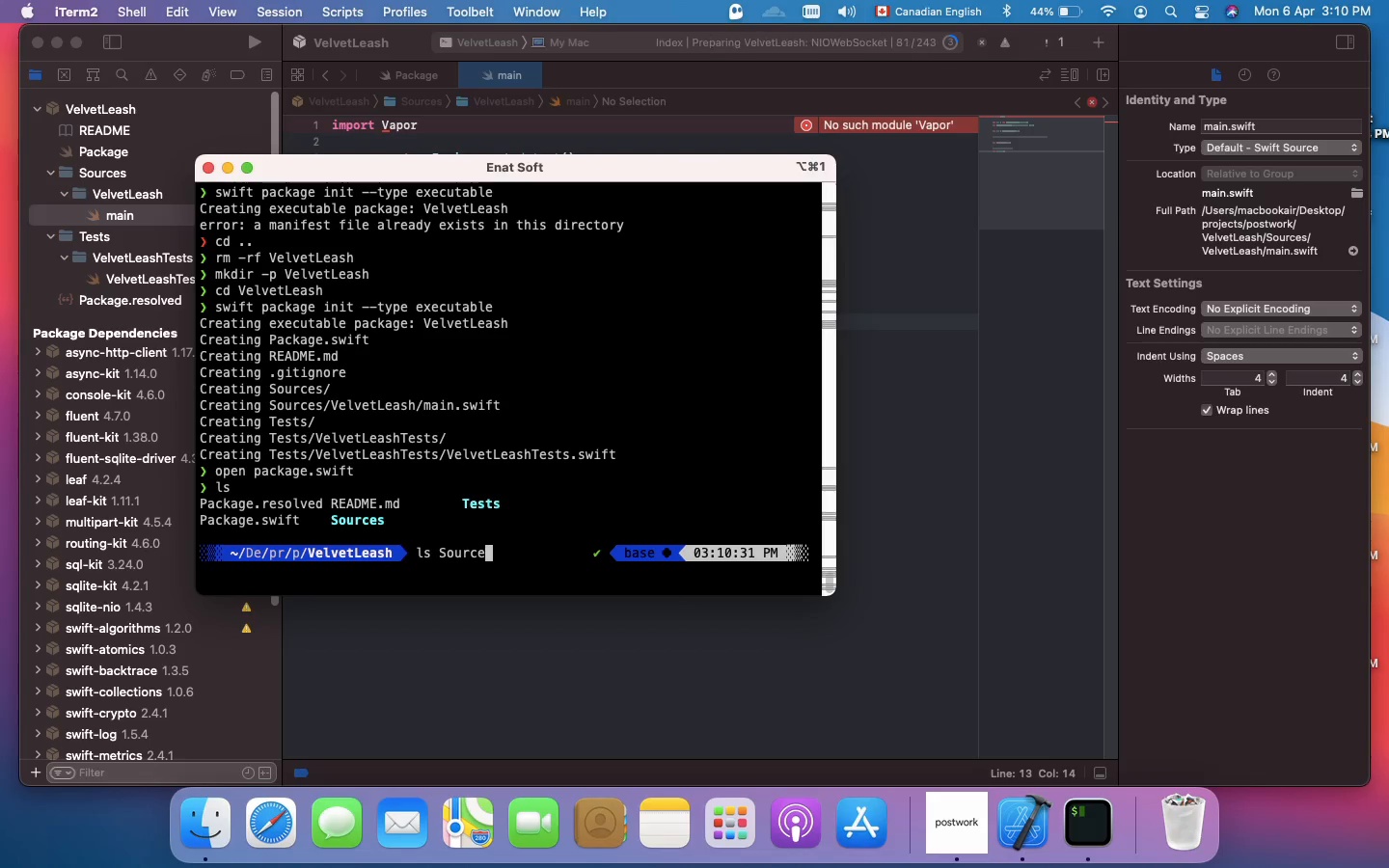 
key(S)
 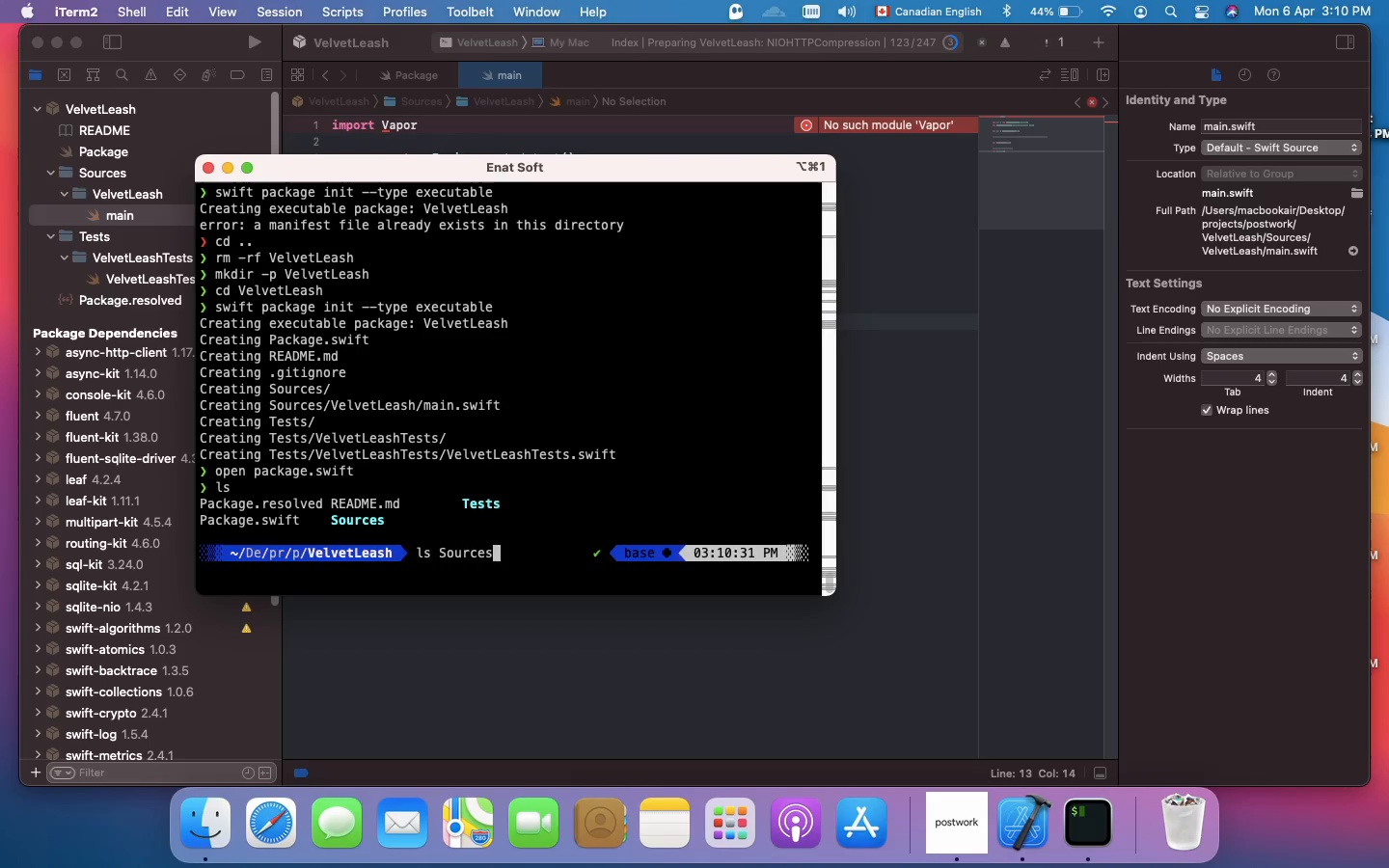 
key(Enter)
 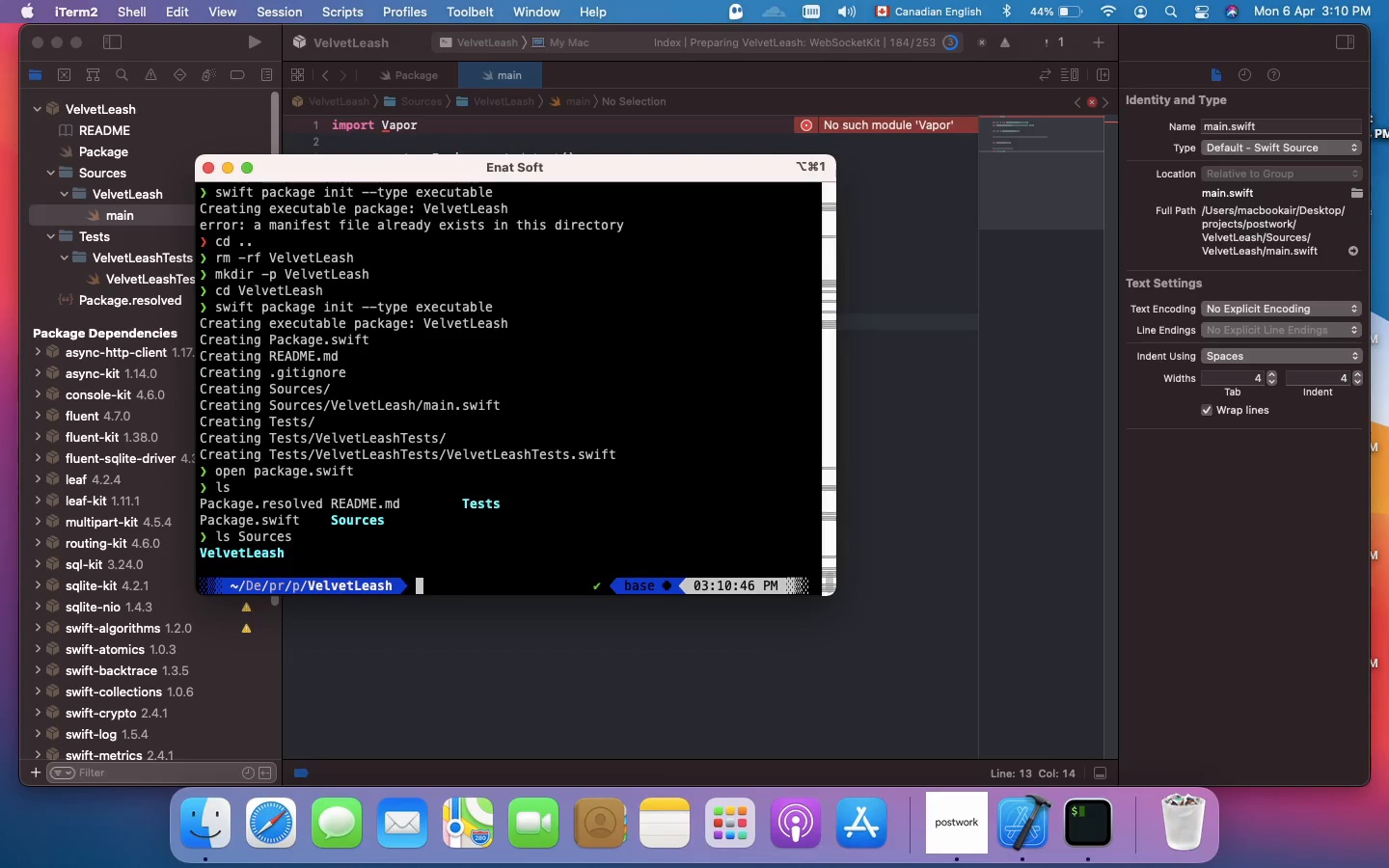 
wait(7.71)
 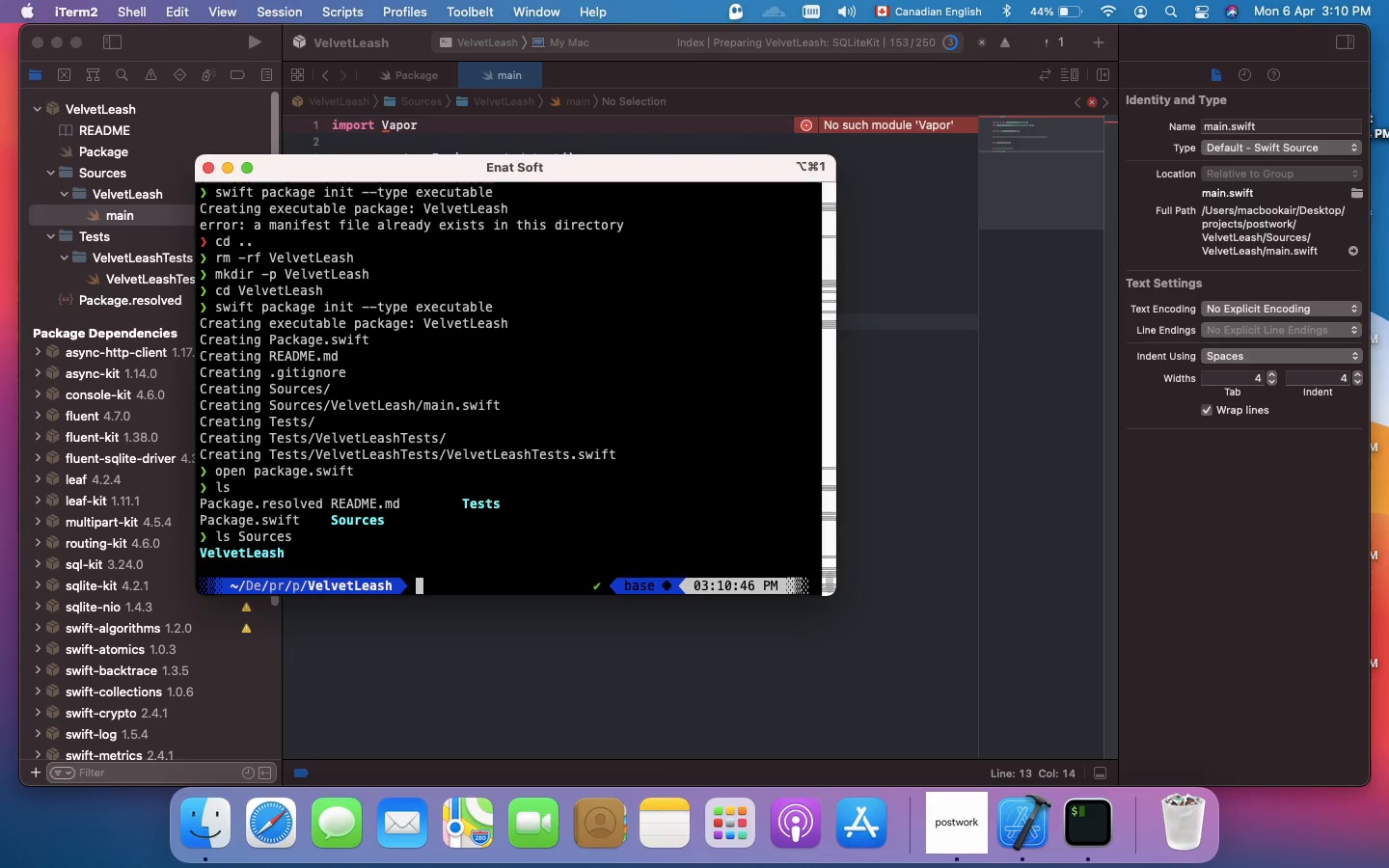 
type(touch s)
key(Backspace)
type(Sources/VelvetLeash/)
 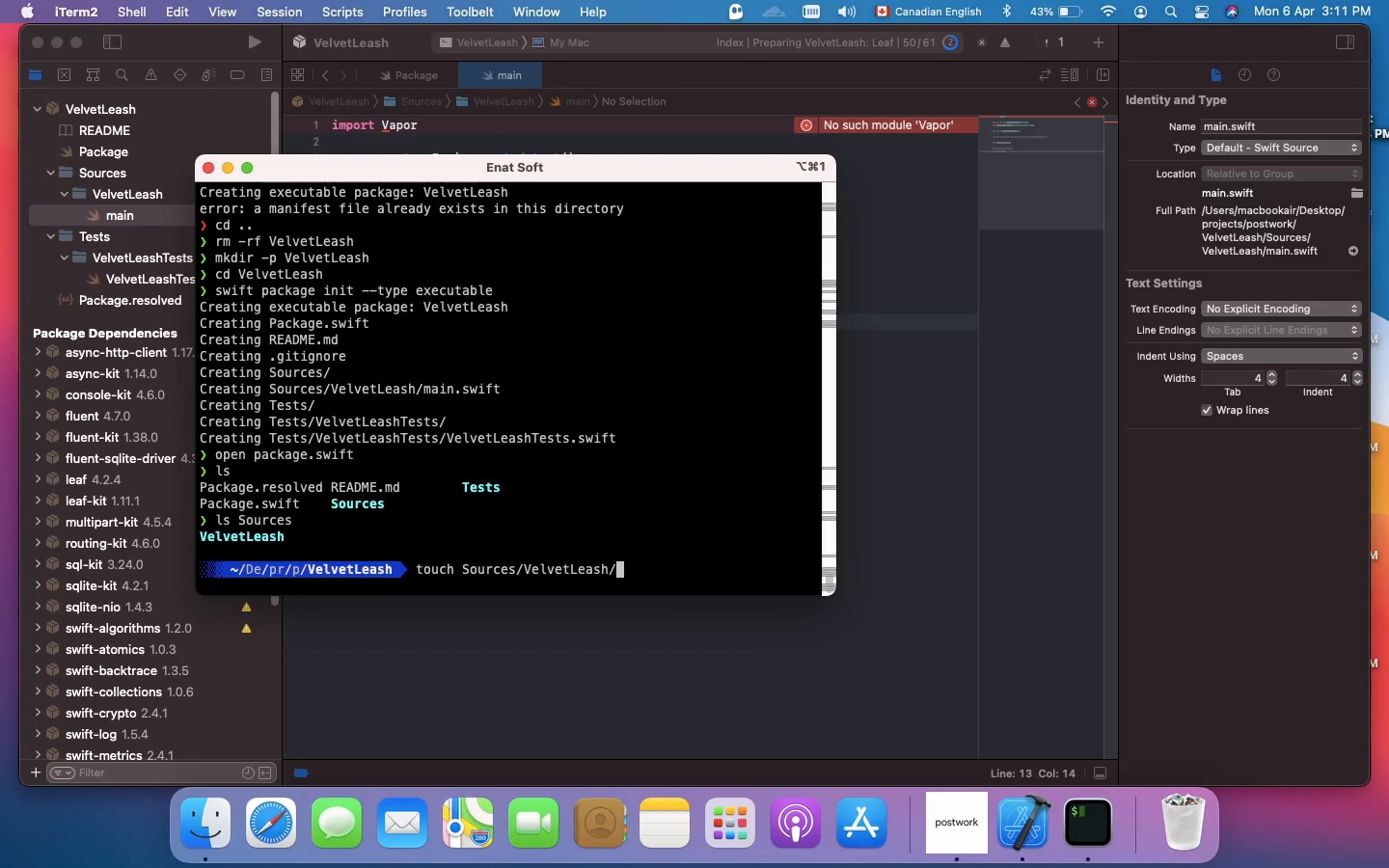 
type(configure.swift)
 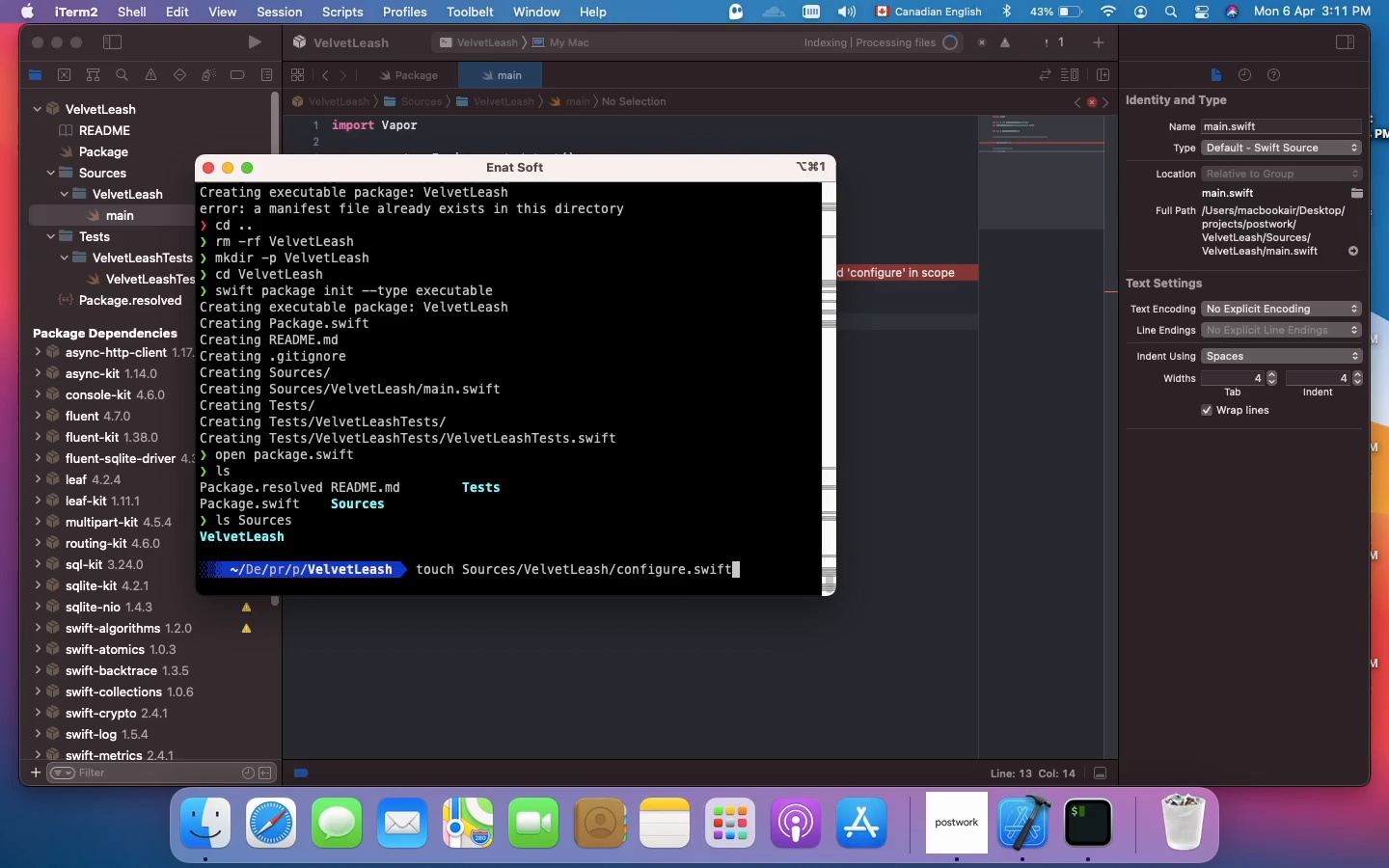 
key(Enter)
 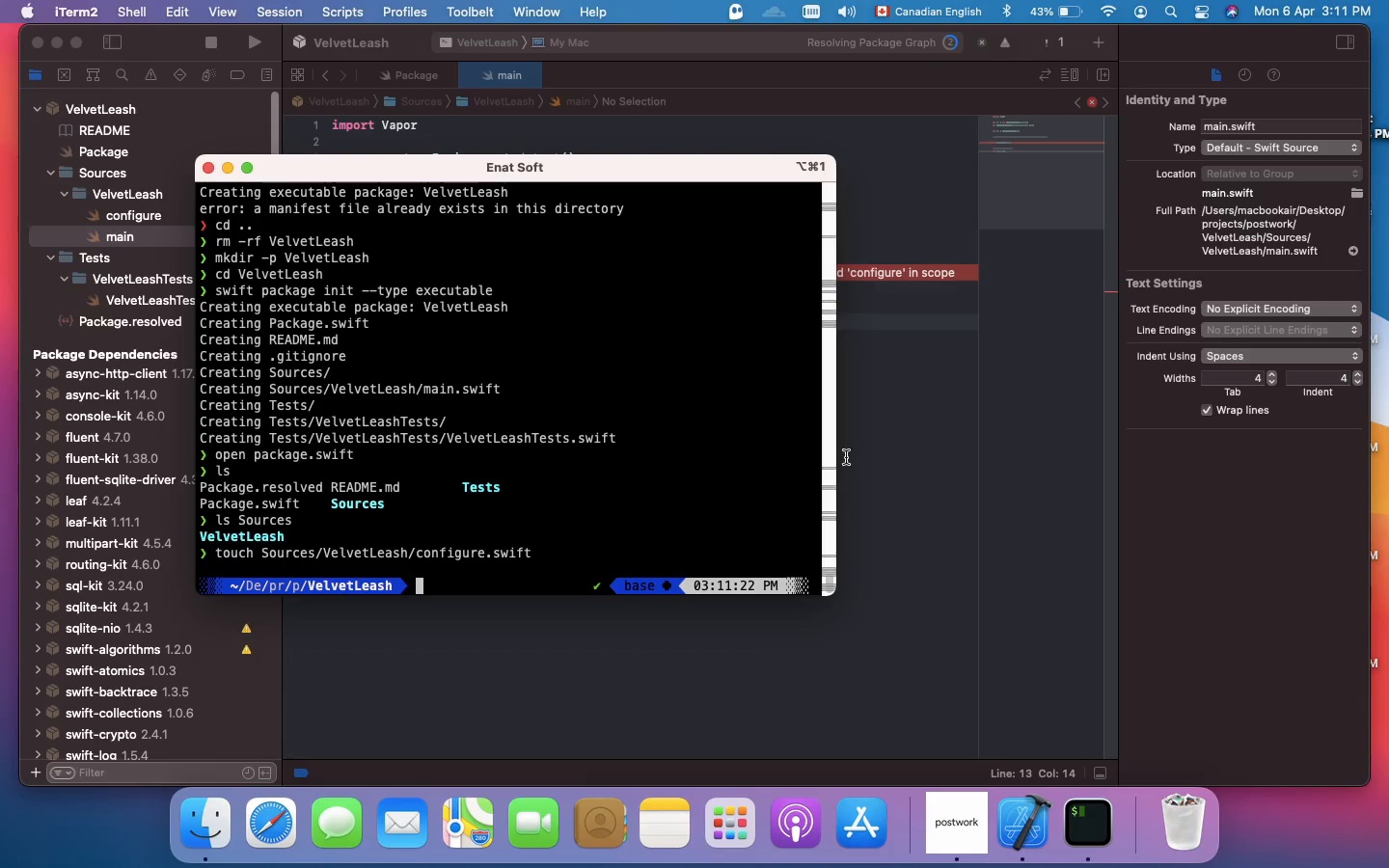 
left_click([921, 453])
 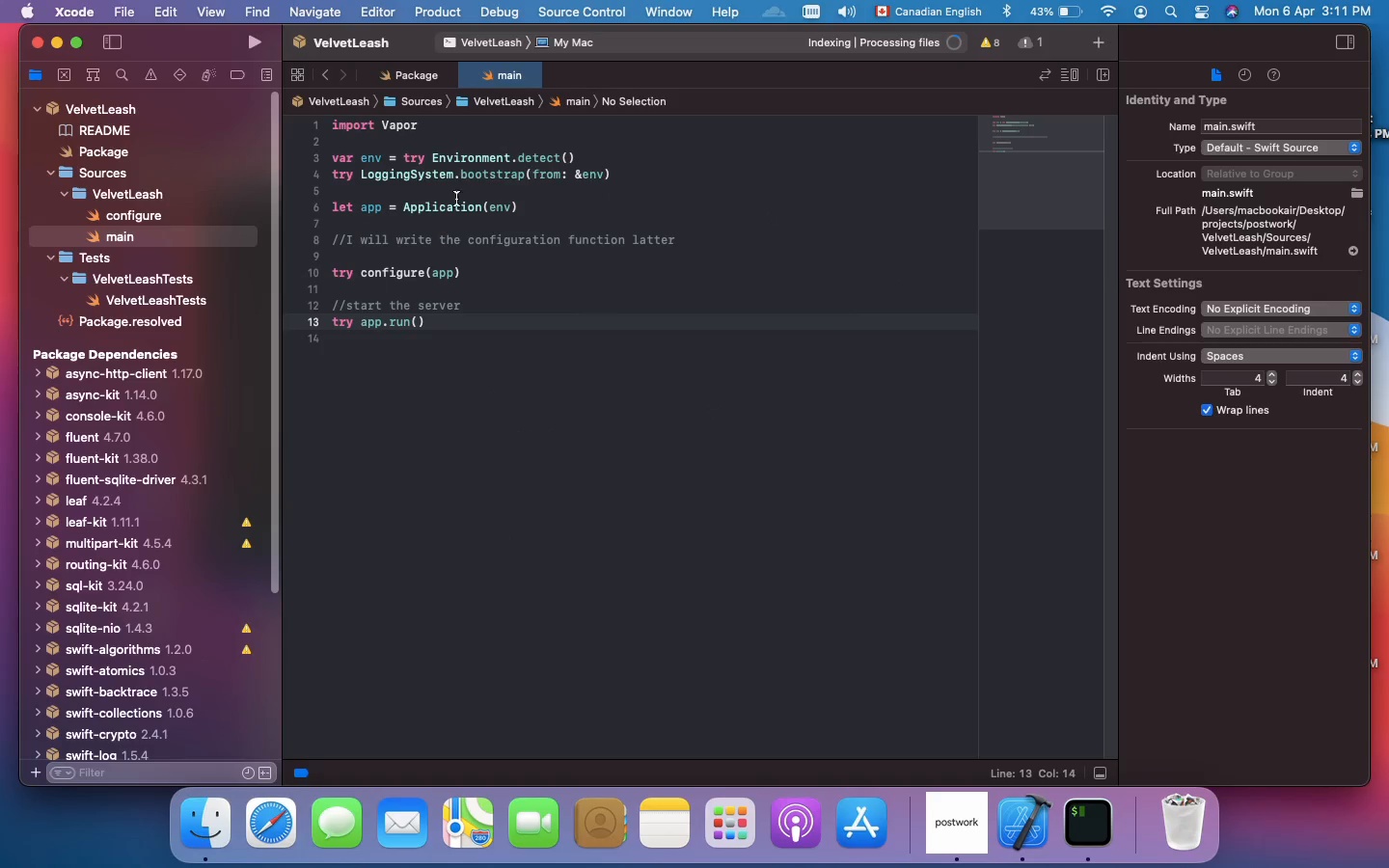 
wait(7.36)
 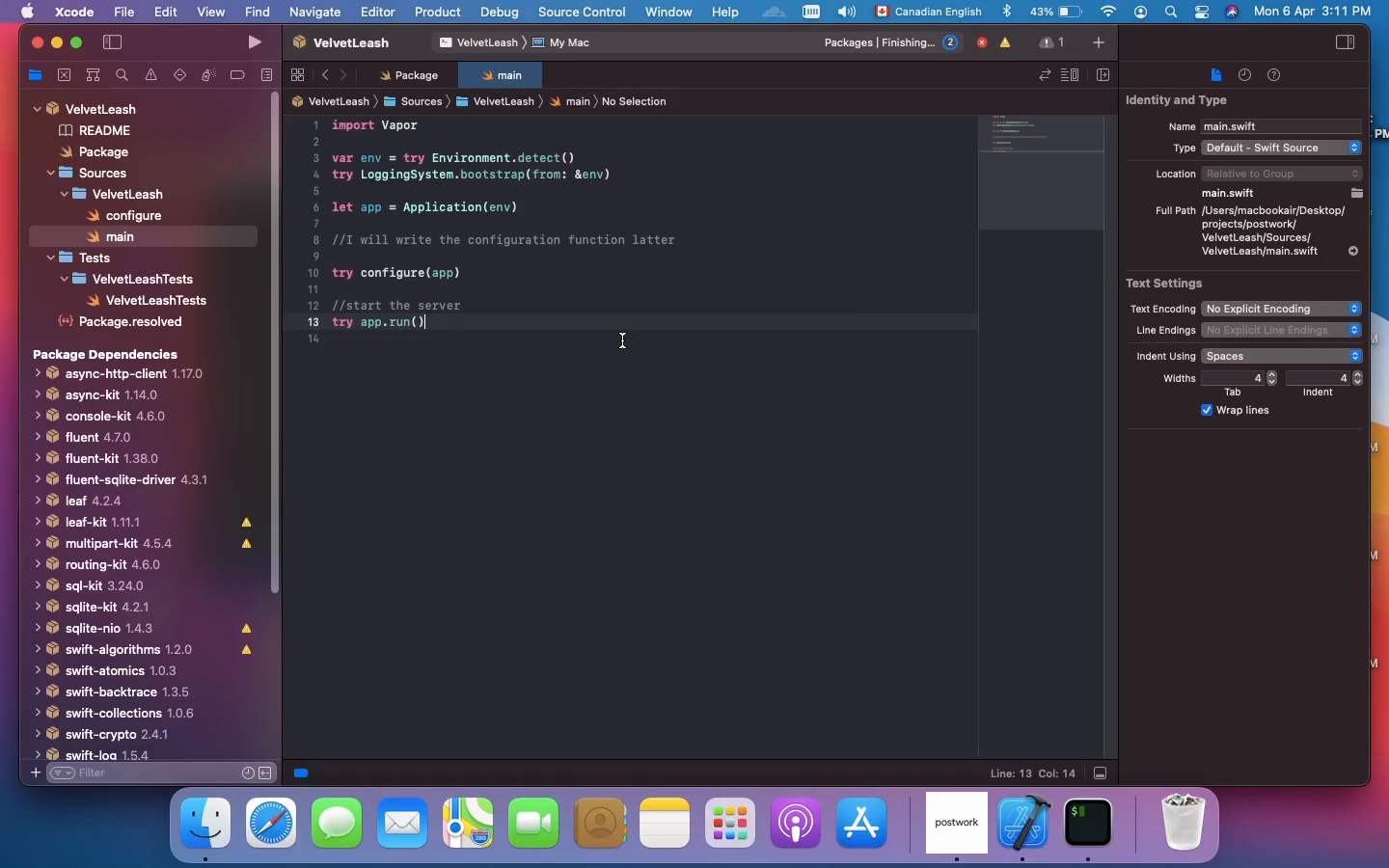 
double_click([129, 219])
 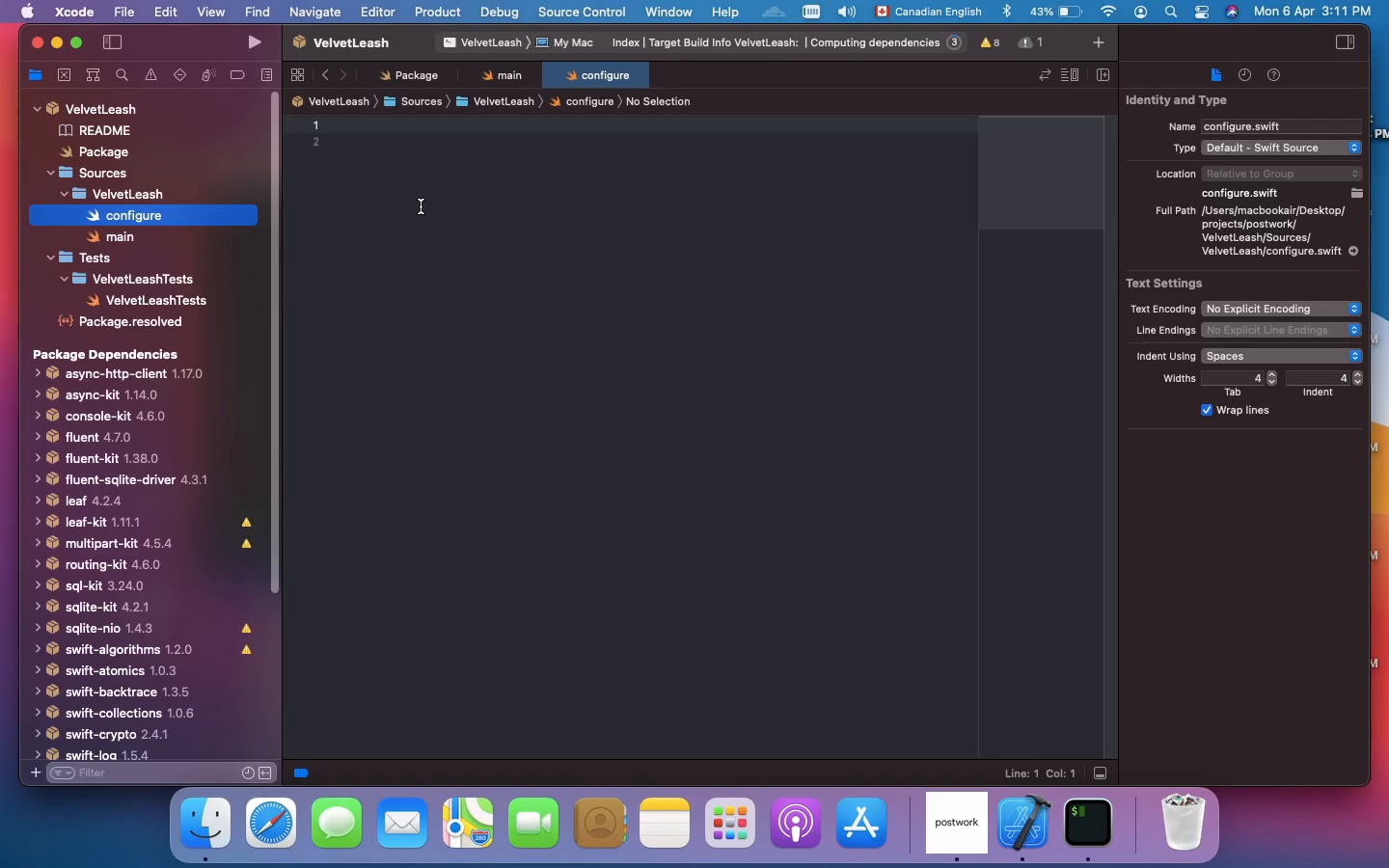 
left_click([421, 206])
 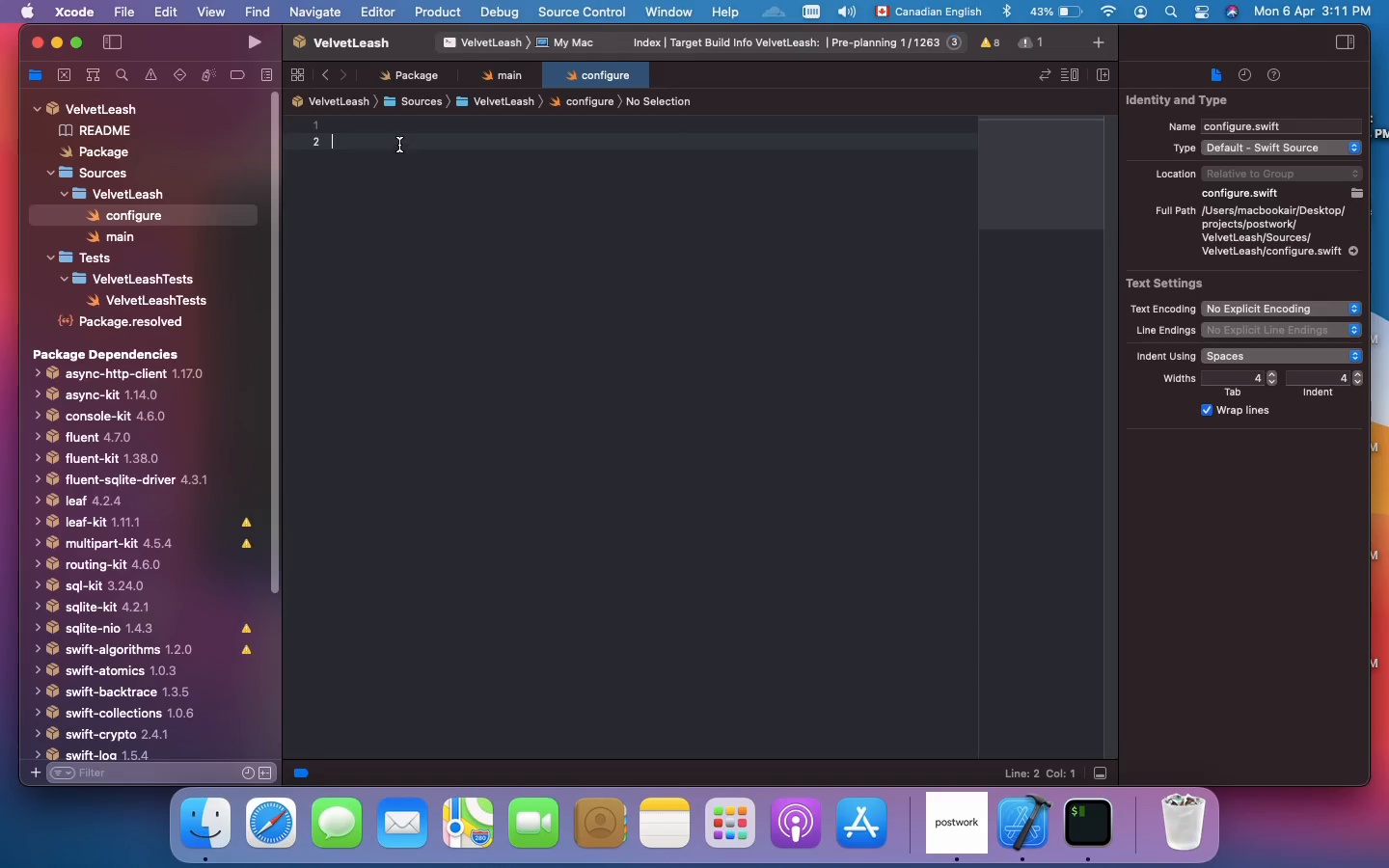 
left_click([397, 141])
 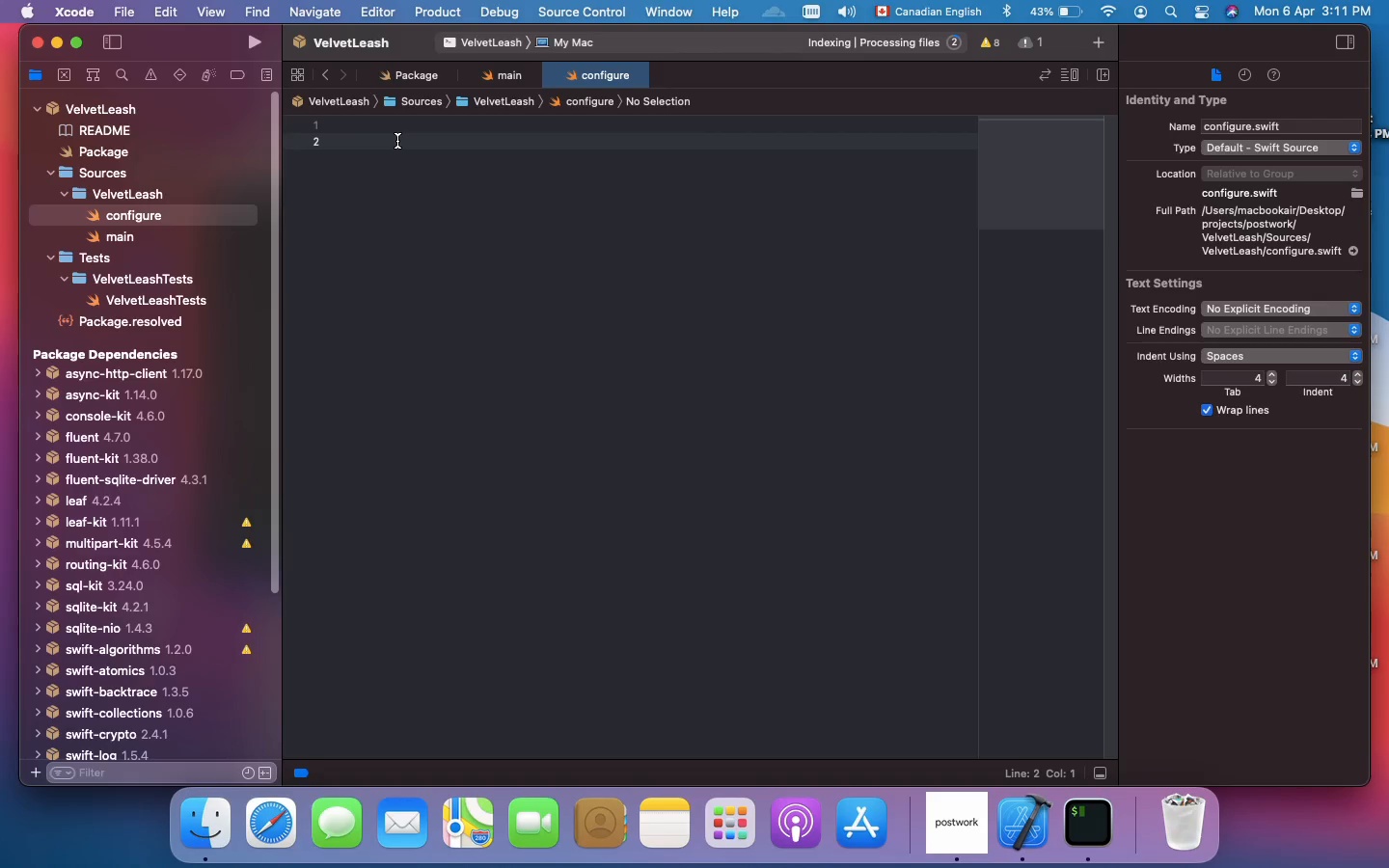 
wait(10.54)
 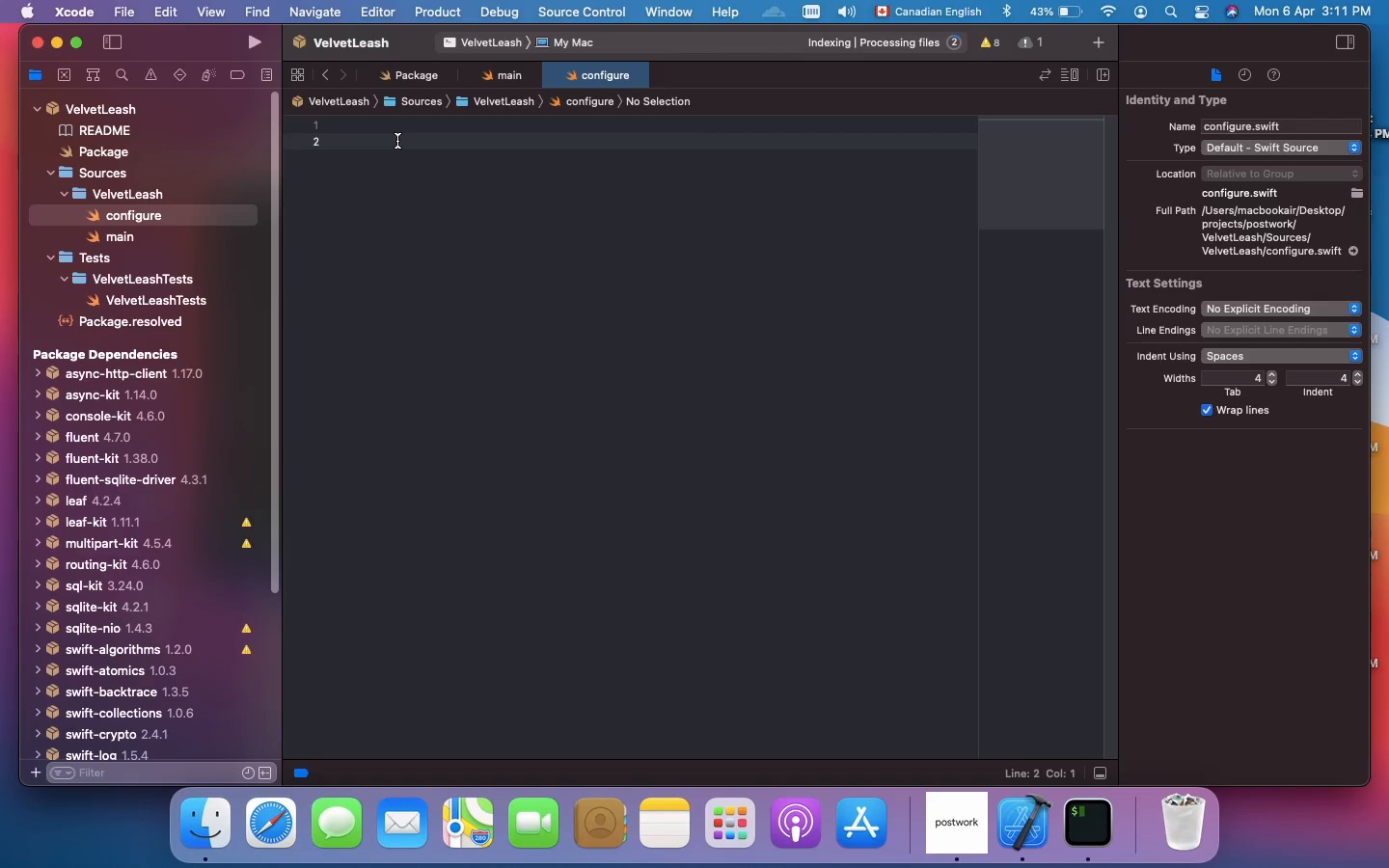 
key(Backspace)
type(impo)
 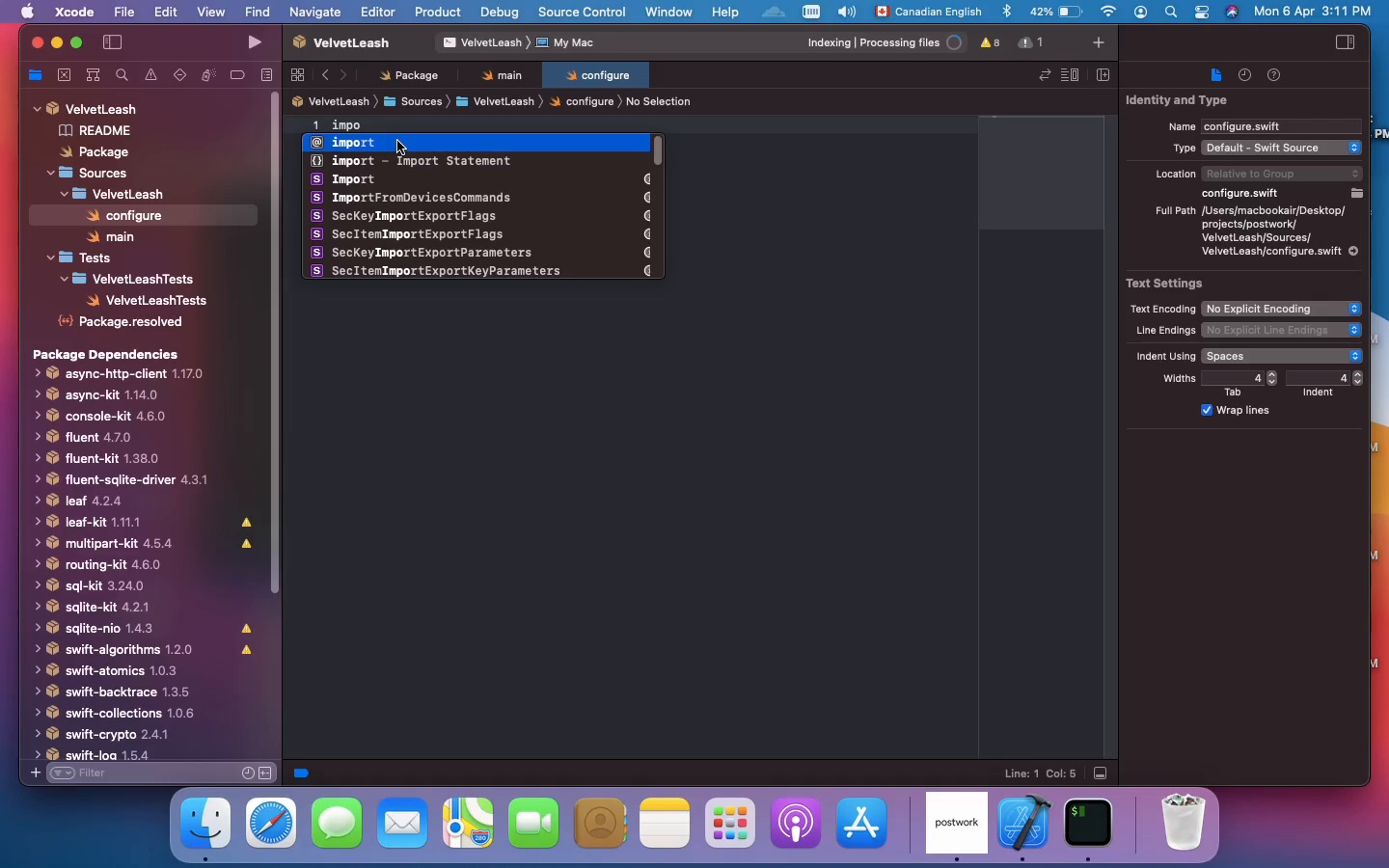 
wait(14.85)
 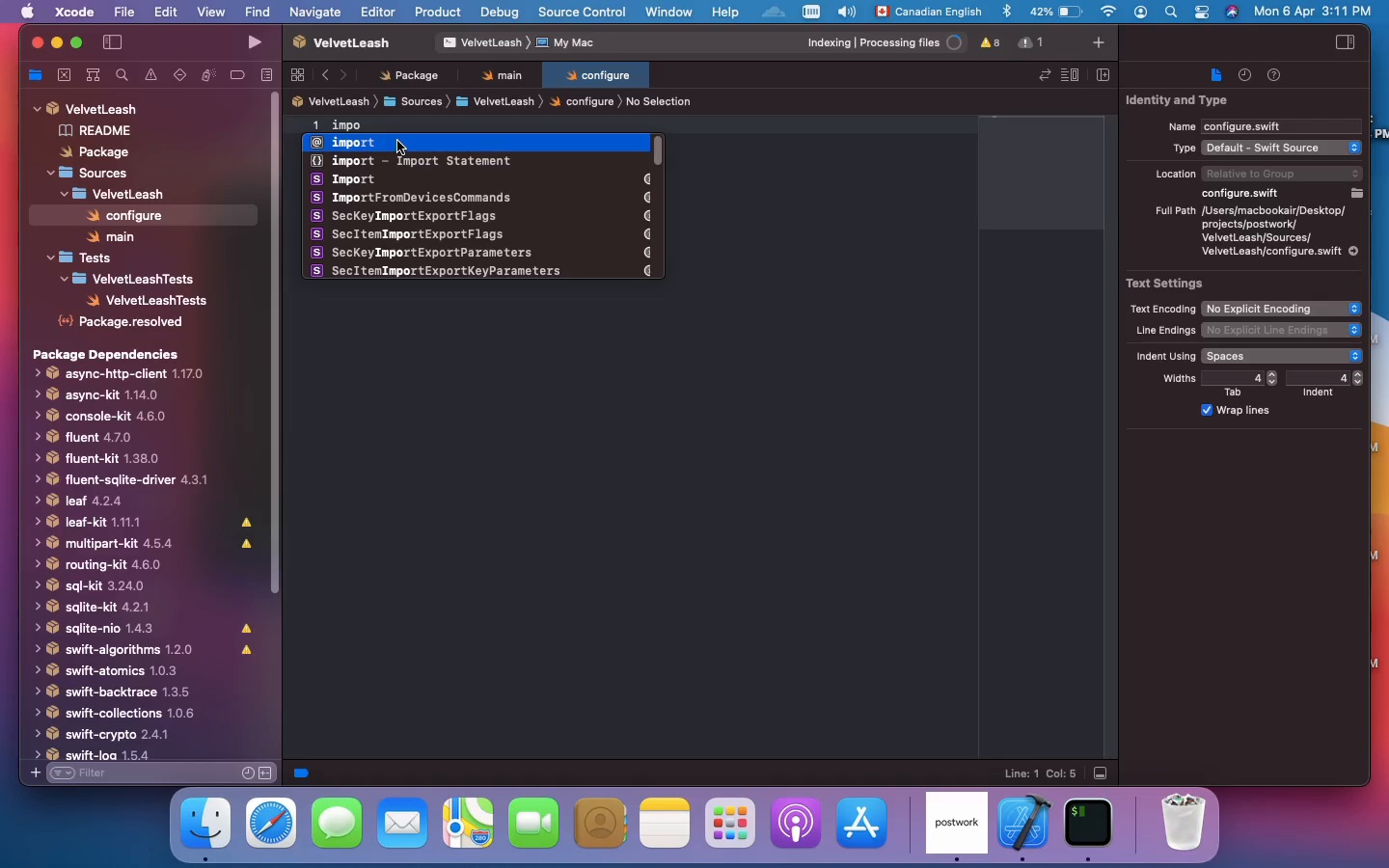 
type(rt Fluent)
 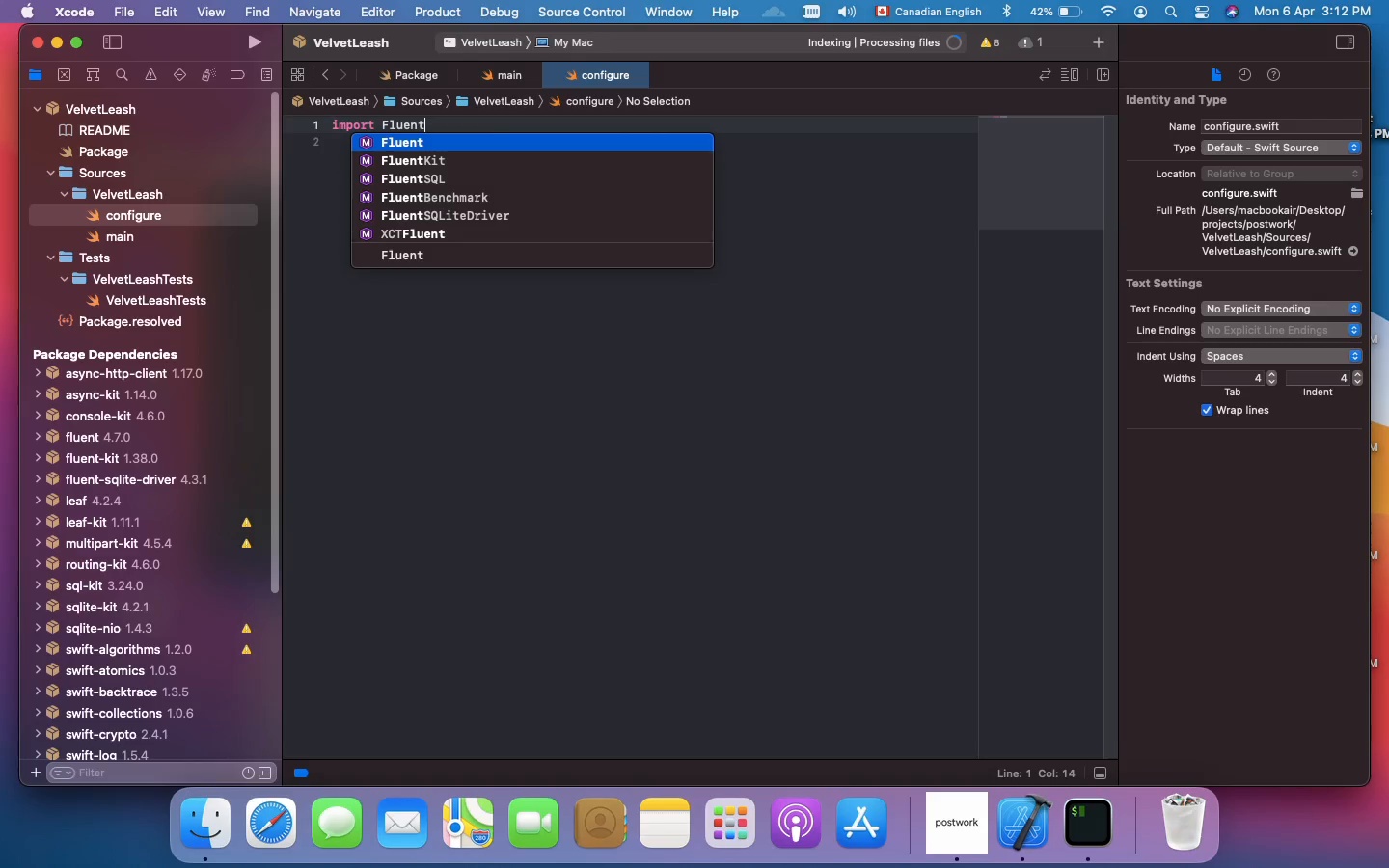 
key(Enter)
 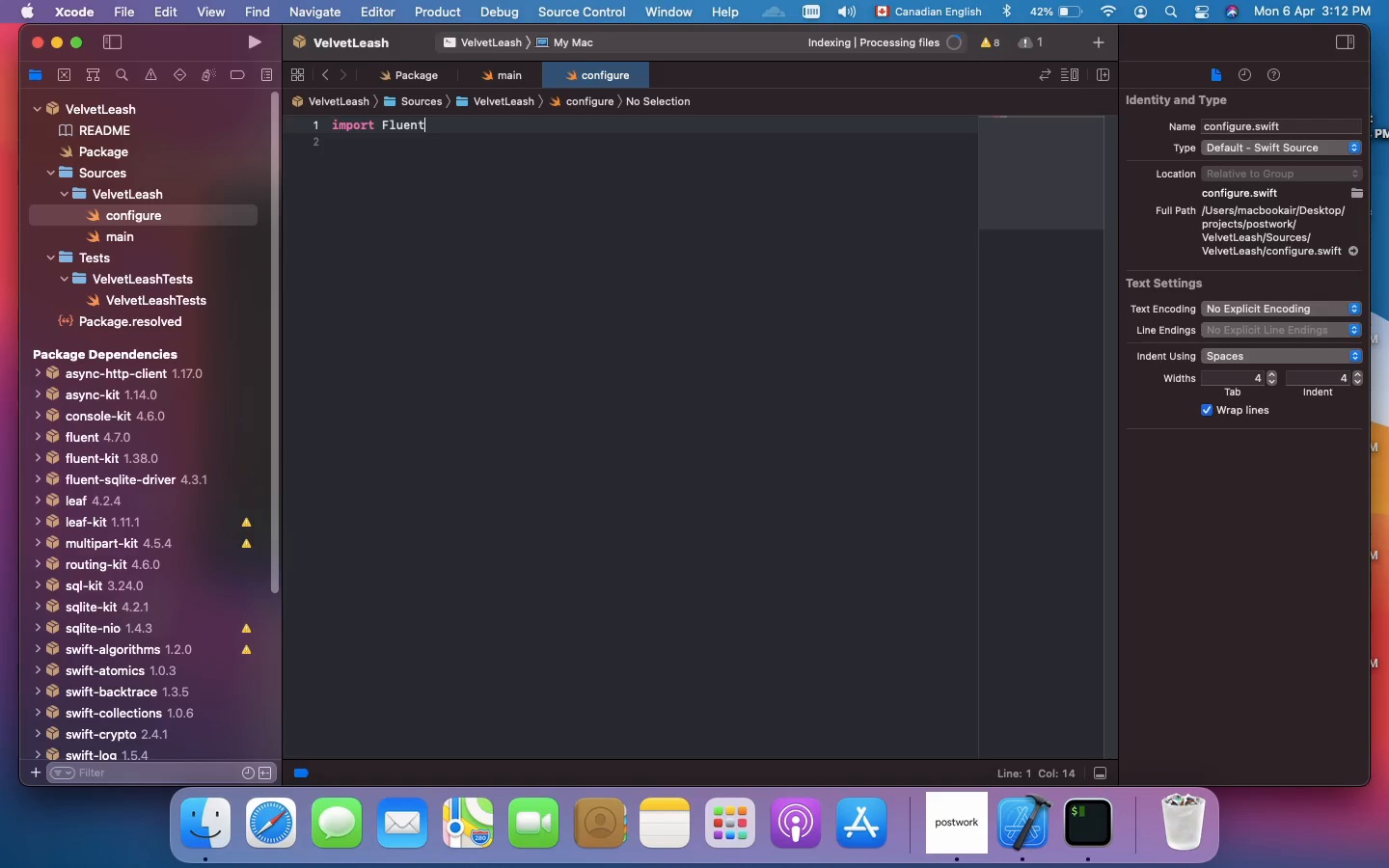 
key(Enter)
 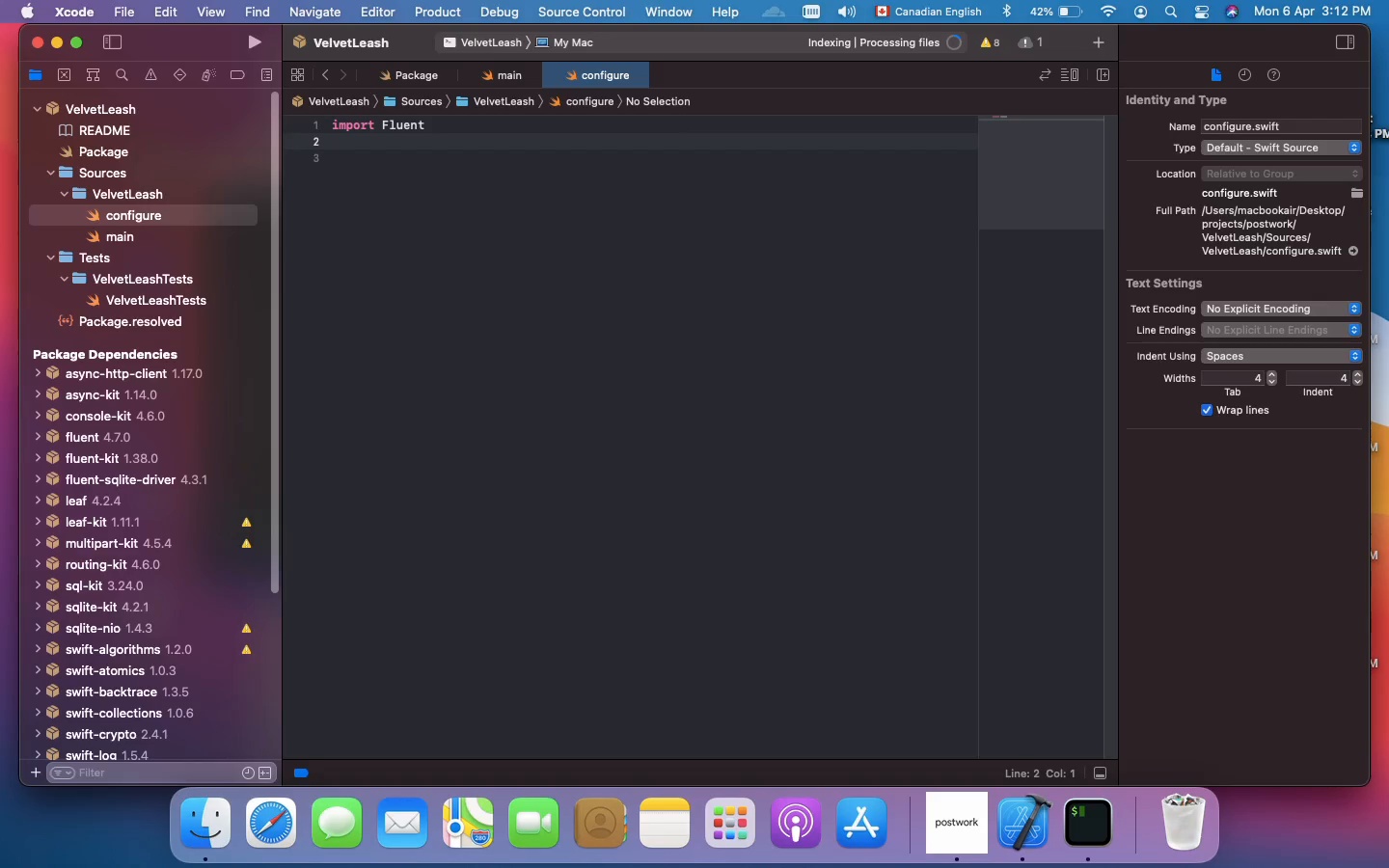 
type(import FluentSlITE)
key(Backspace)
key(Backspace)
key(Backspace)
key(Backspace)
type(Ql)
key(Backspace)
type(LiteDriver )
 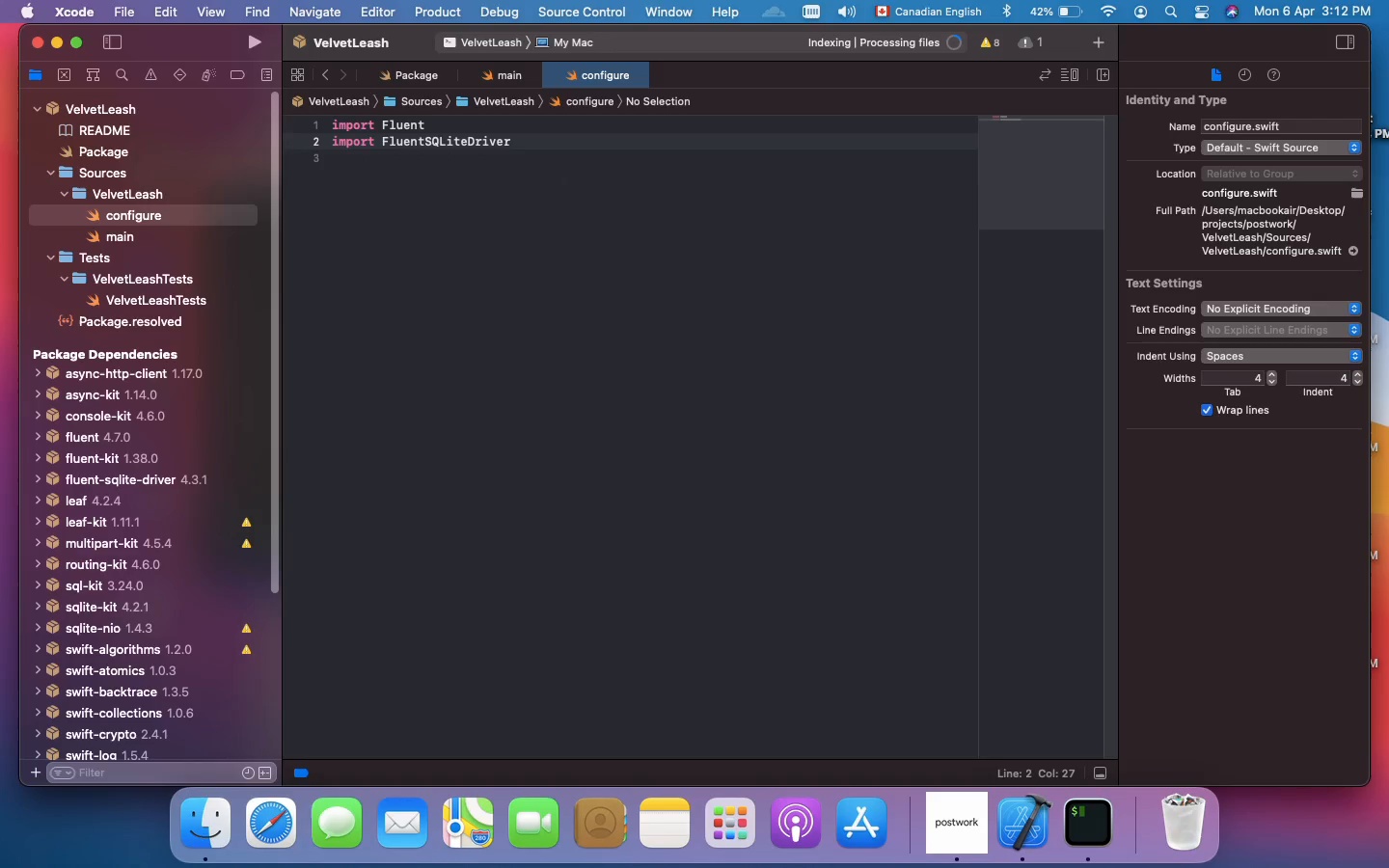 
key(Enter)
 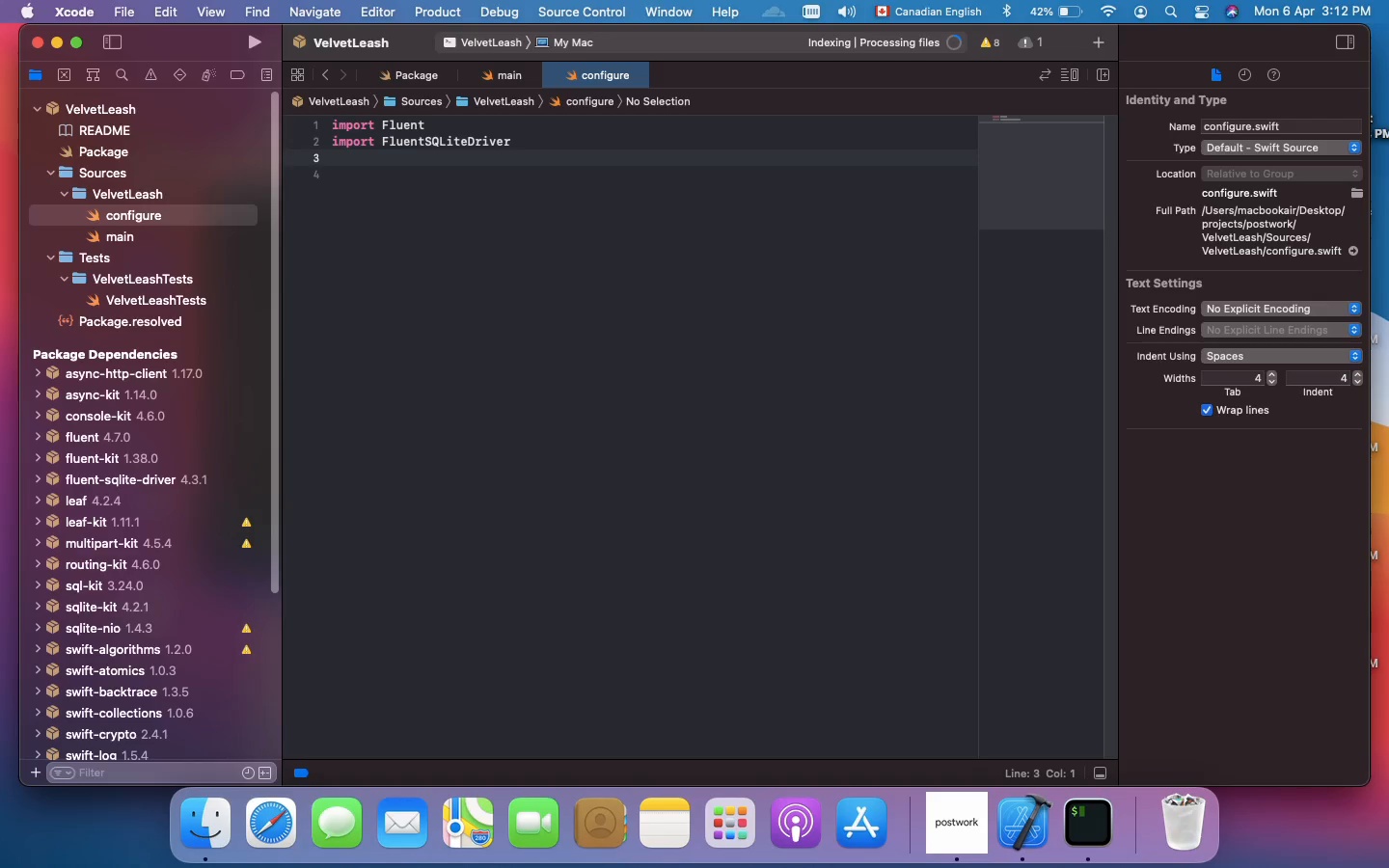 
type(import )
 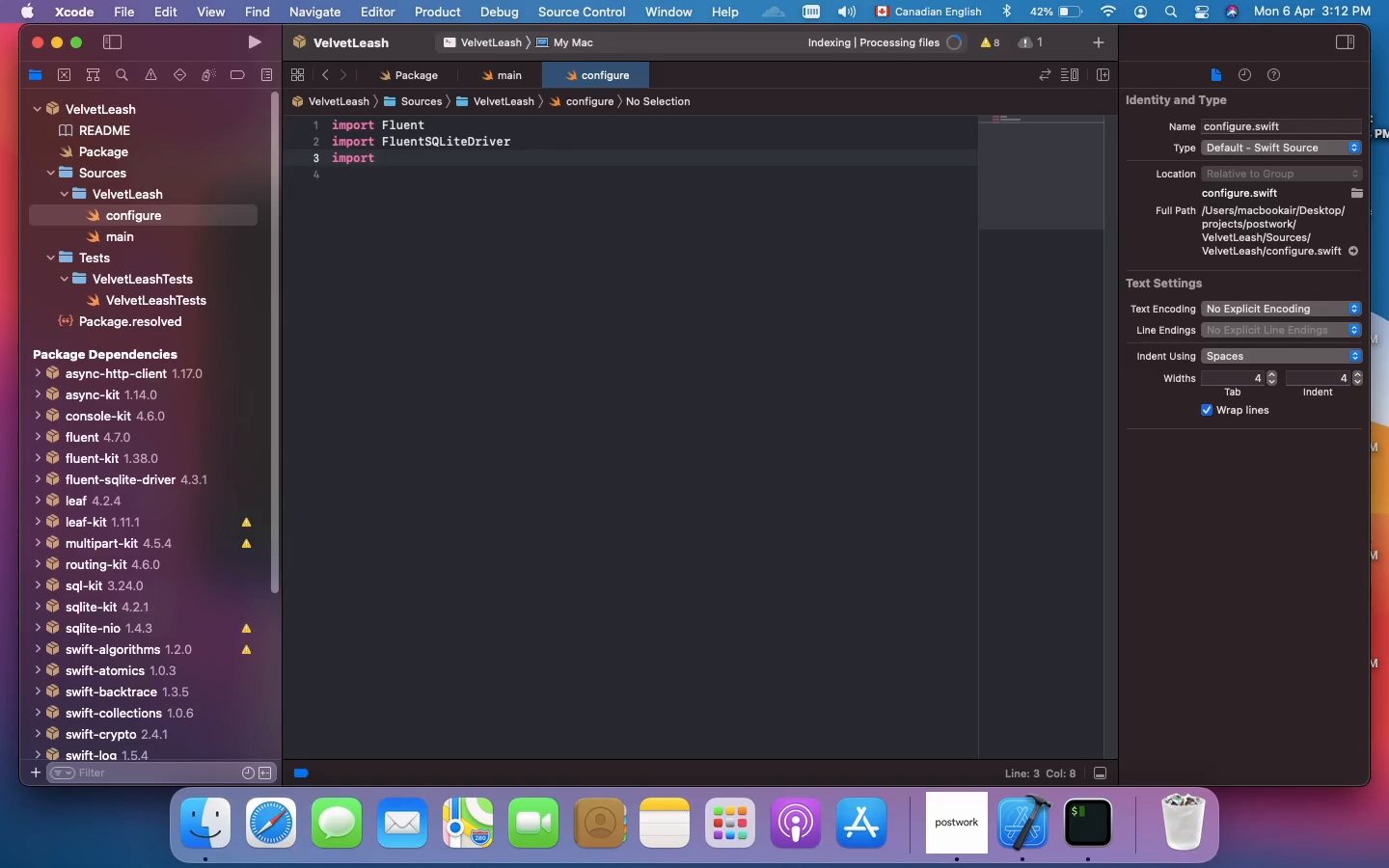 
type(Leaf)
 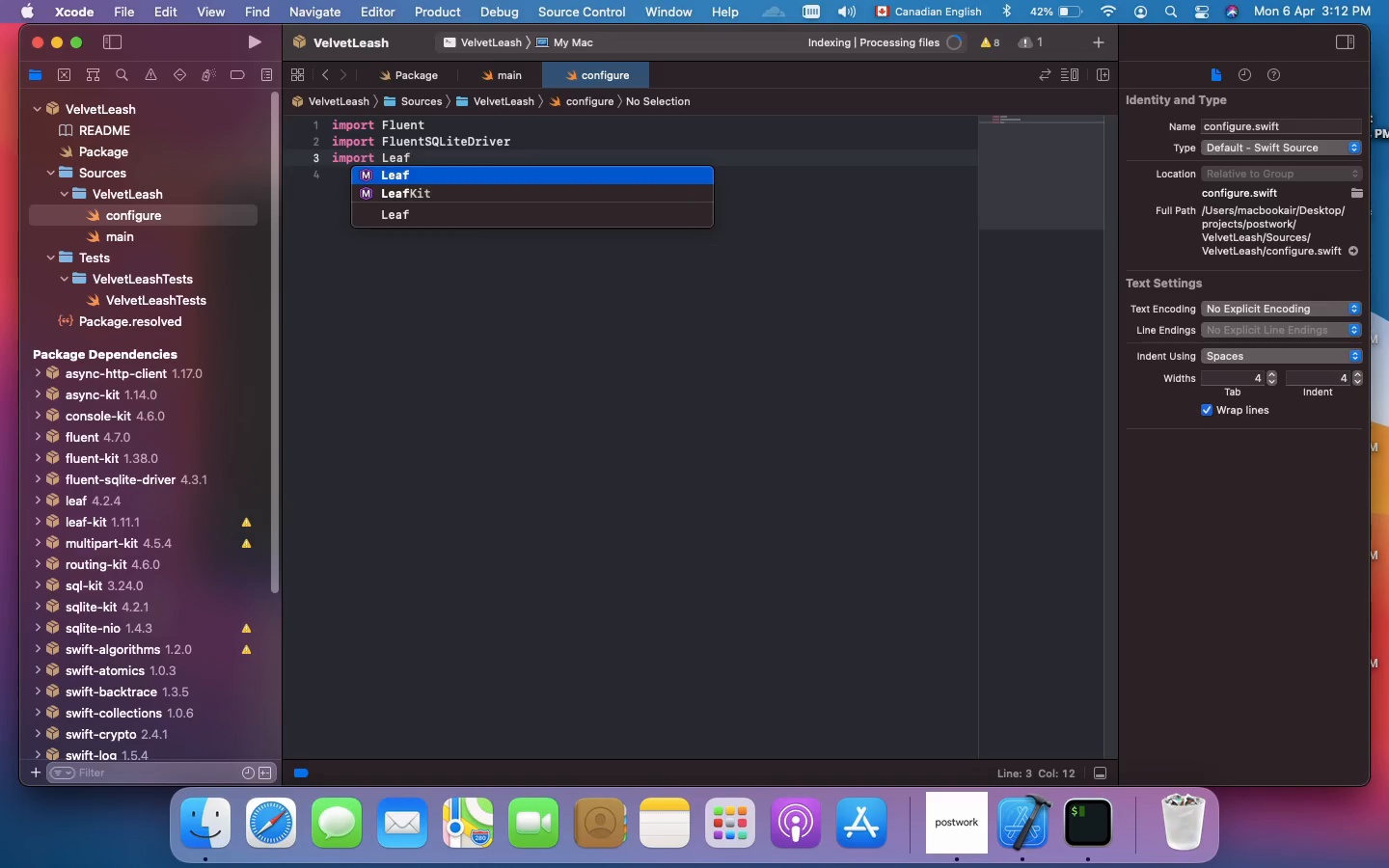 
key(Enter)
 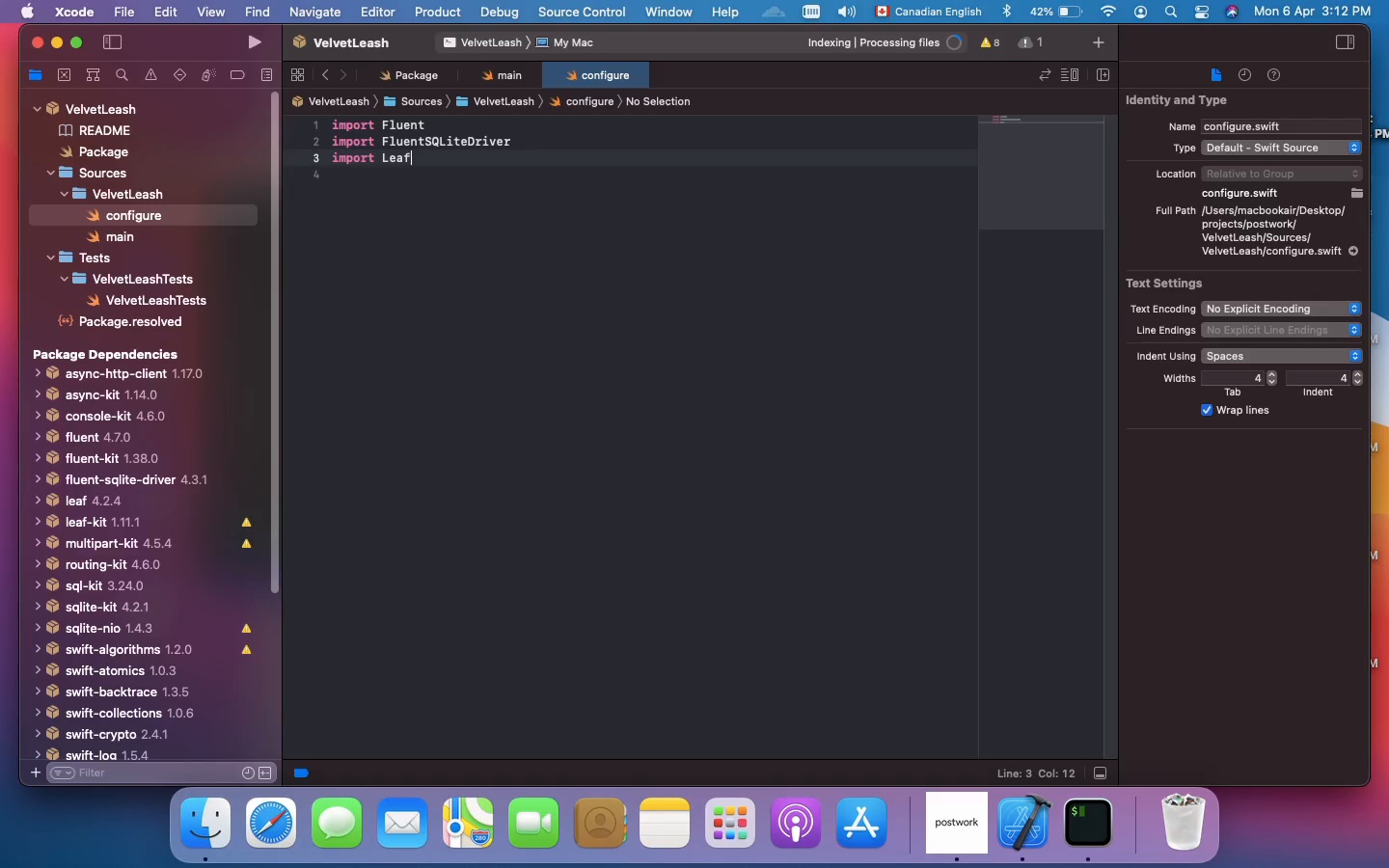 
key(Enter)
 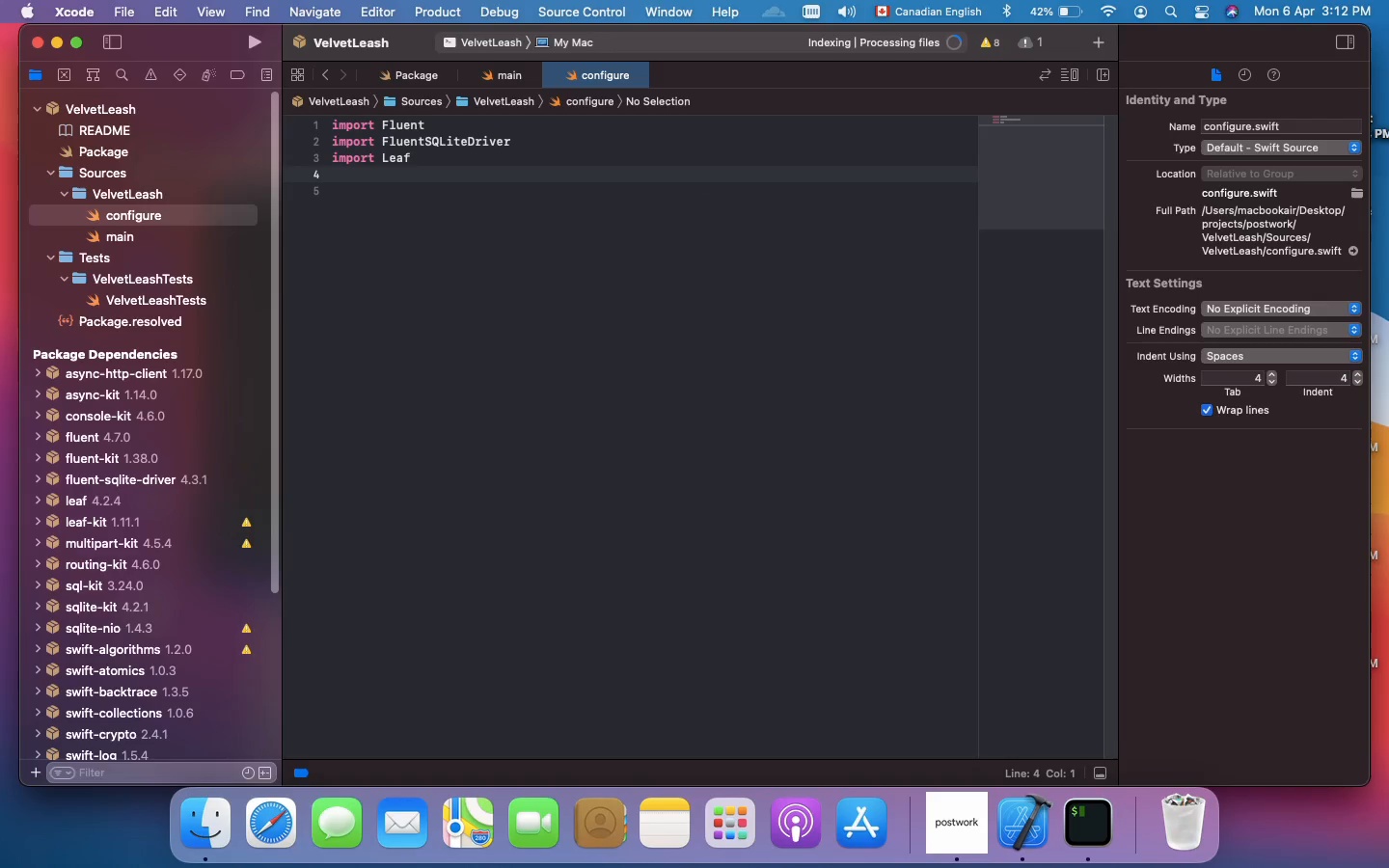 
type(import Vapor)
 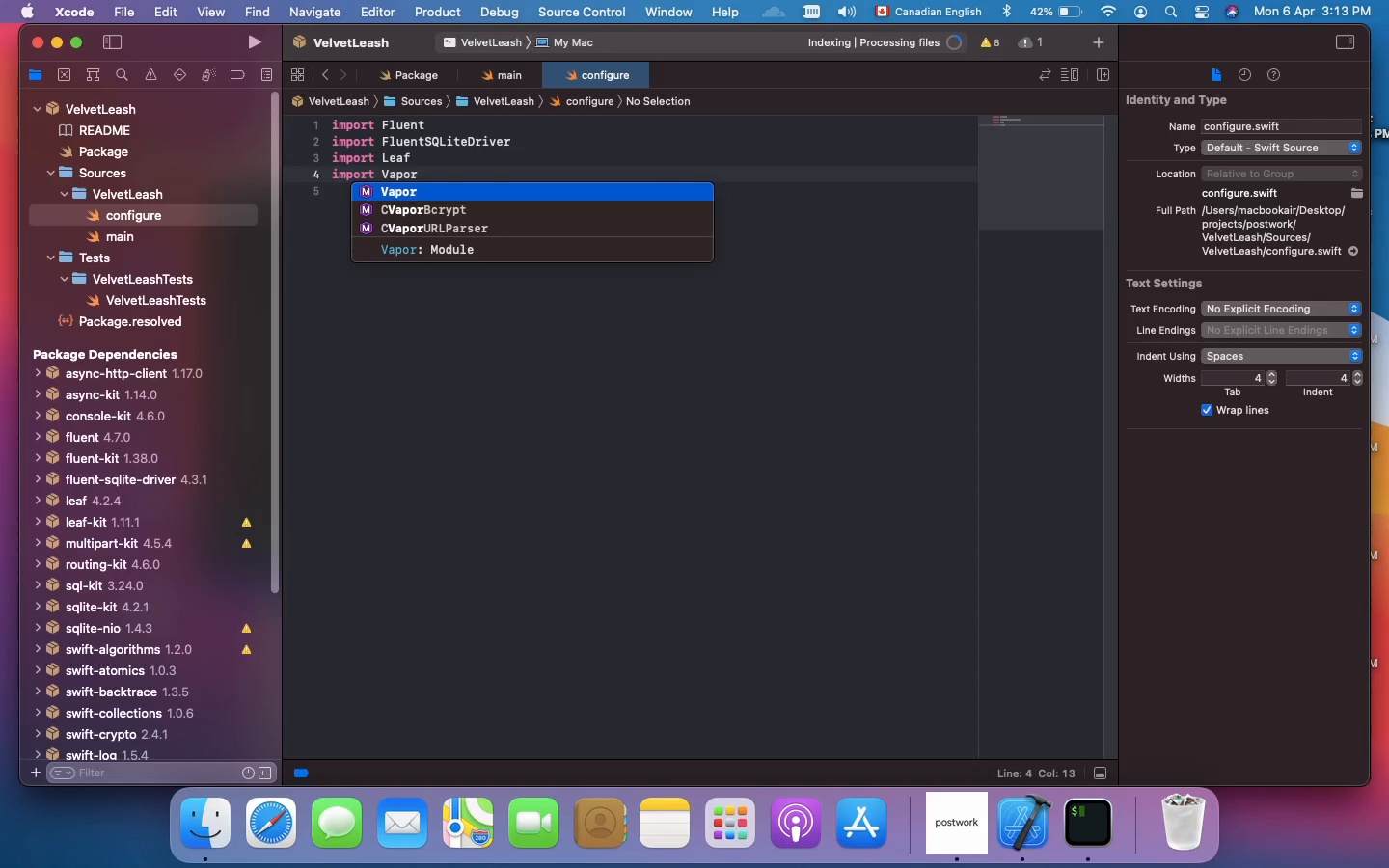 
key(Enter)
 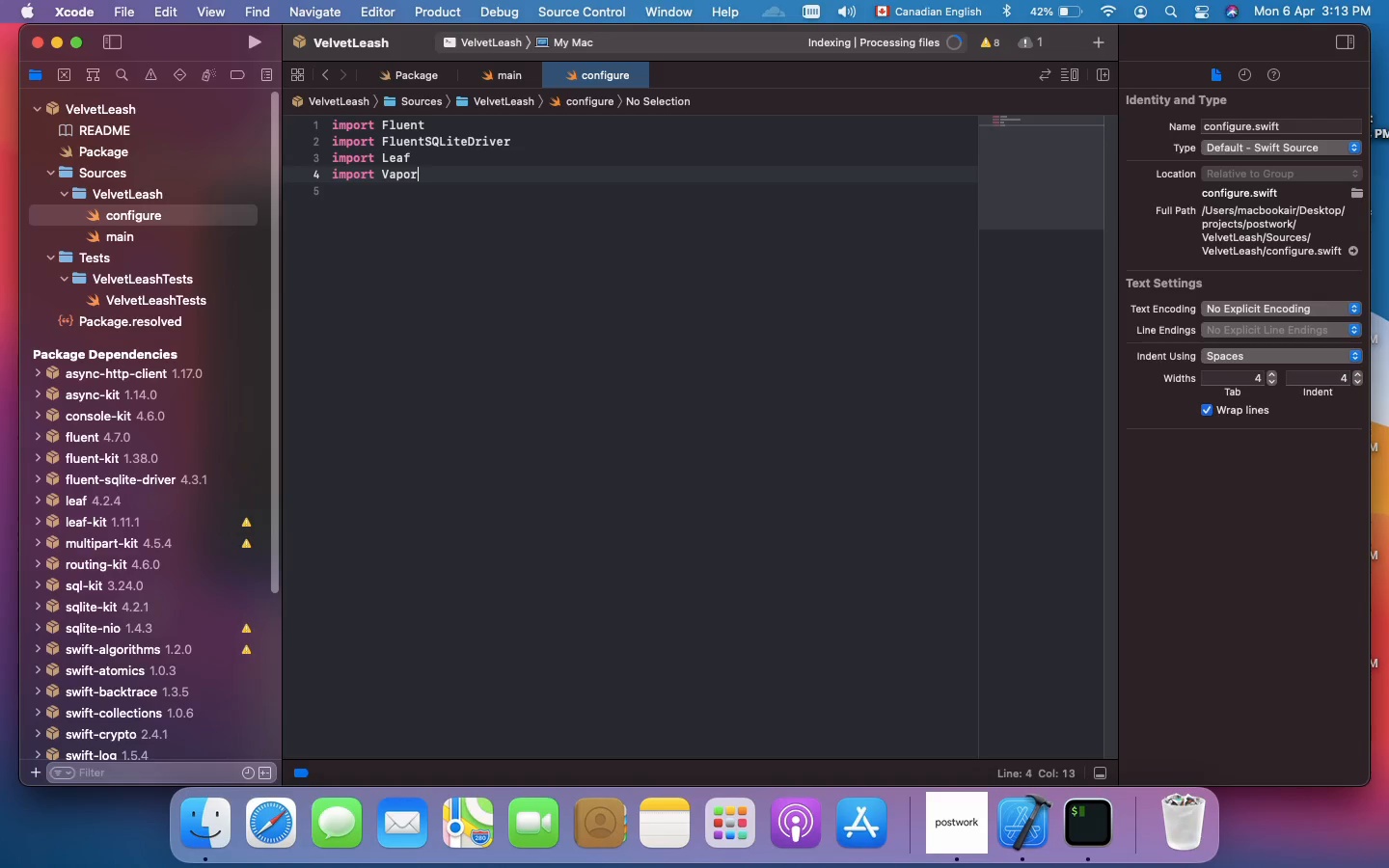 
key(Enter)
 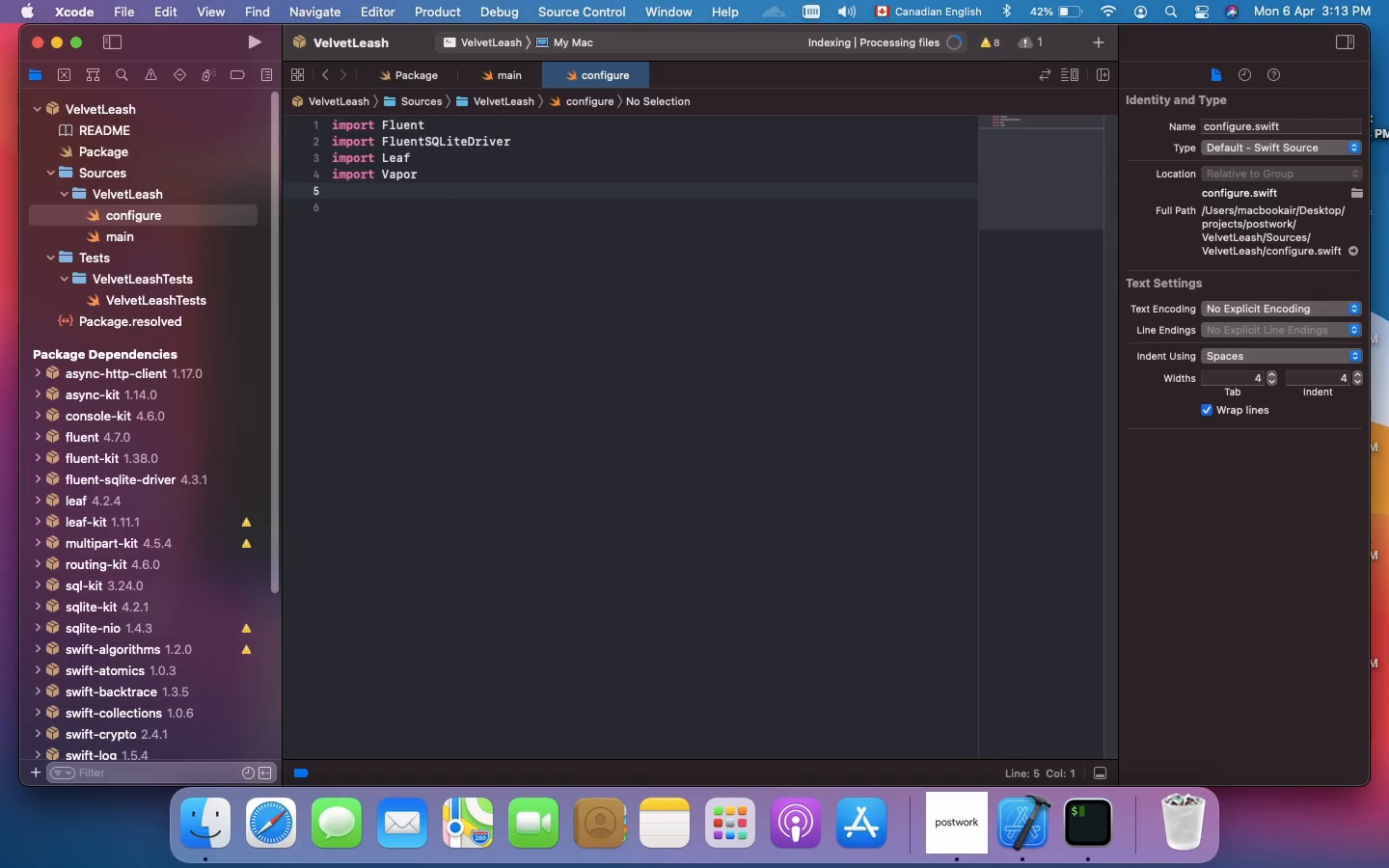 
key(Enter)
 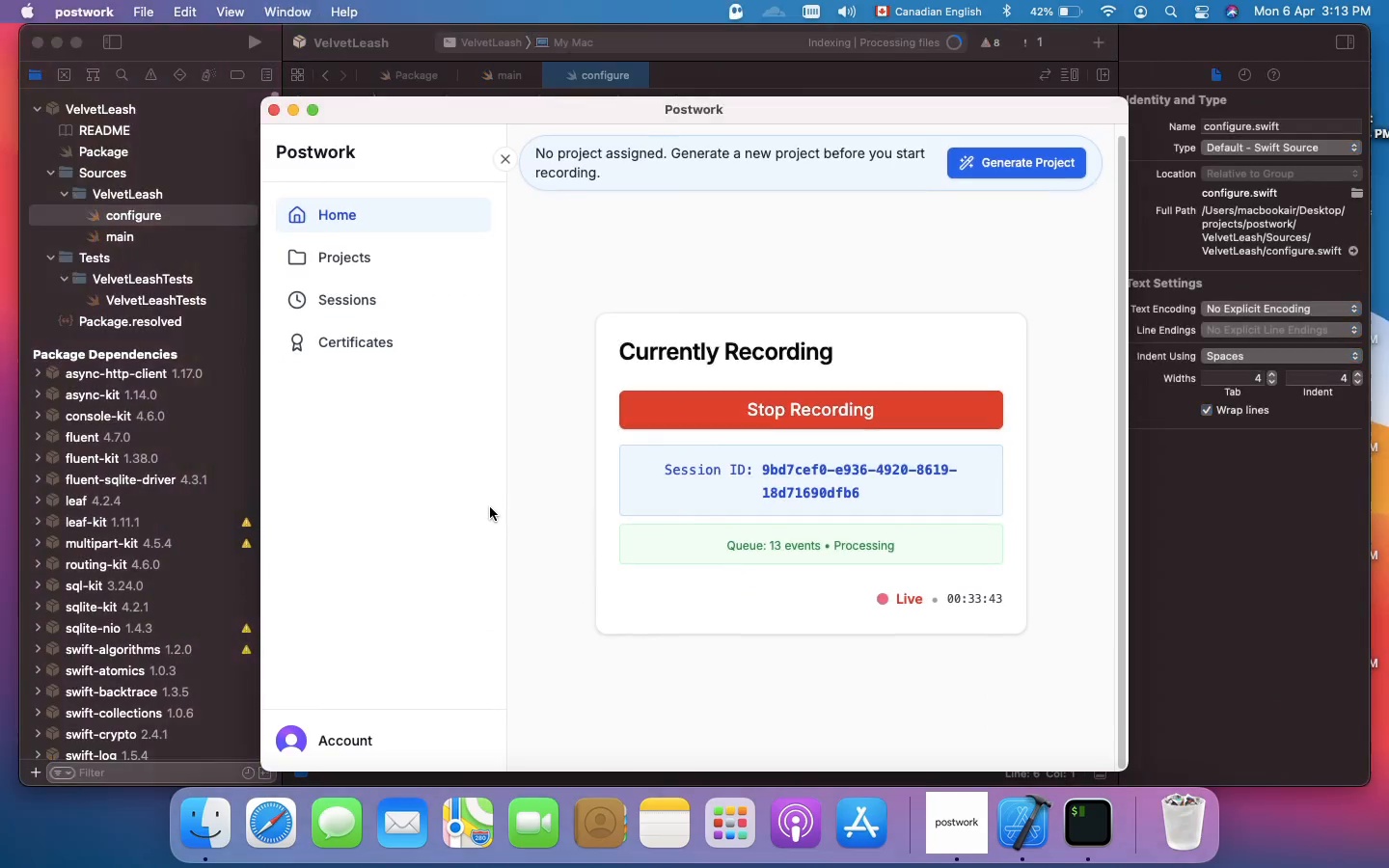 
wait(12.22)
 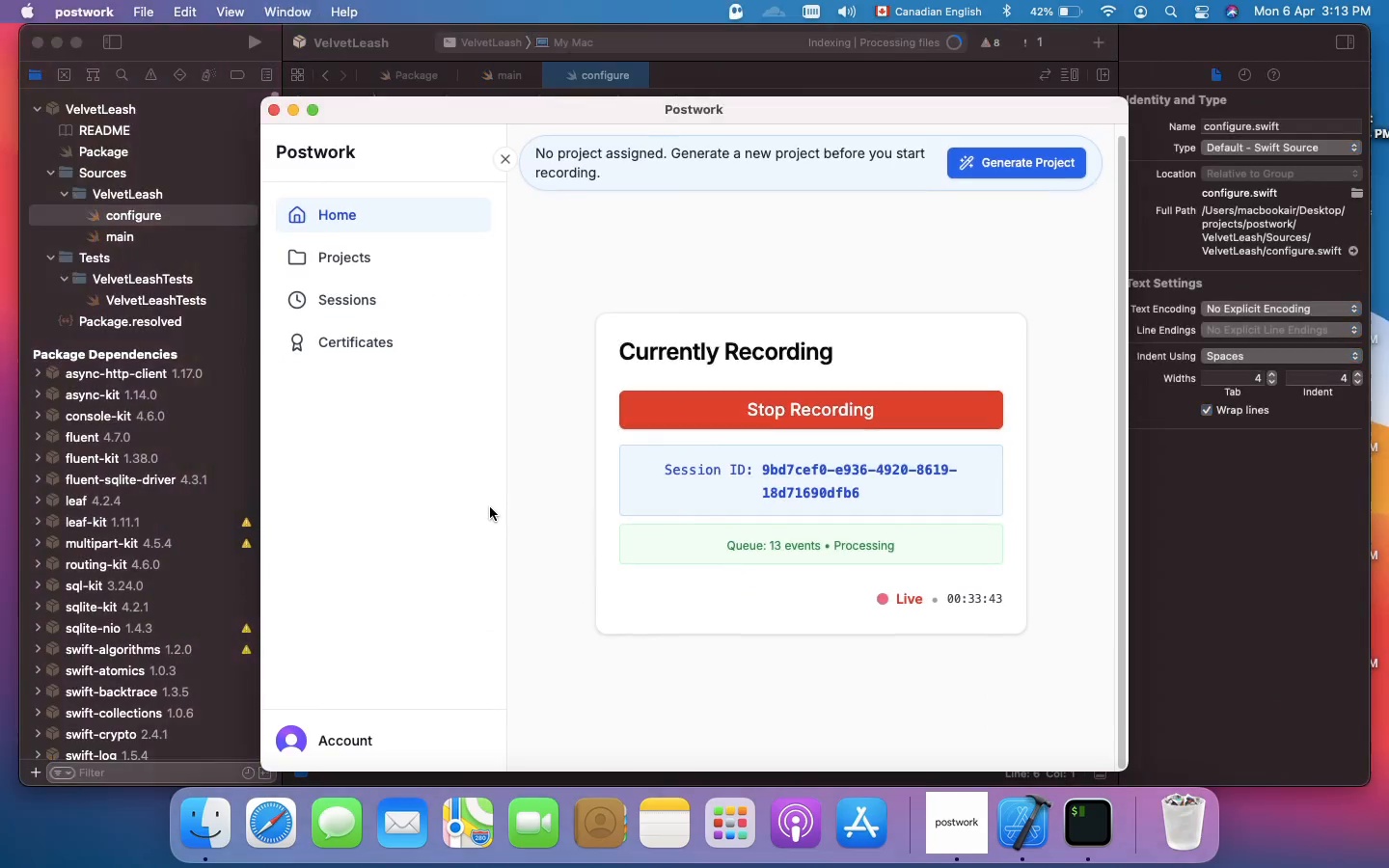 
type(public func )
 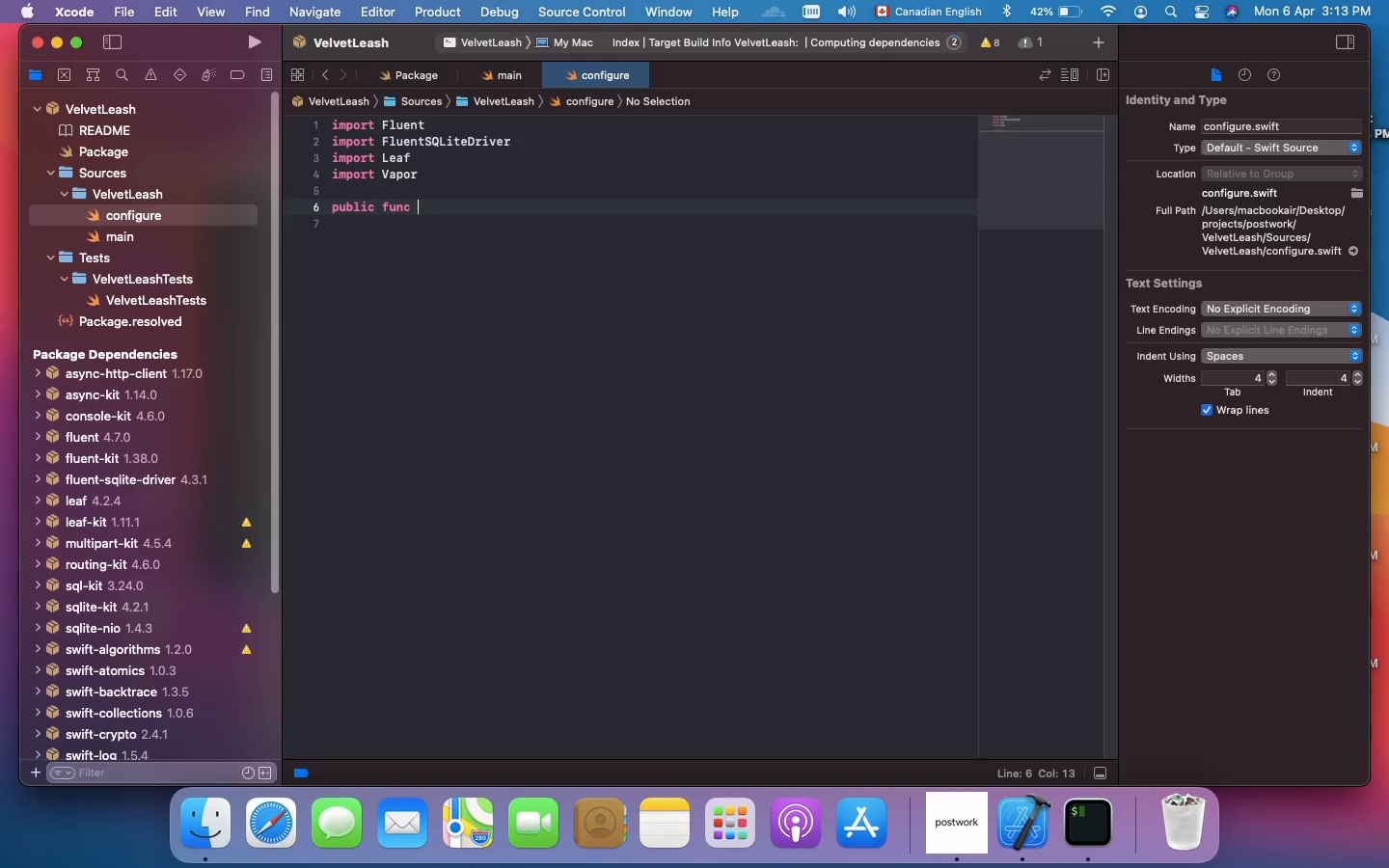 
type(configure)
 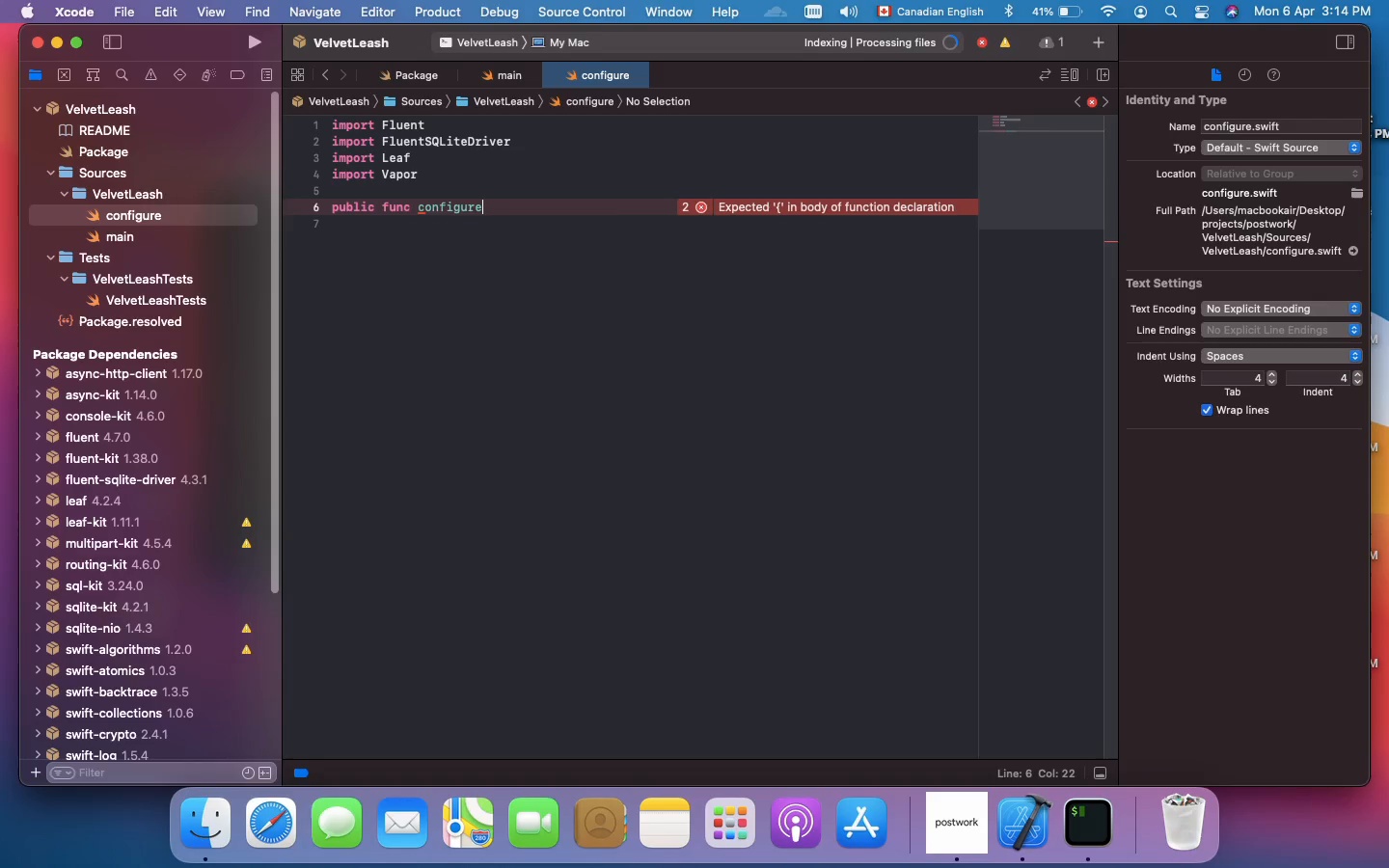 
wait(38.47)
 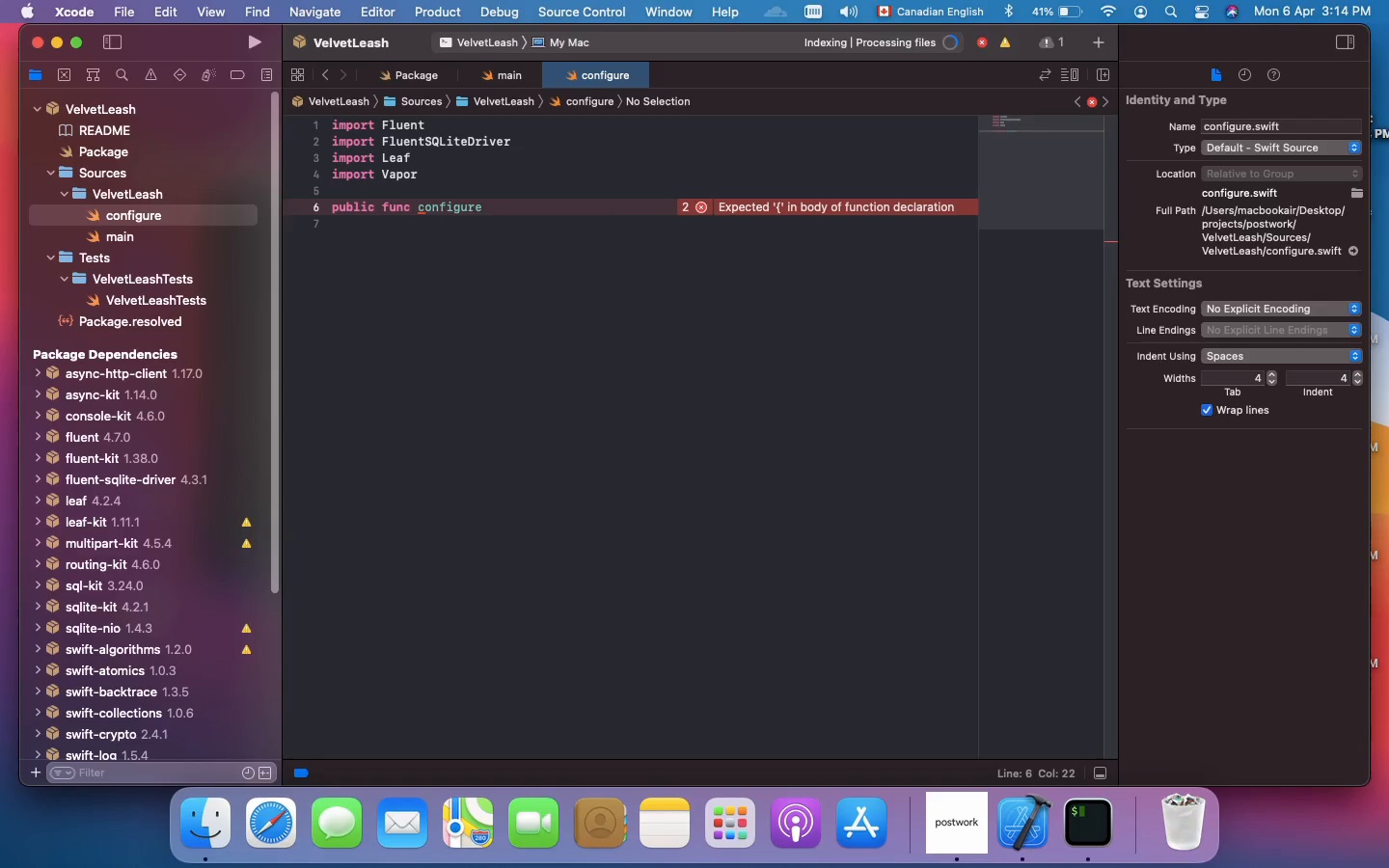 
type((_app: Application)
 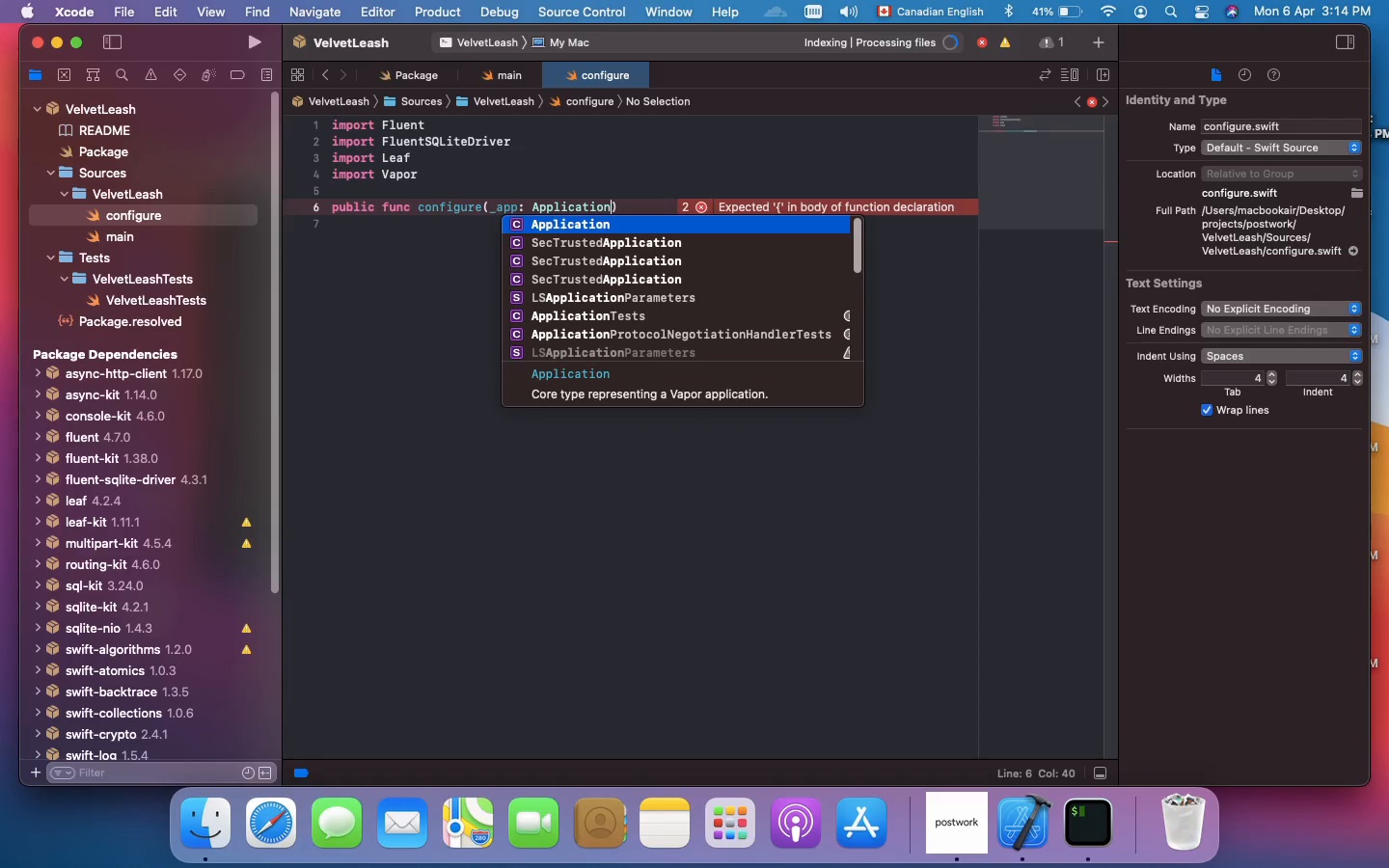 
key(ArrowRight)
 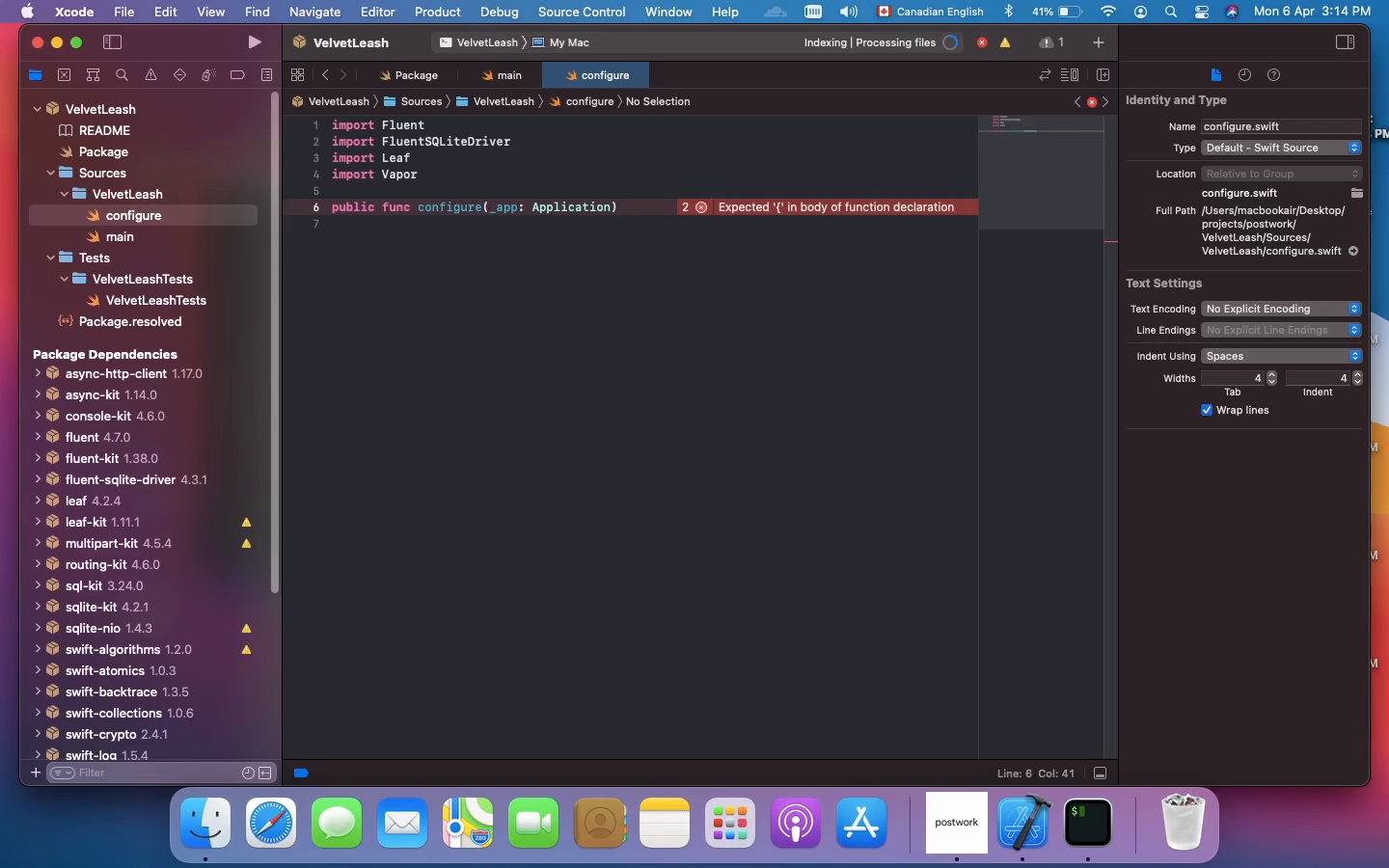 
type( async )
 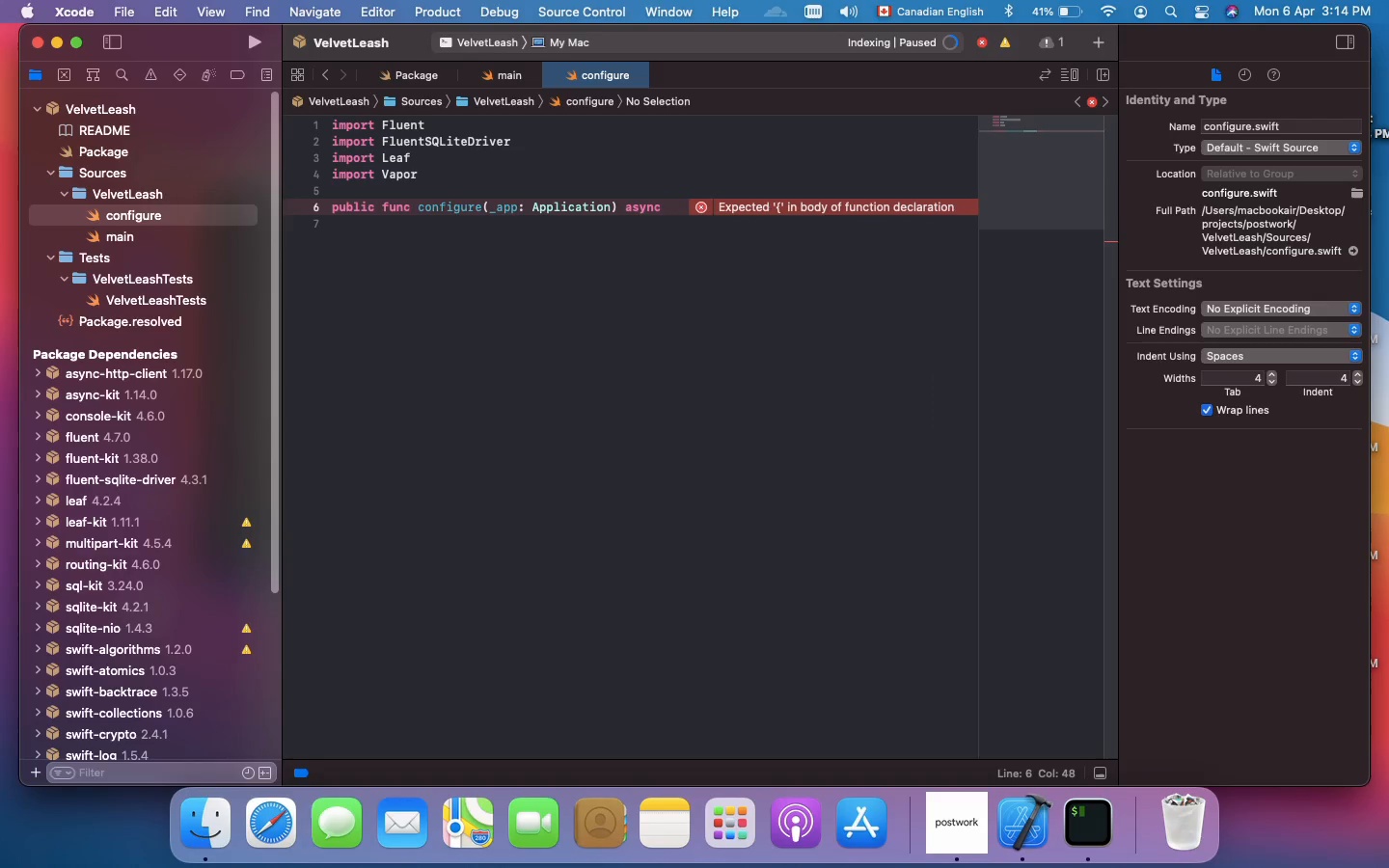 
type(throws {)
 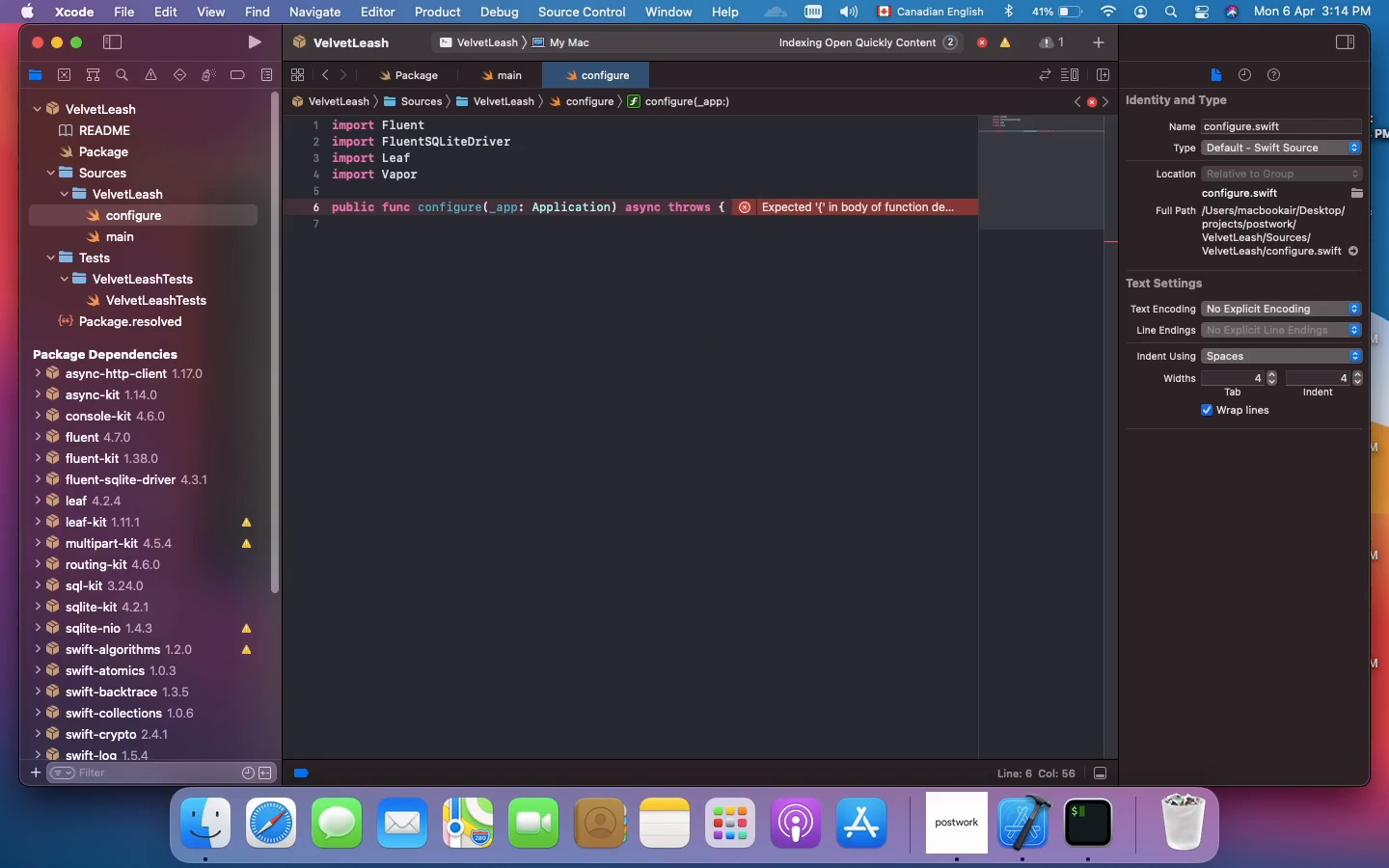 
key(Enter)
 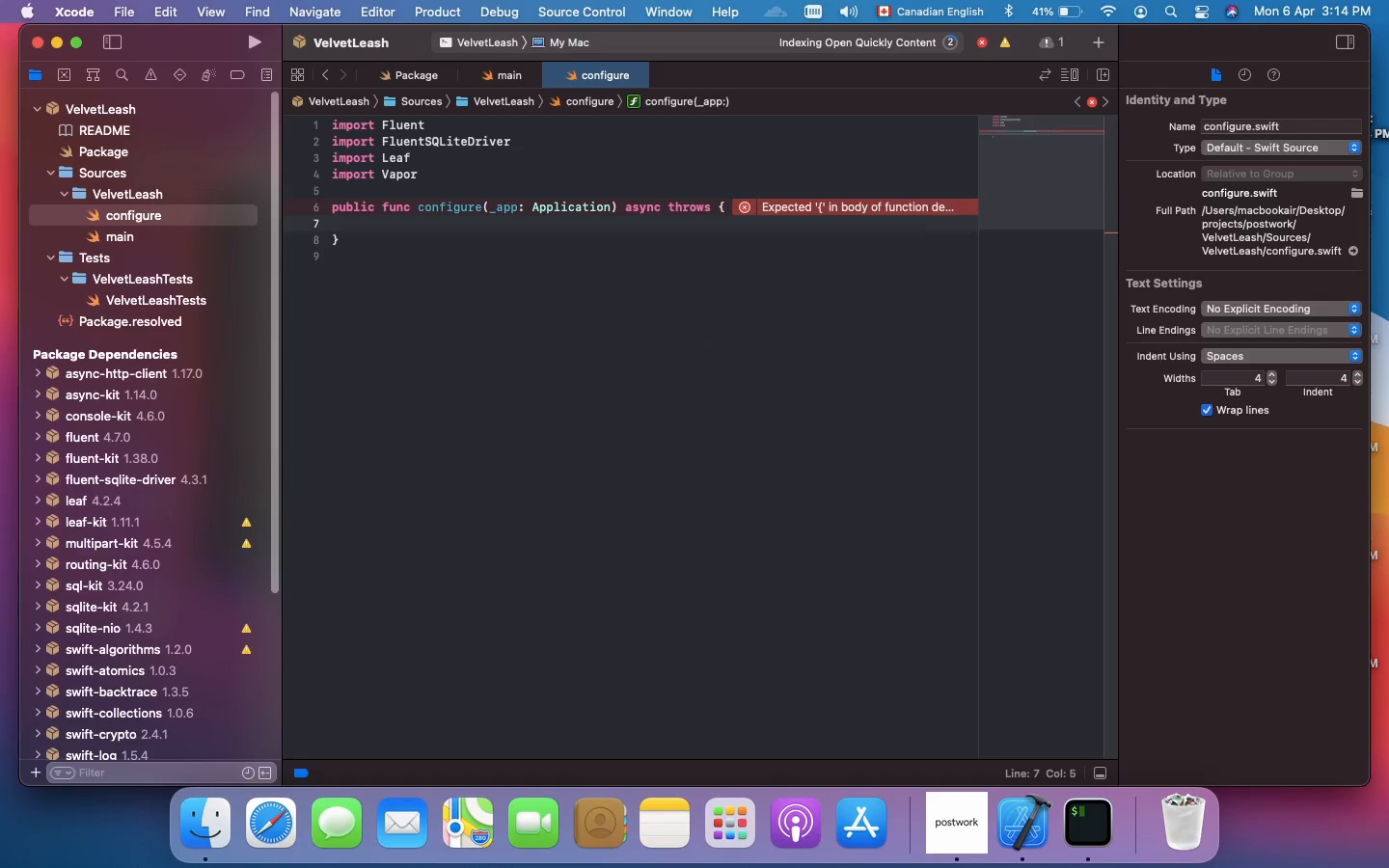 
key(Enter)
 